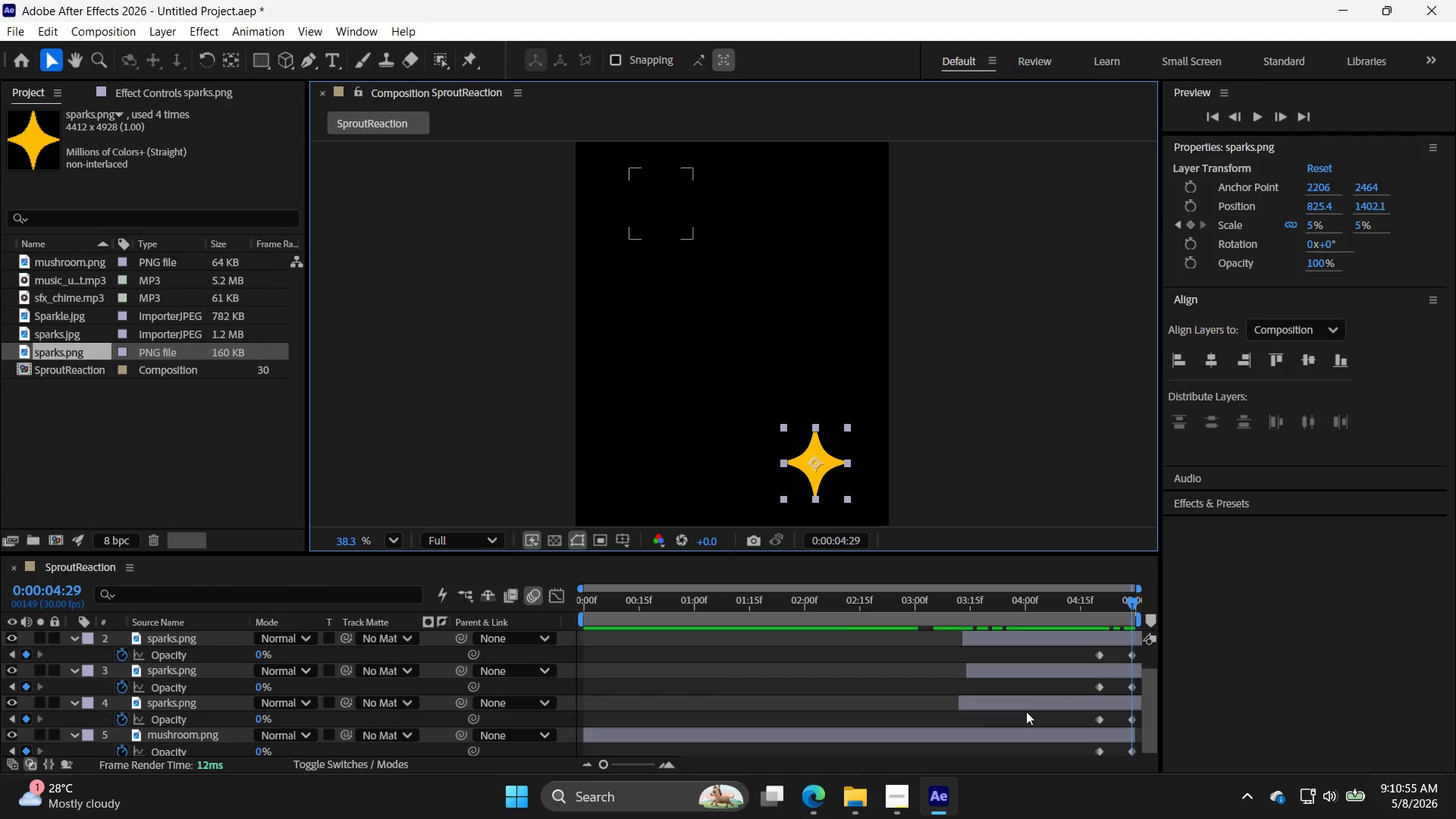 
scroll: coordinate [981, 678], scroll_direction: up, amount: 2.0
 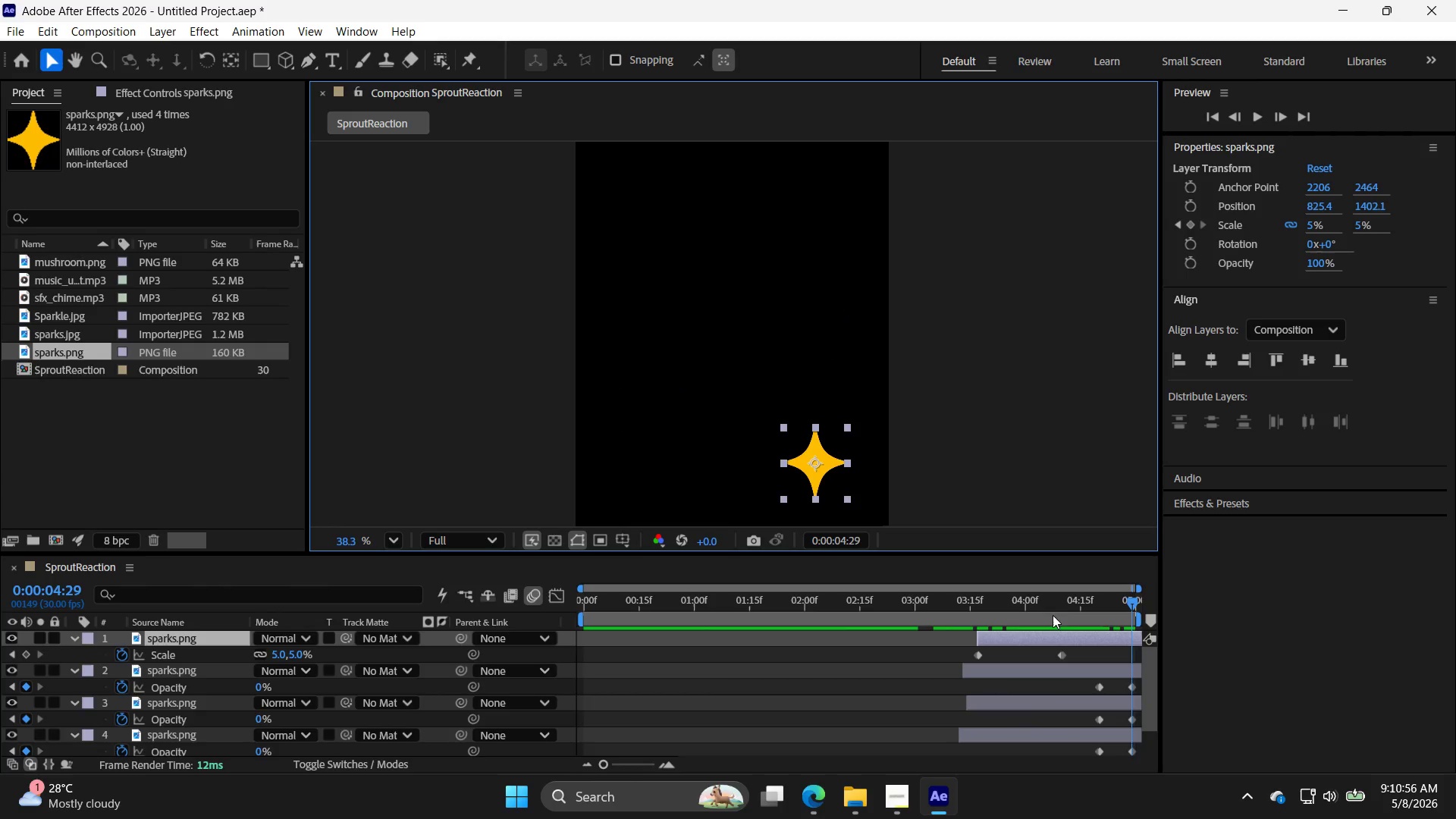 
left_click([1050, 638])
 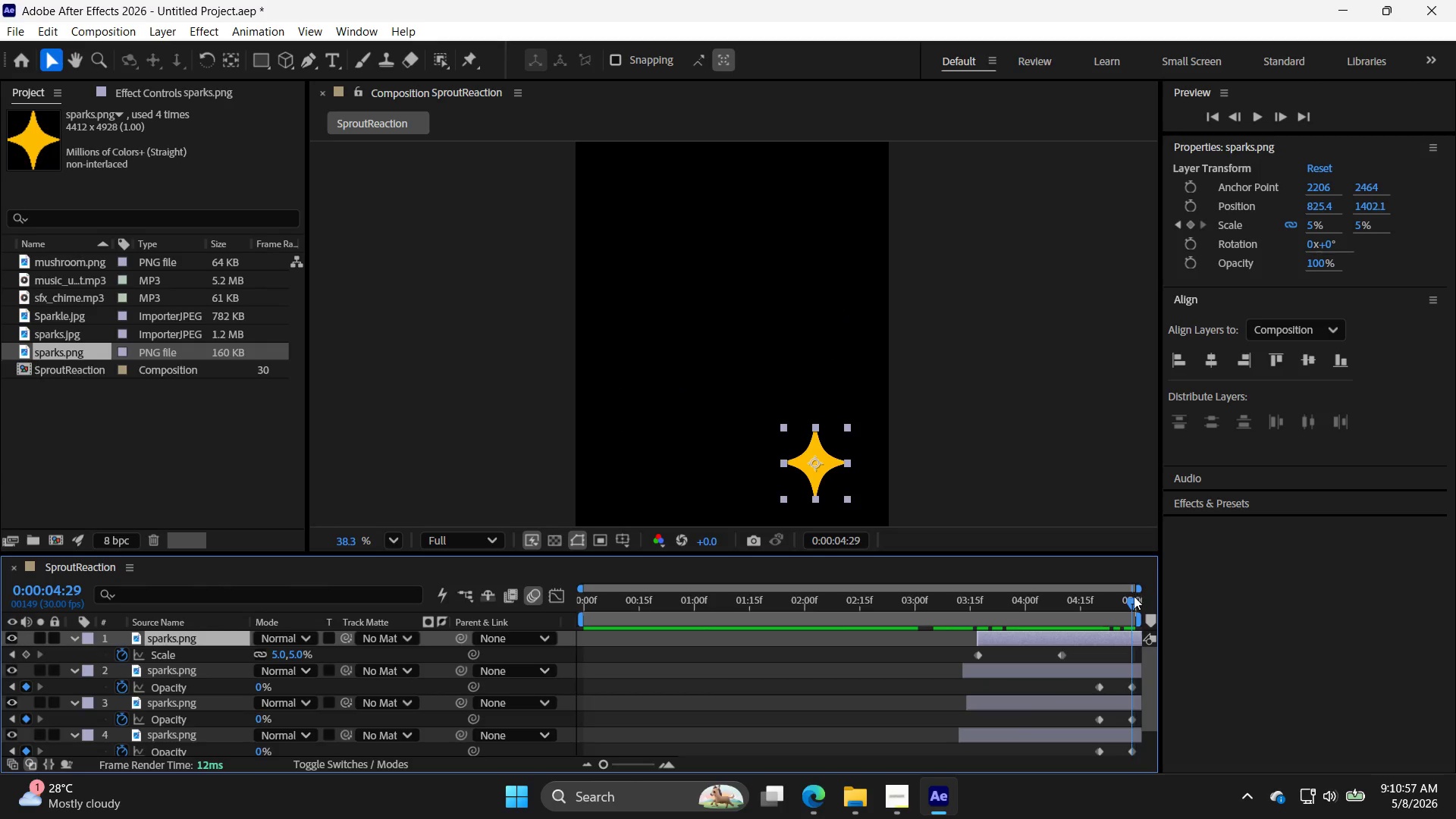 
left_click_drag(start_coordinate=[1131, 597], to_coordinate=[1098, 603])
 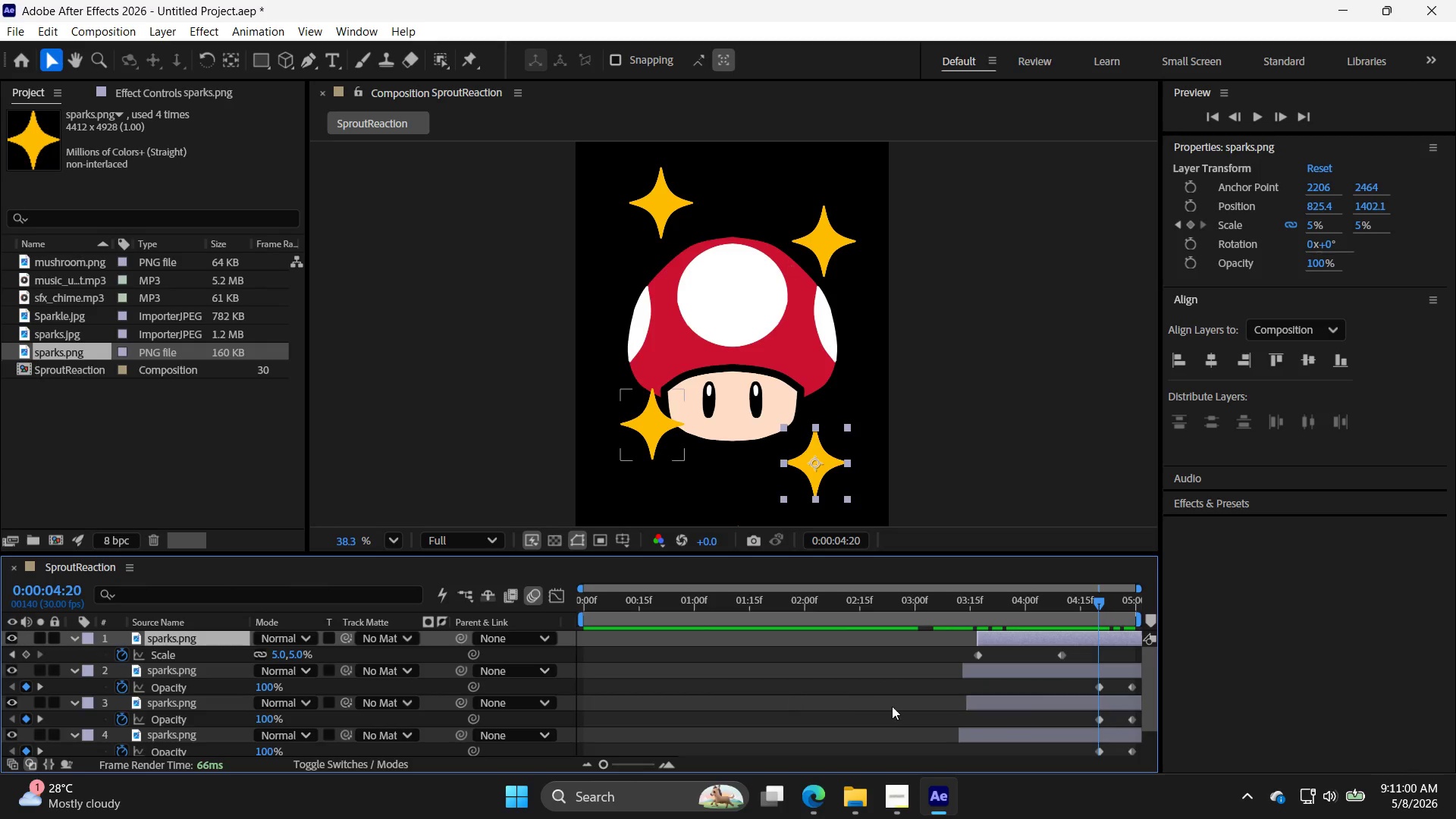 
left_click_drag(start_coordinate=[1071, 651], to_coordinate=[937, 649])
 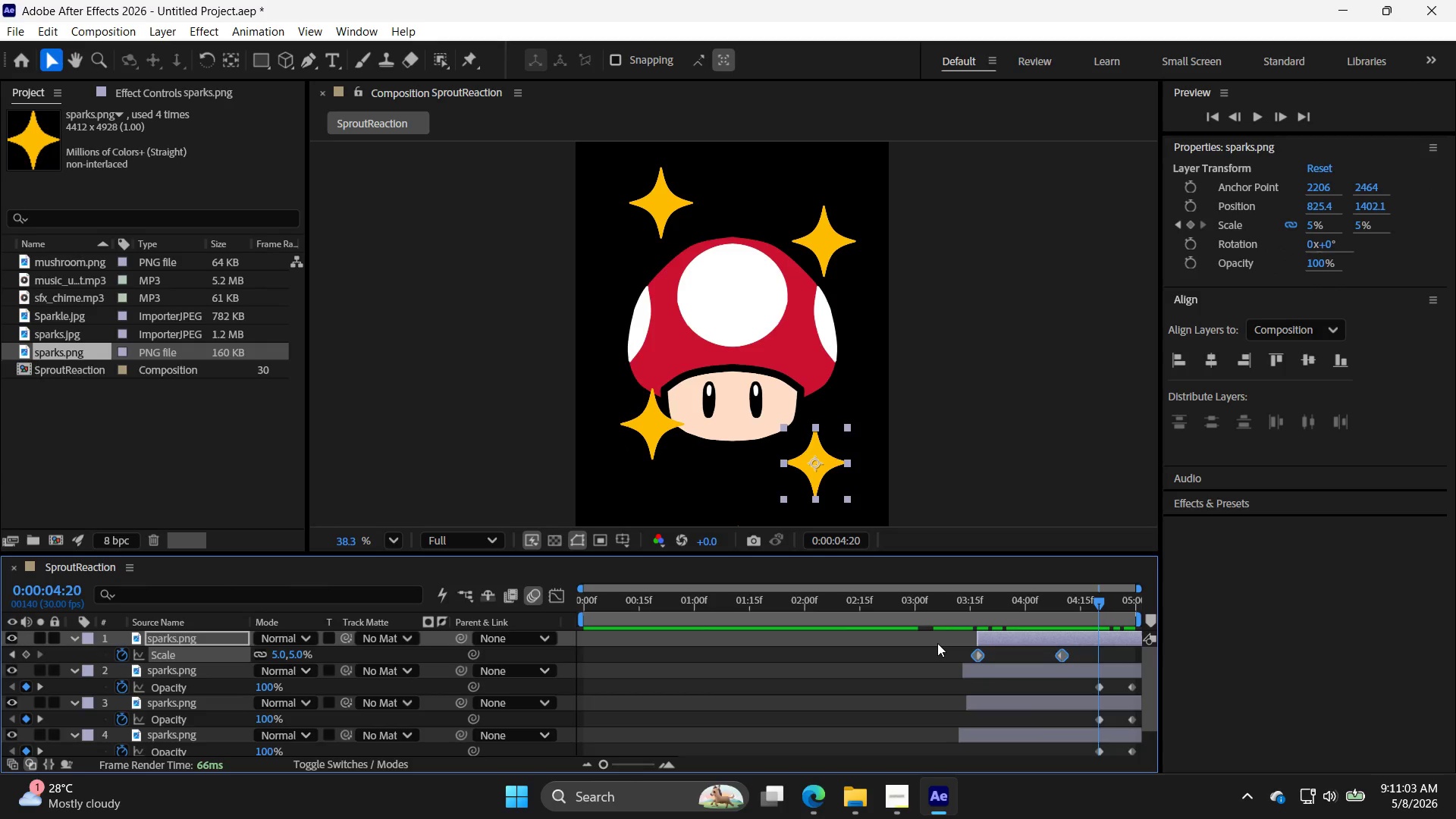 
key(F9)
 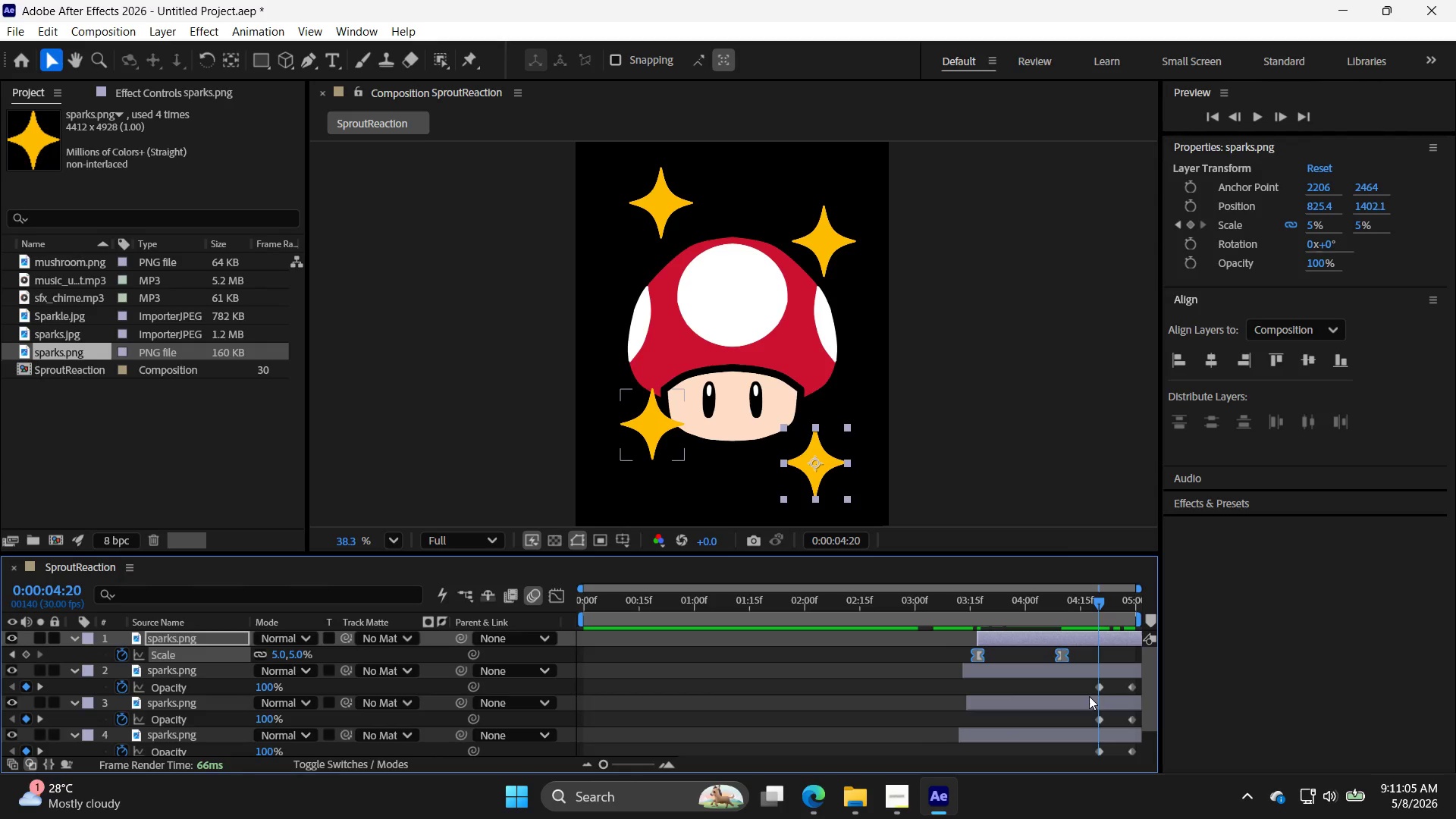 
left_click_drag(start_coordinate=[1088, 689], to_coordinate=[1139, 749])
 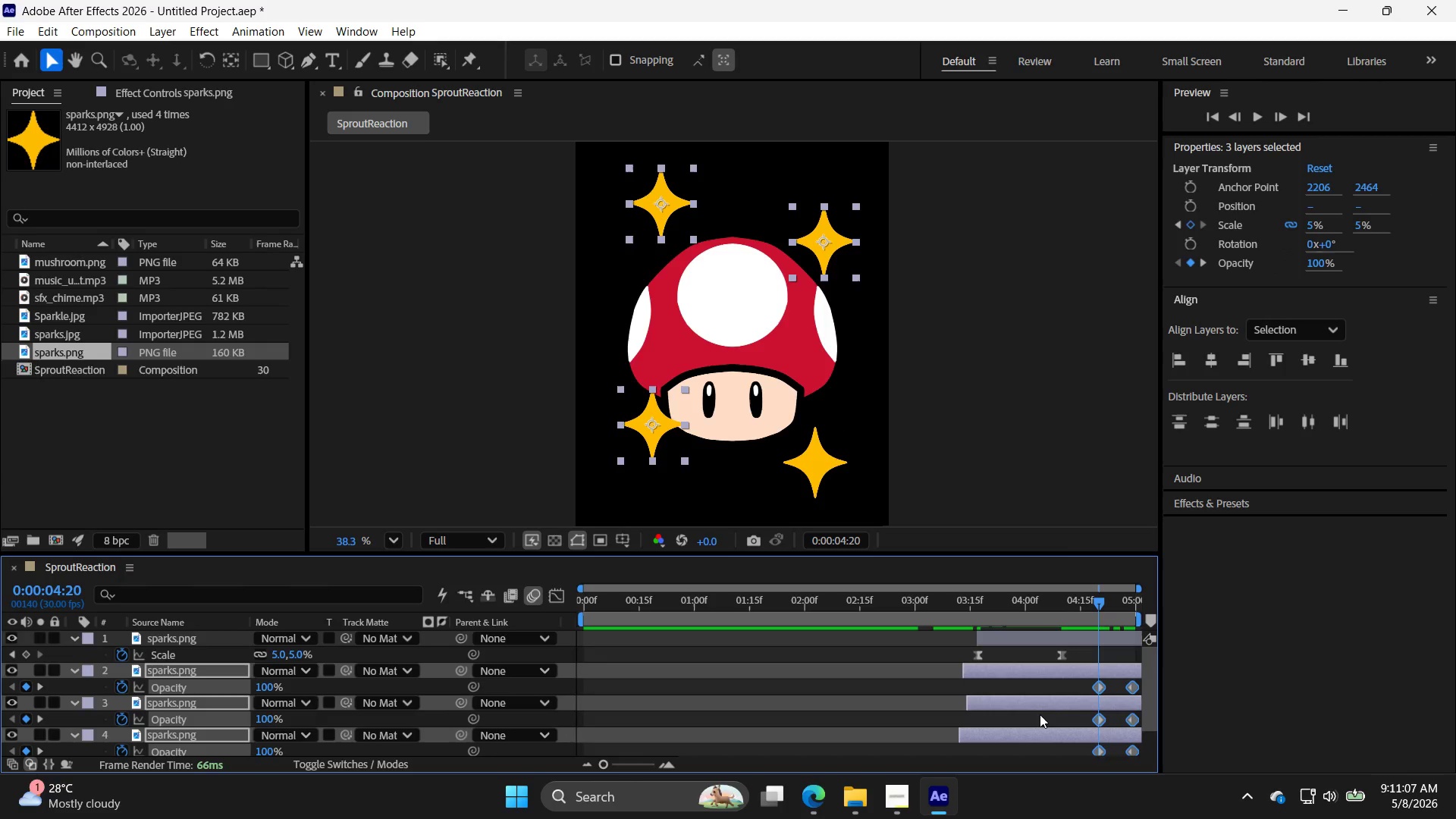 
key(F9)
 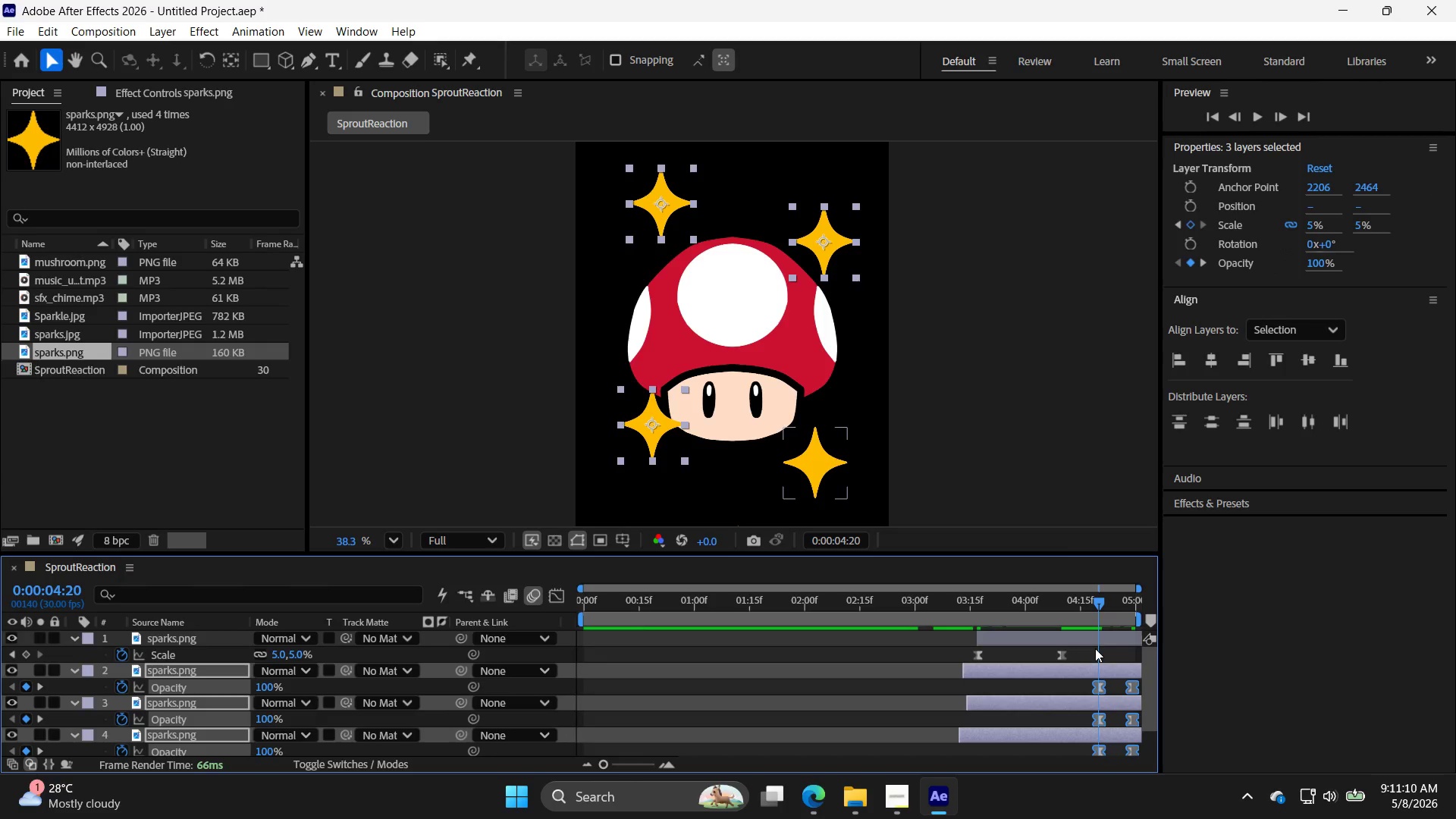 
left_click([1101, 640])
 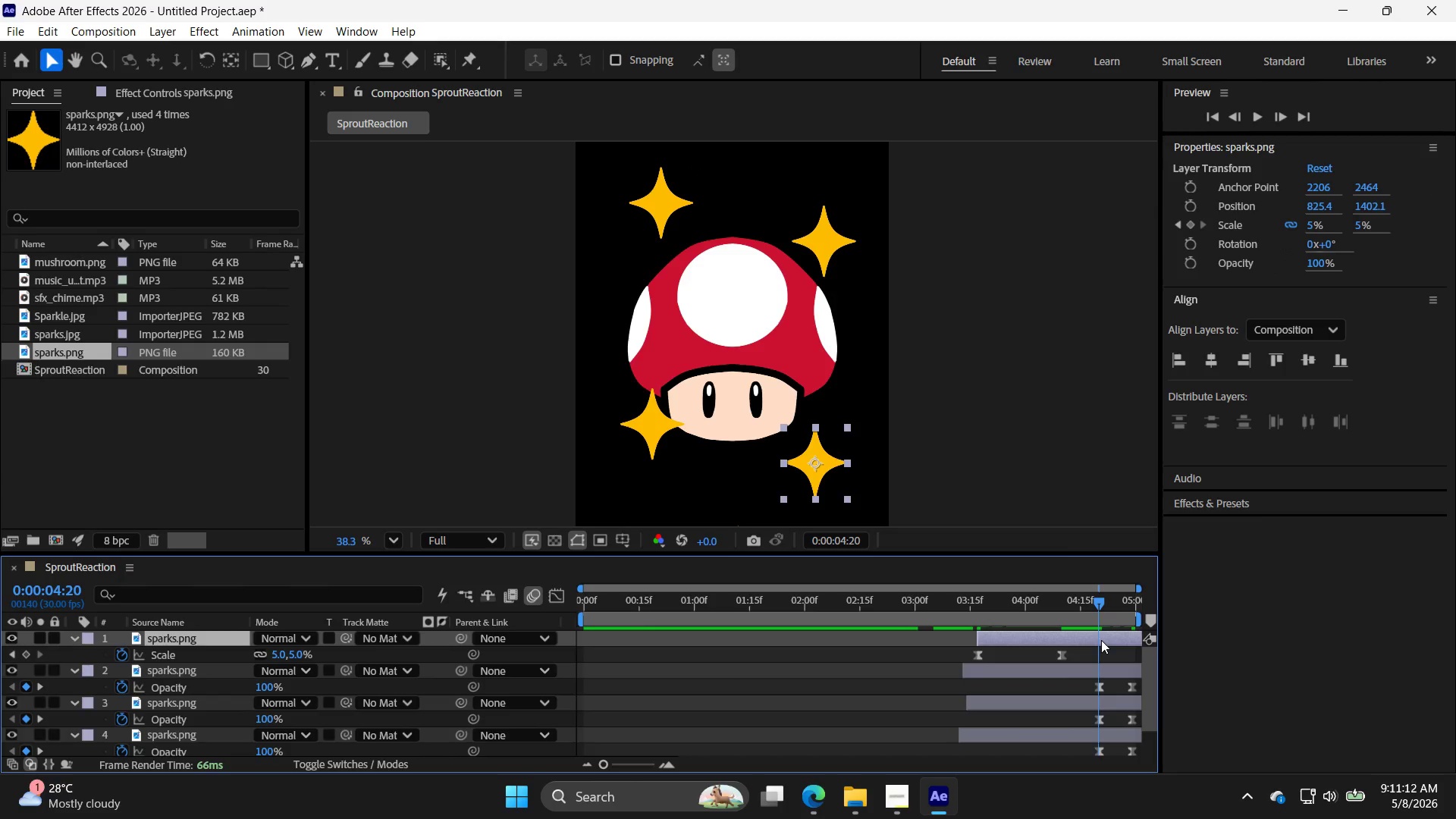 
key(T)
 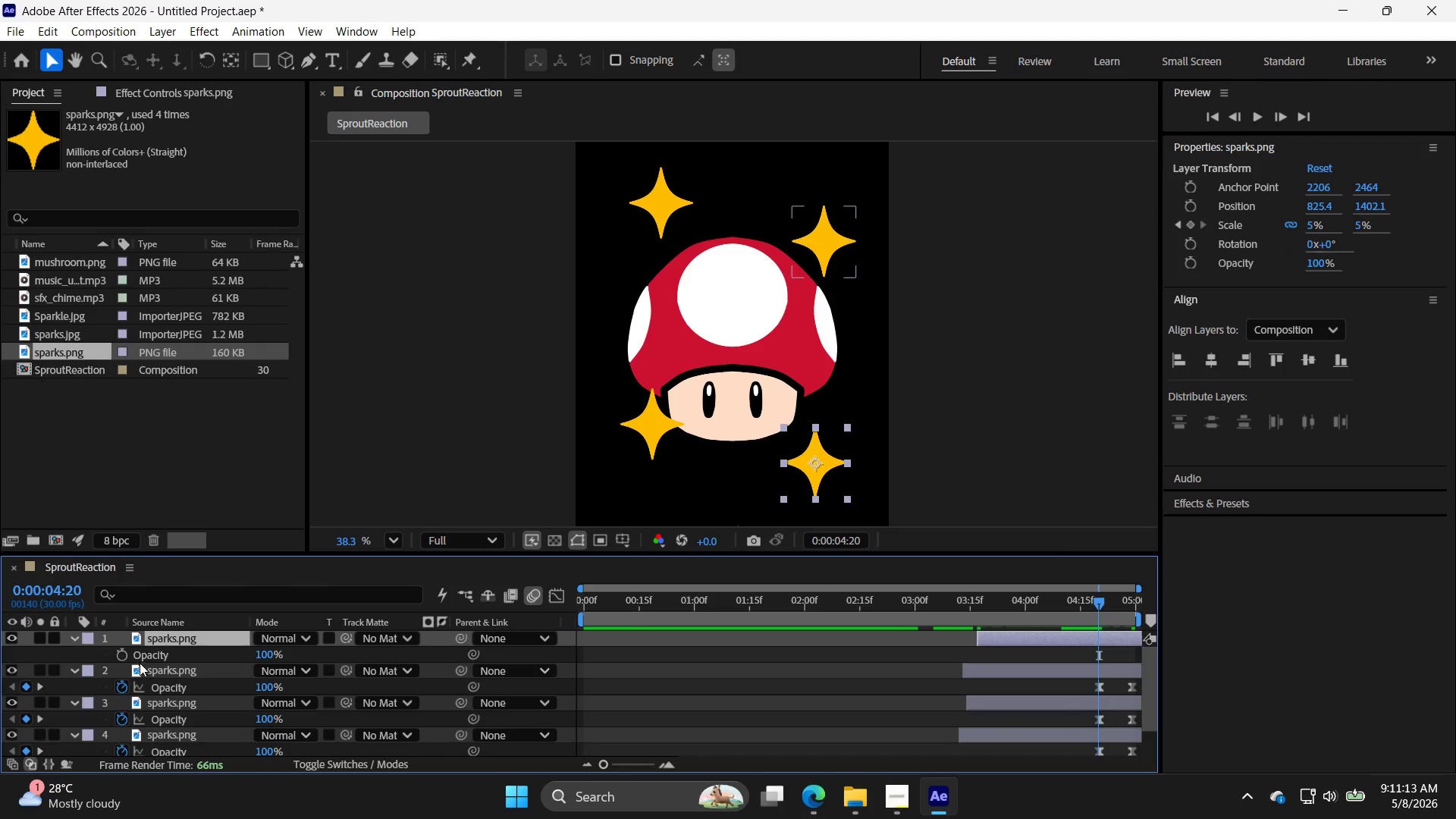 
left_click([128, 656])
 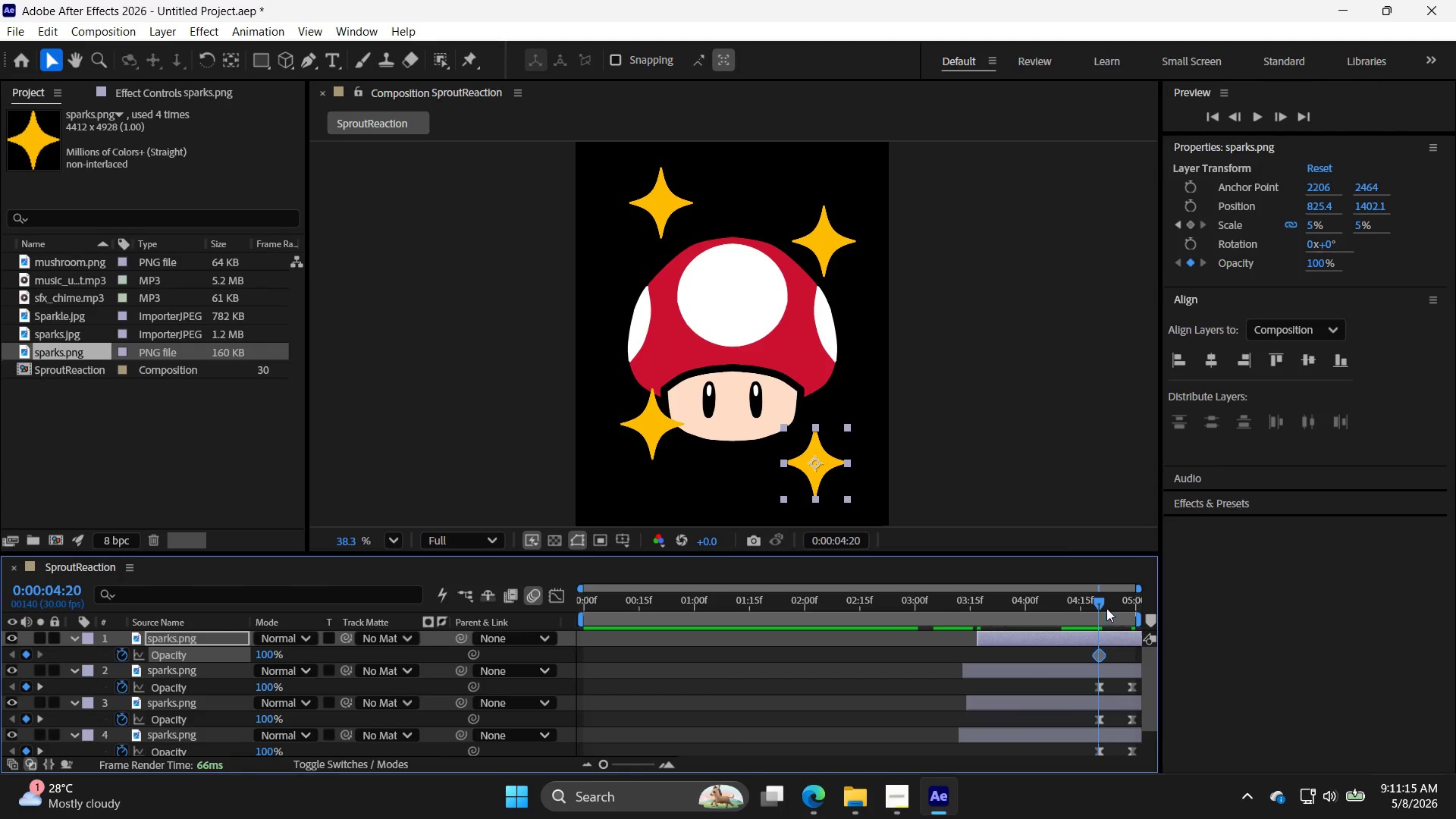 
left_click_drag(start_coordinate=[1100, 597], to_coordinate=[1174, 599])
 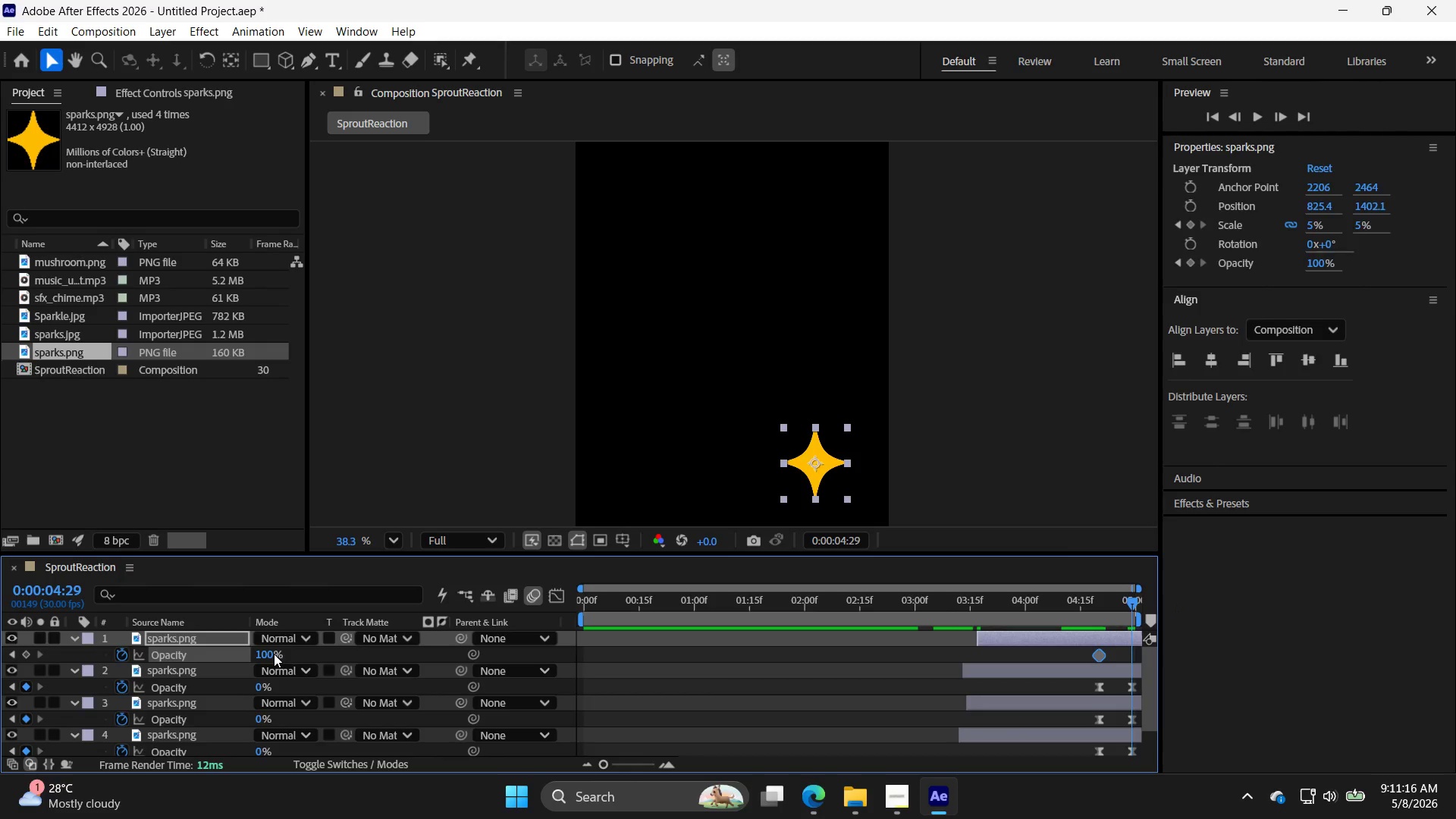 
double_click([274, 654])
 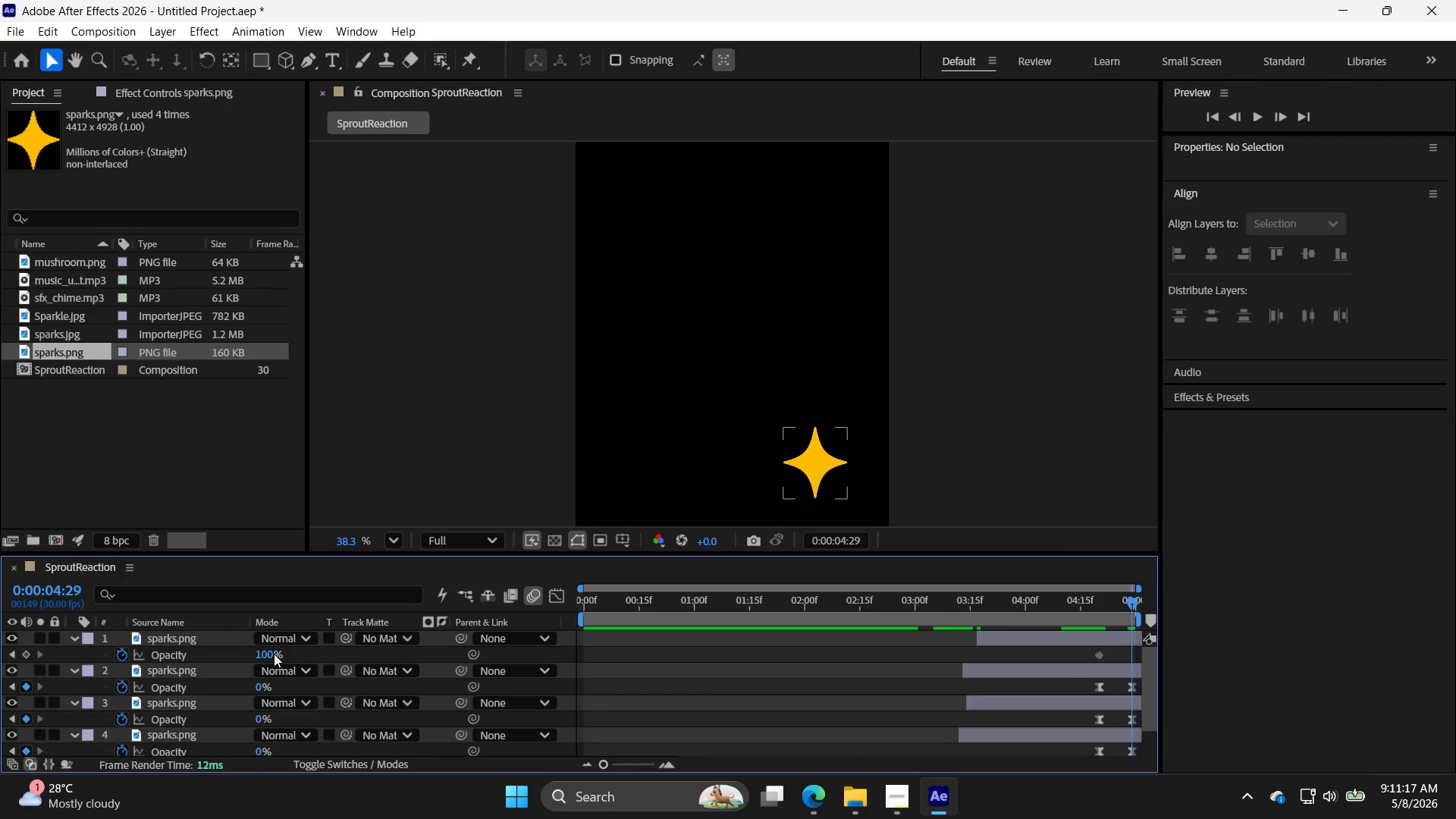 
triple_click([274, 654])
 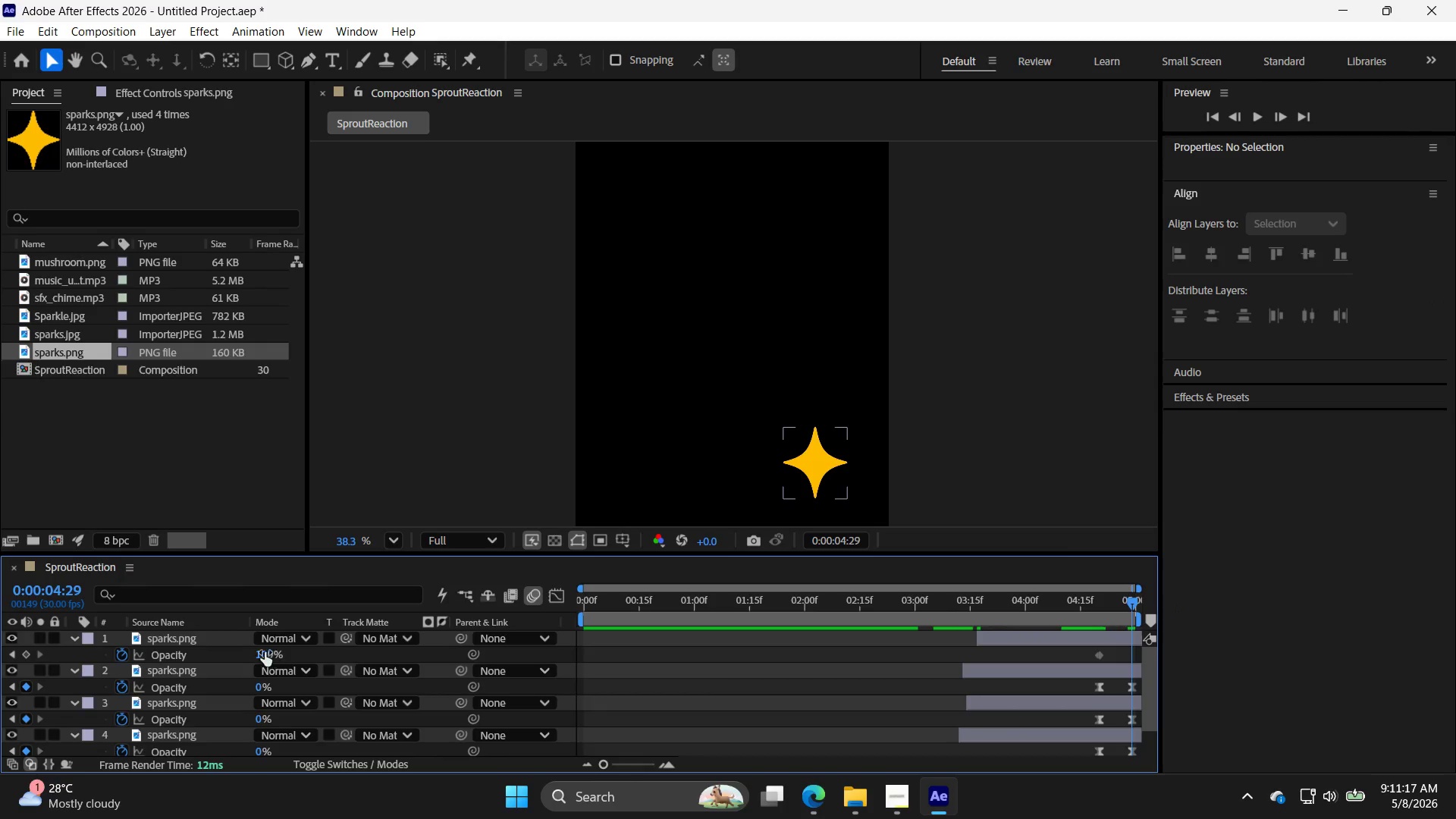 
triple_click([264, 652])
 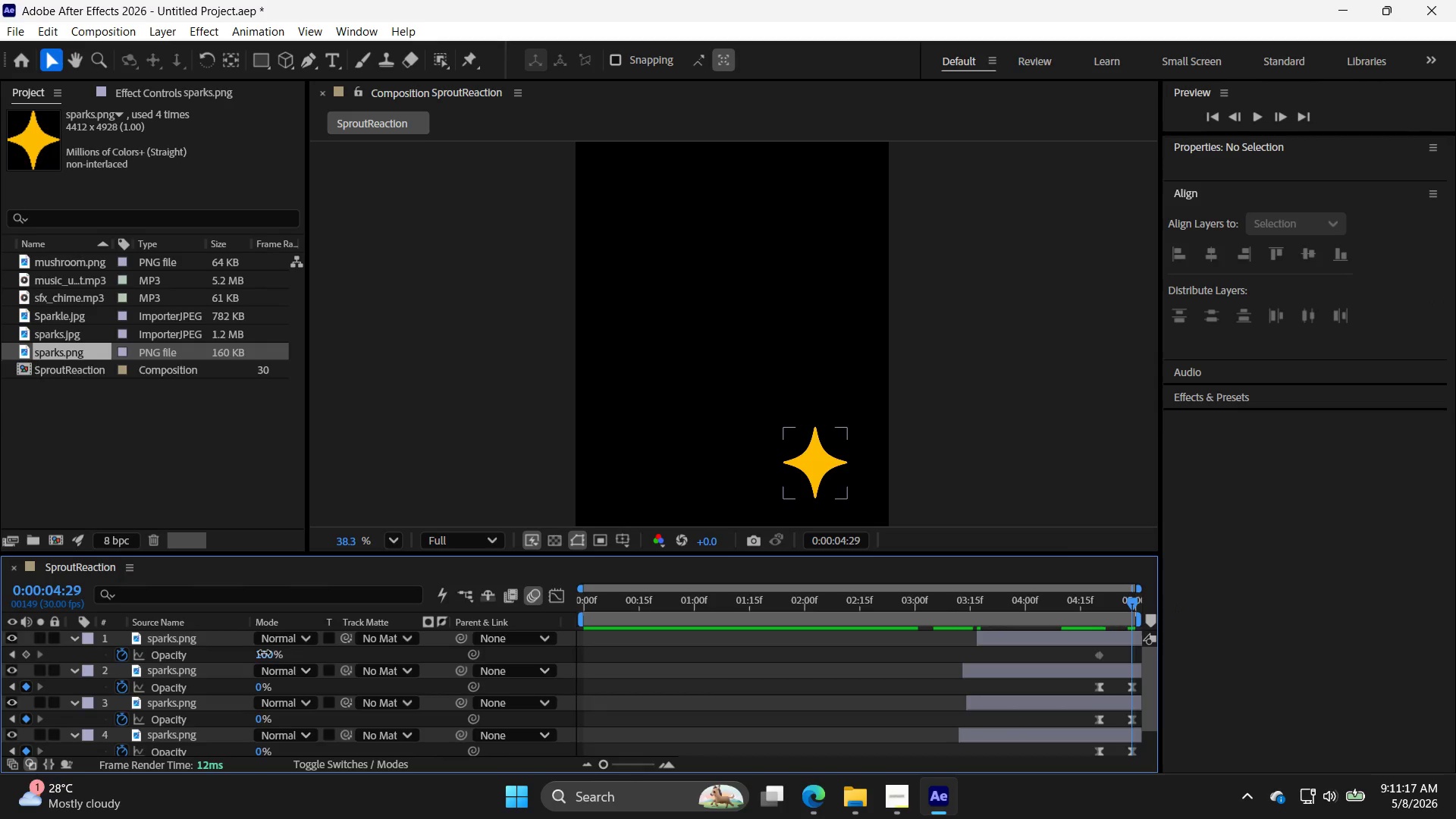 
triple_click([264, 652])
 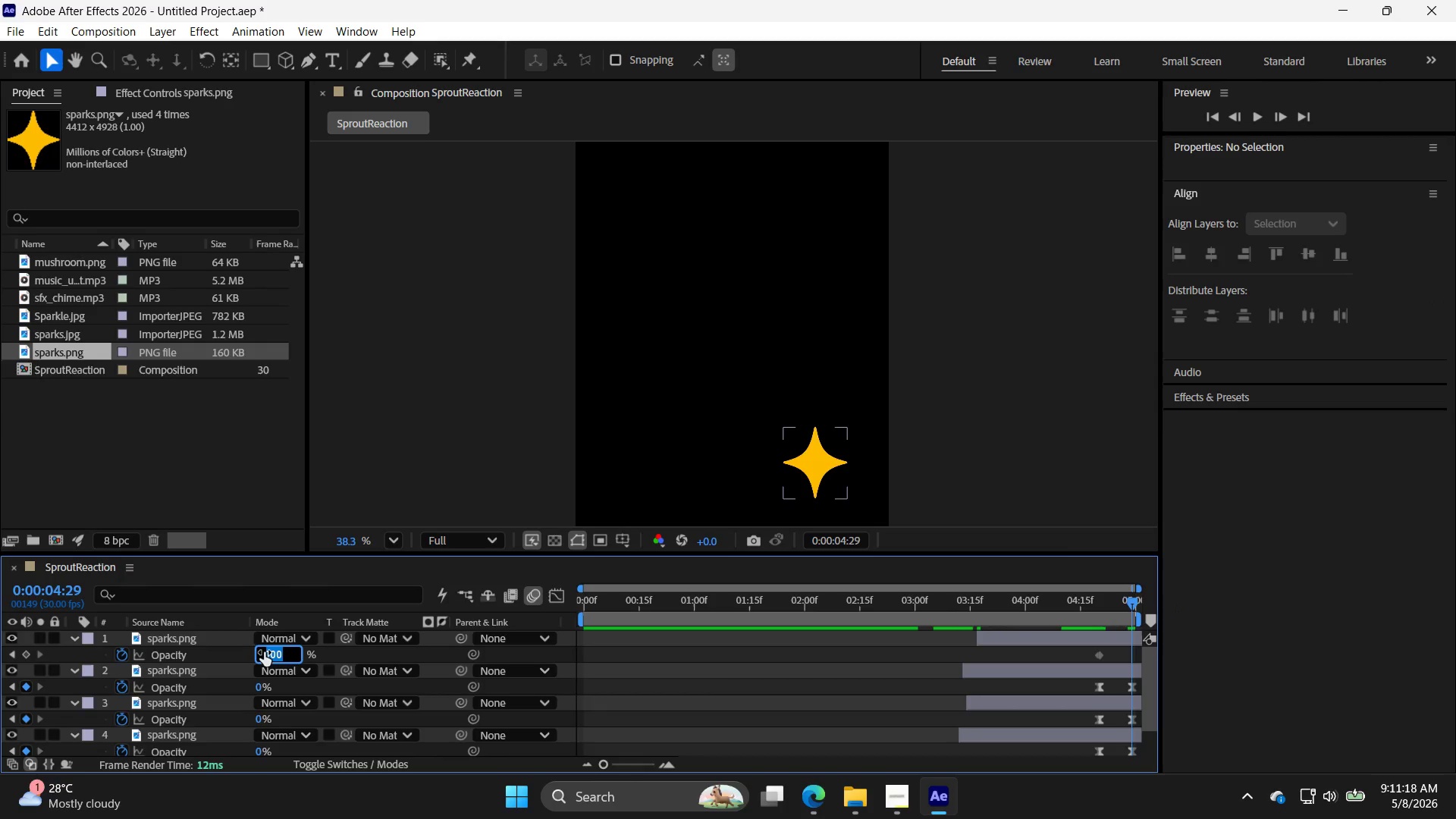 
key(0)
 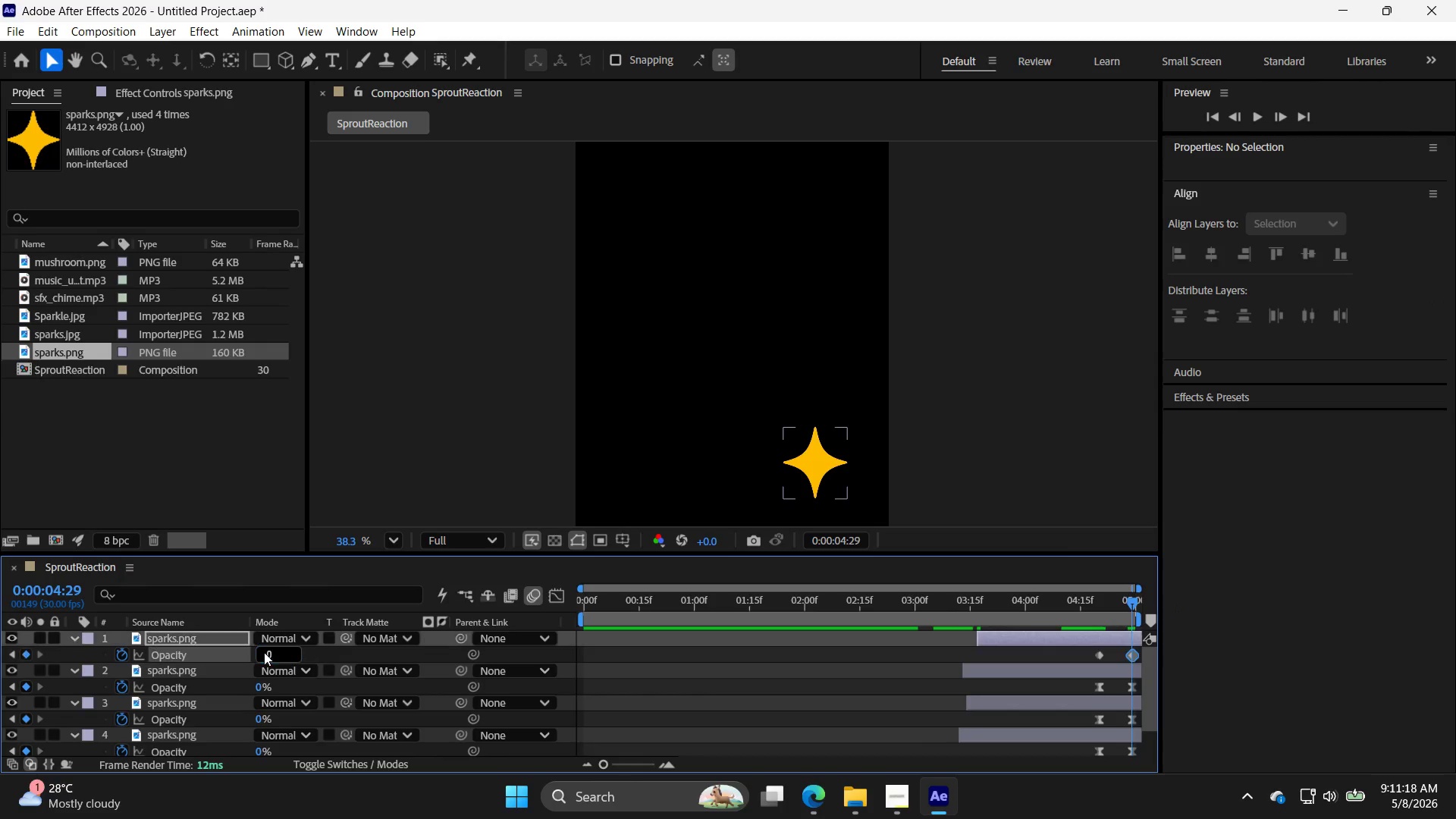 
key(Enter)
 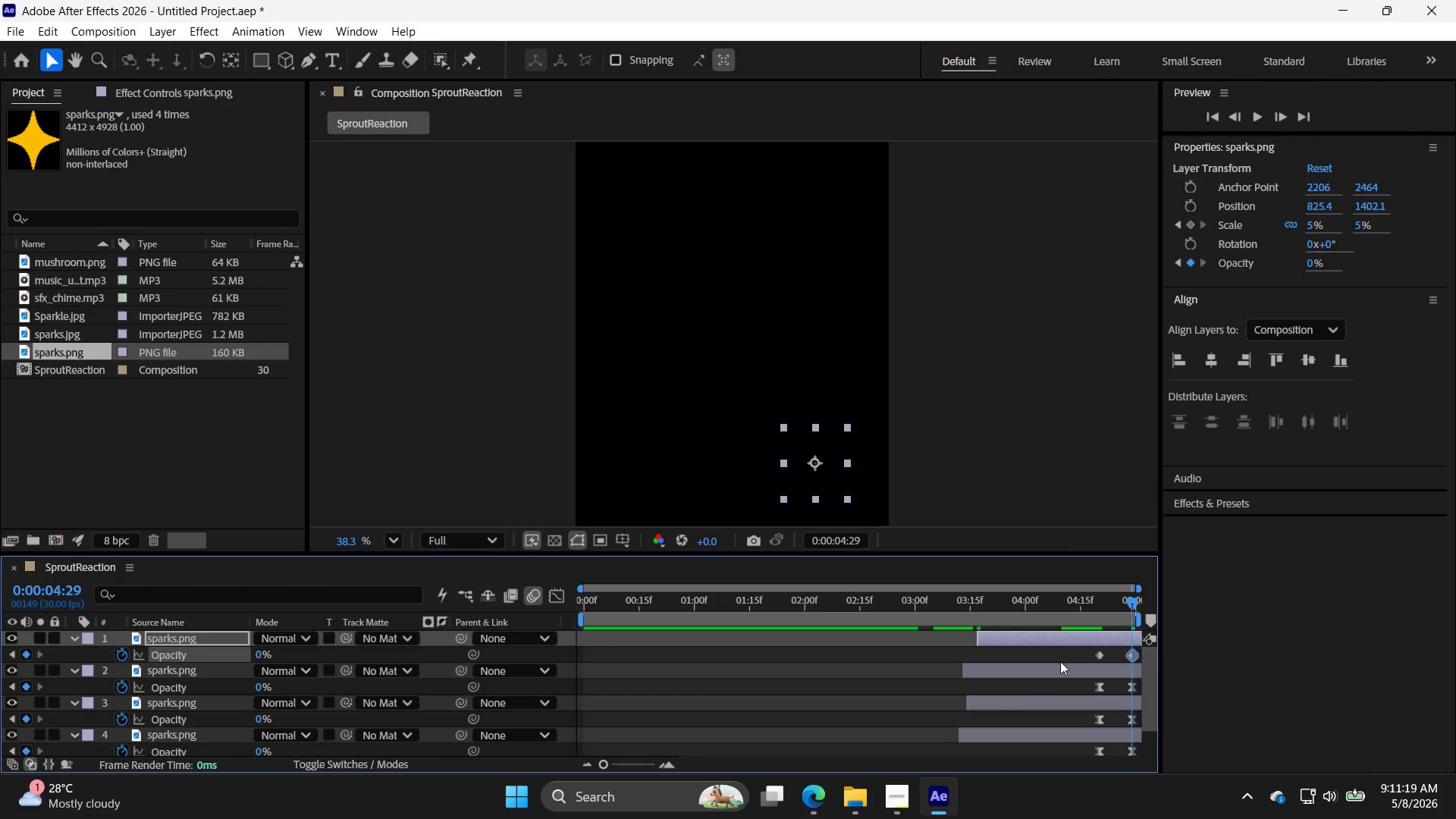 
left_click_drag(start_coordinate=[1086, 651], to_coordinate=[1151, 660])
 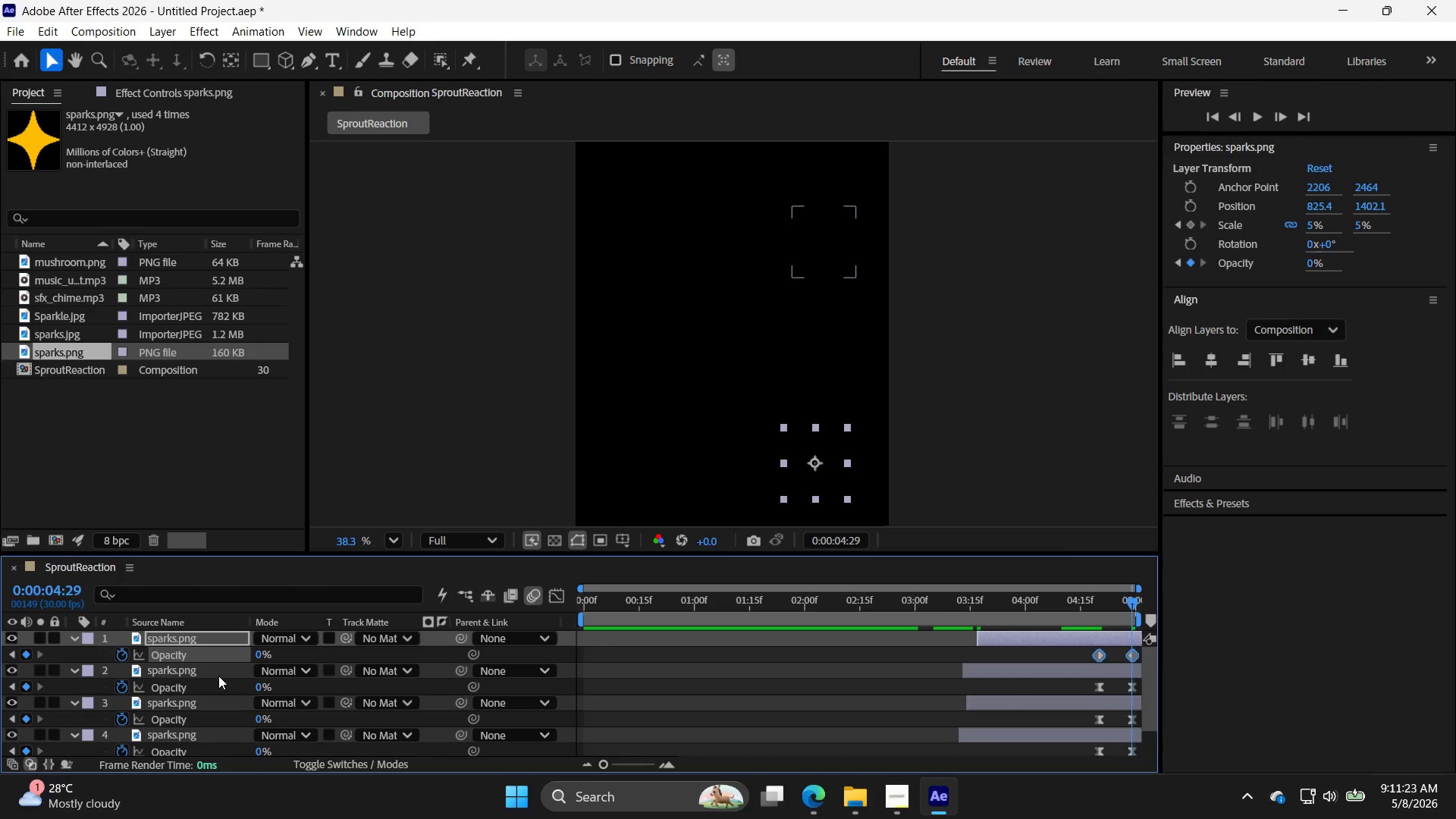 
key(F9)
 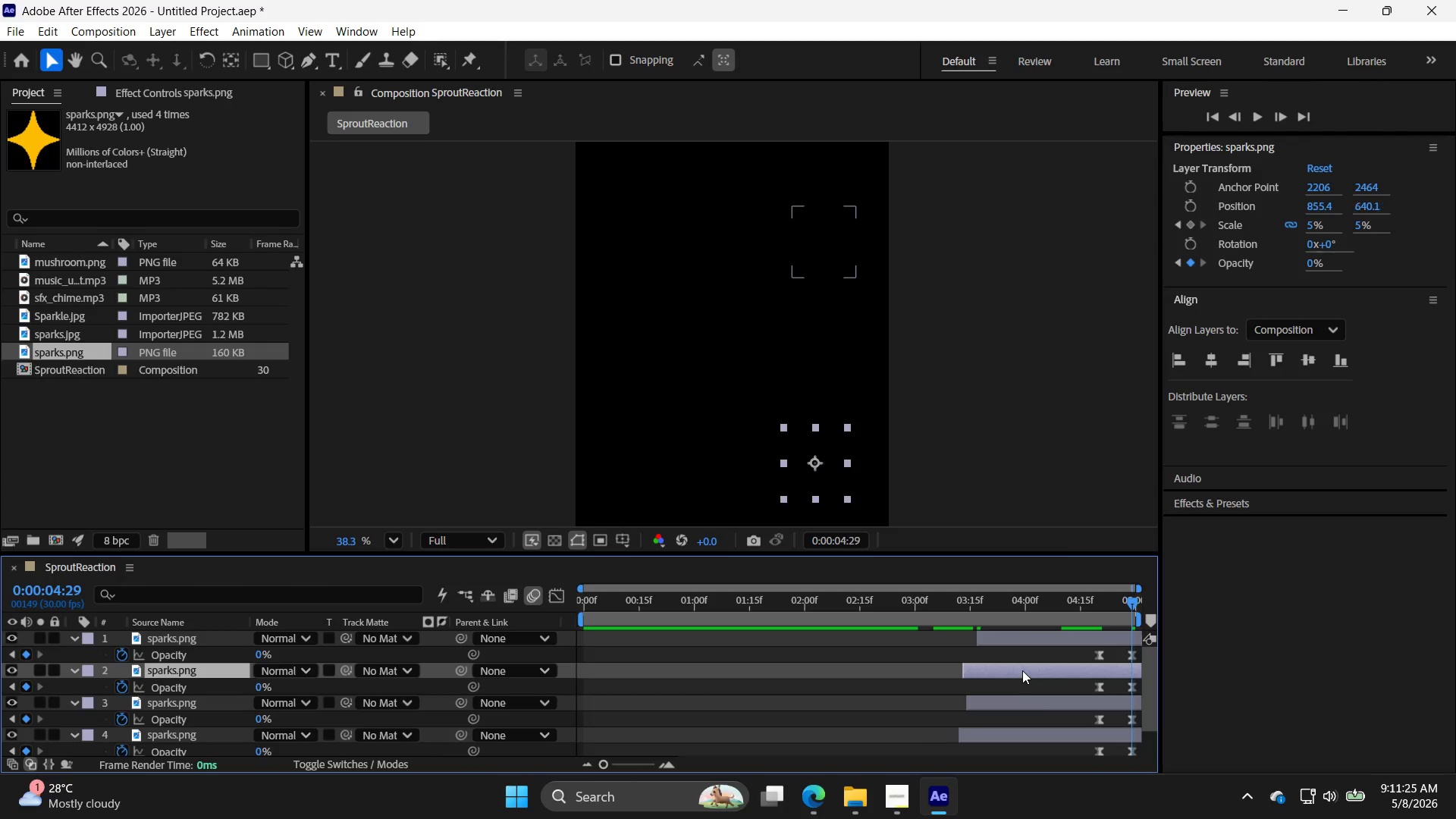 
key(S)
 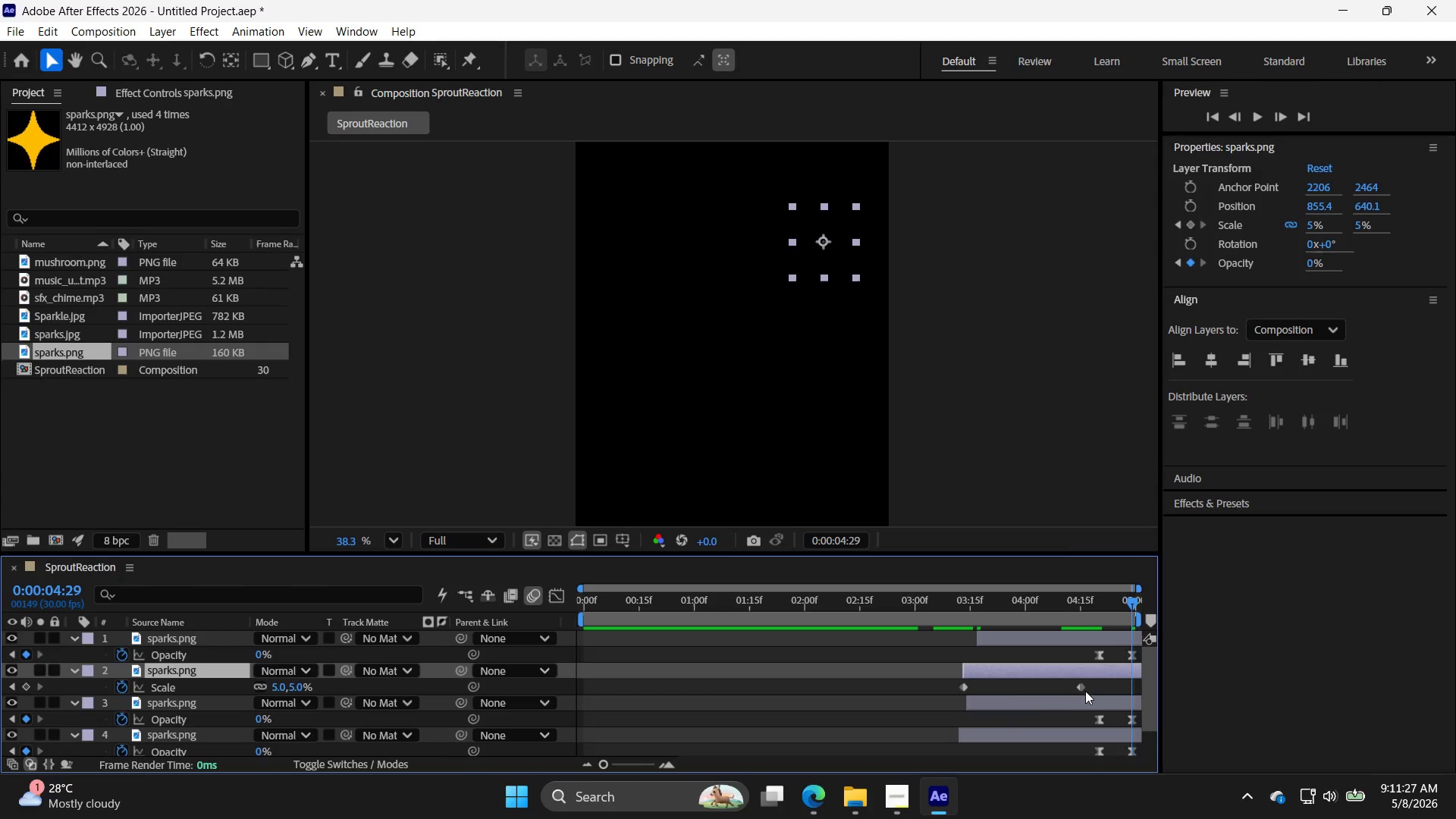 
left_click([1065, 704])
 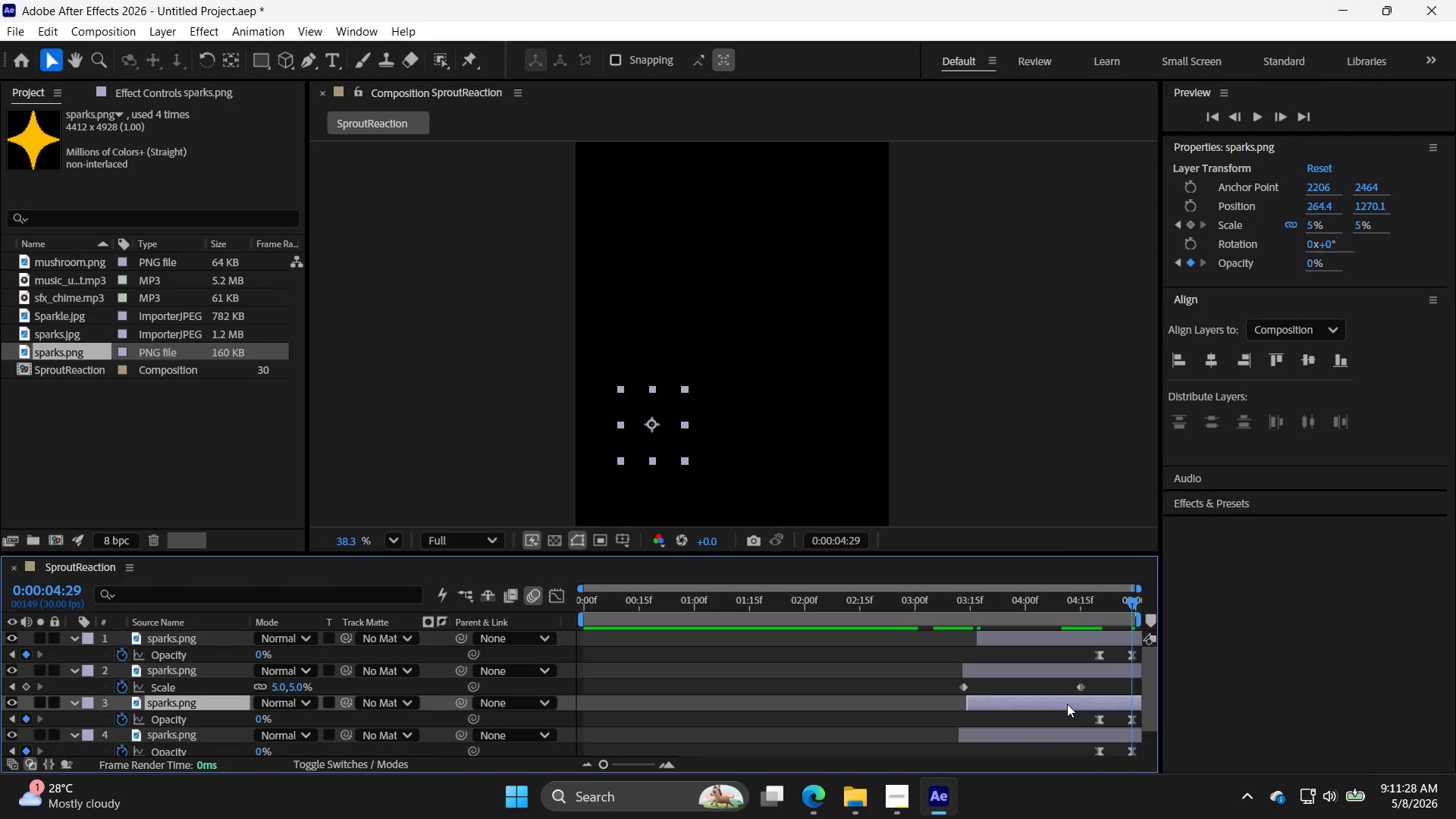 
key(S)
 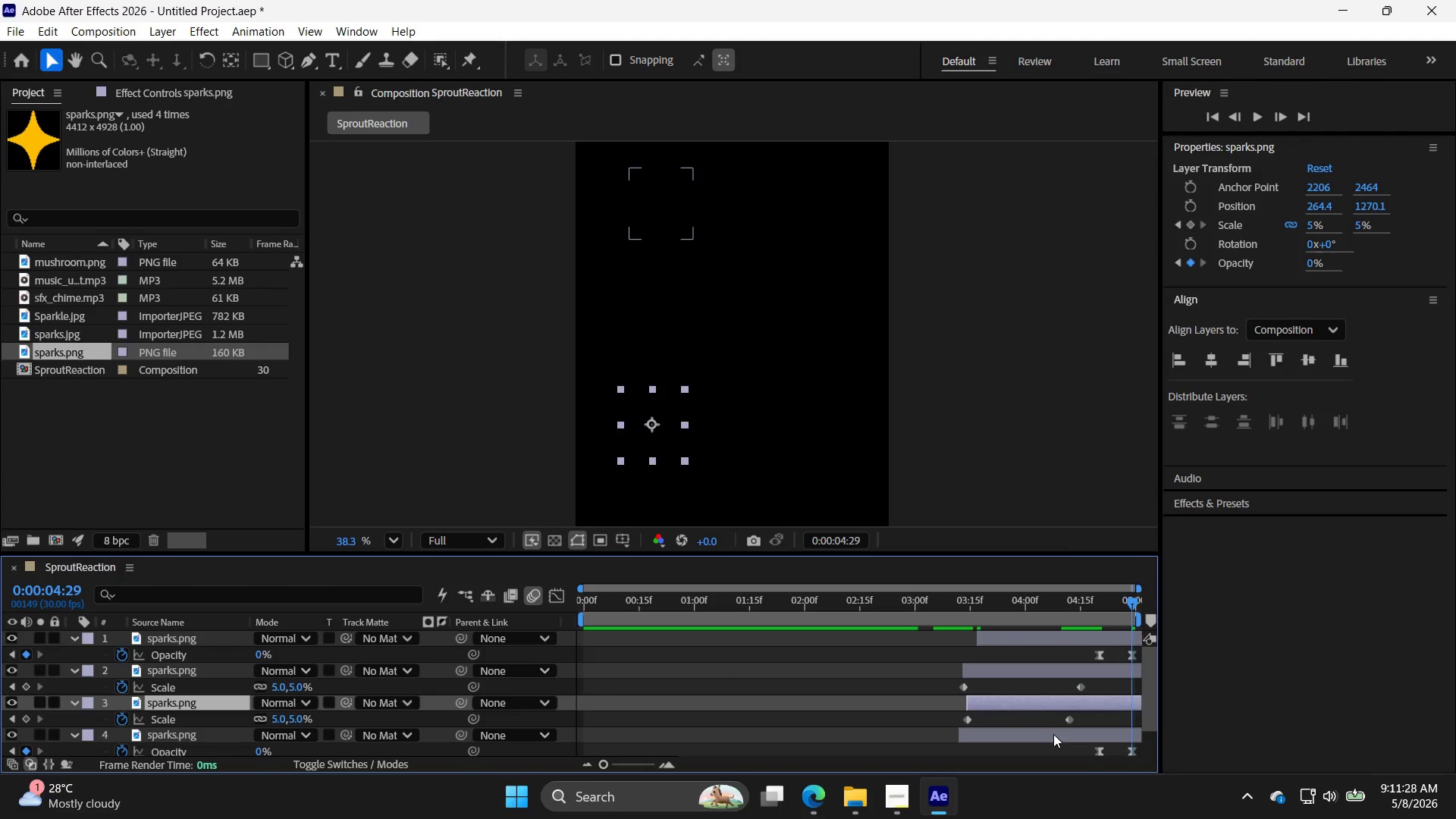 
left_click([1053, 734])
 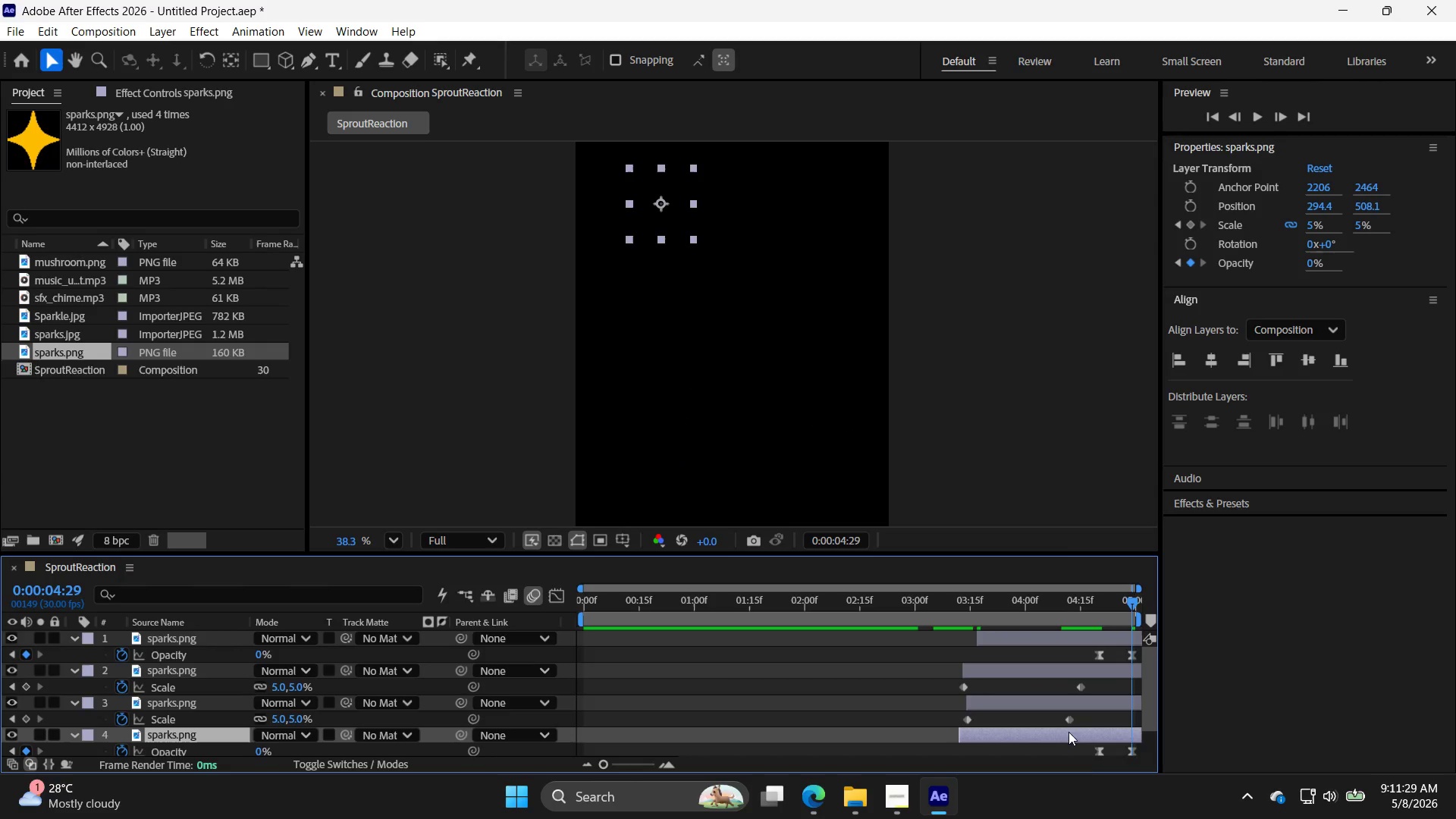 
key(S)
 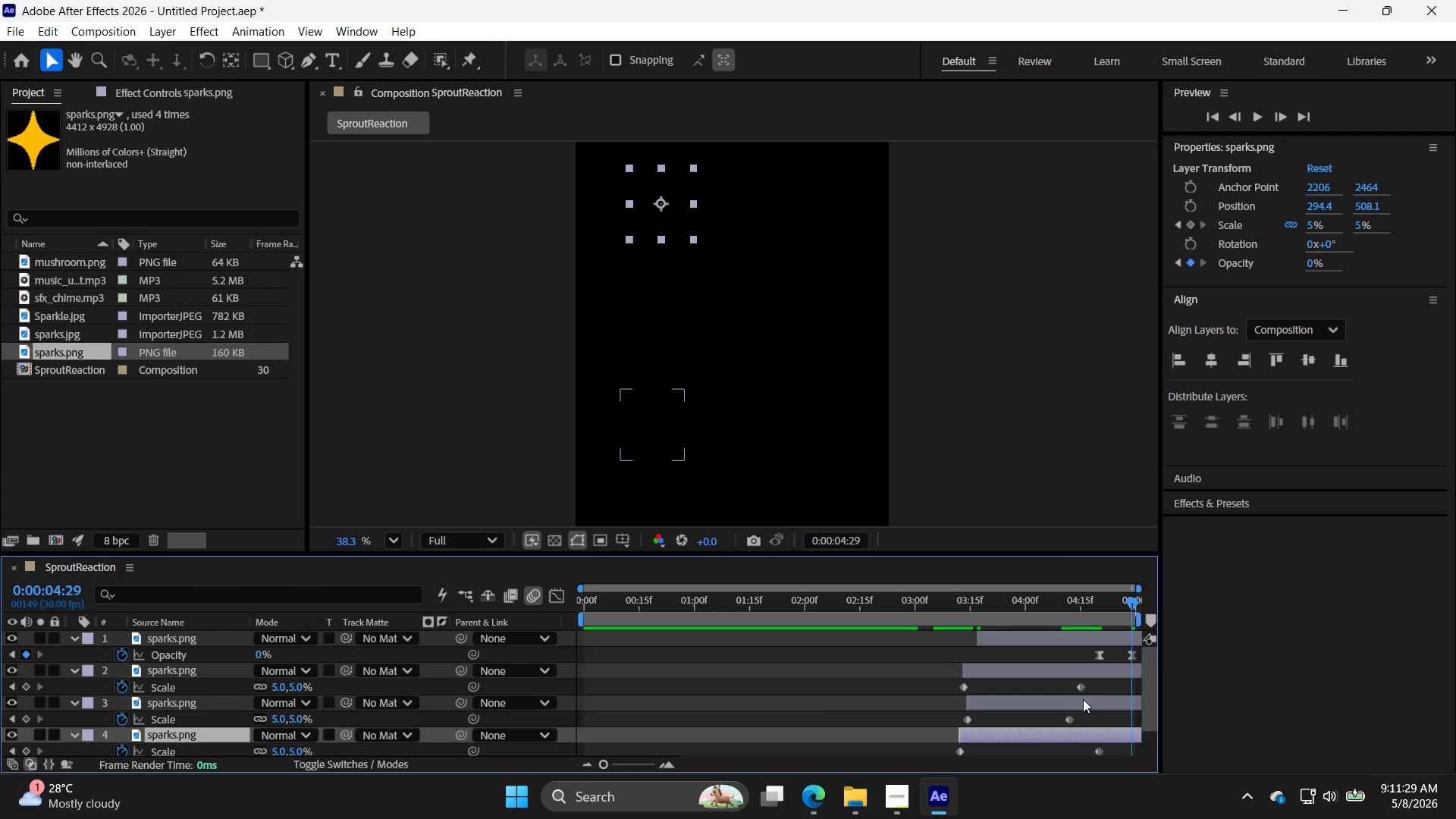 
scroll: coordinate [1112, 740], scroll_direction: down, amount: 3.0
 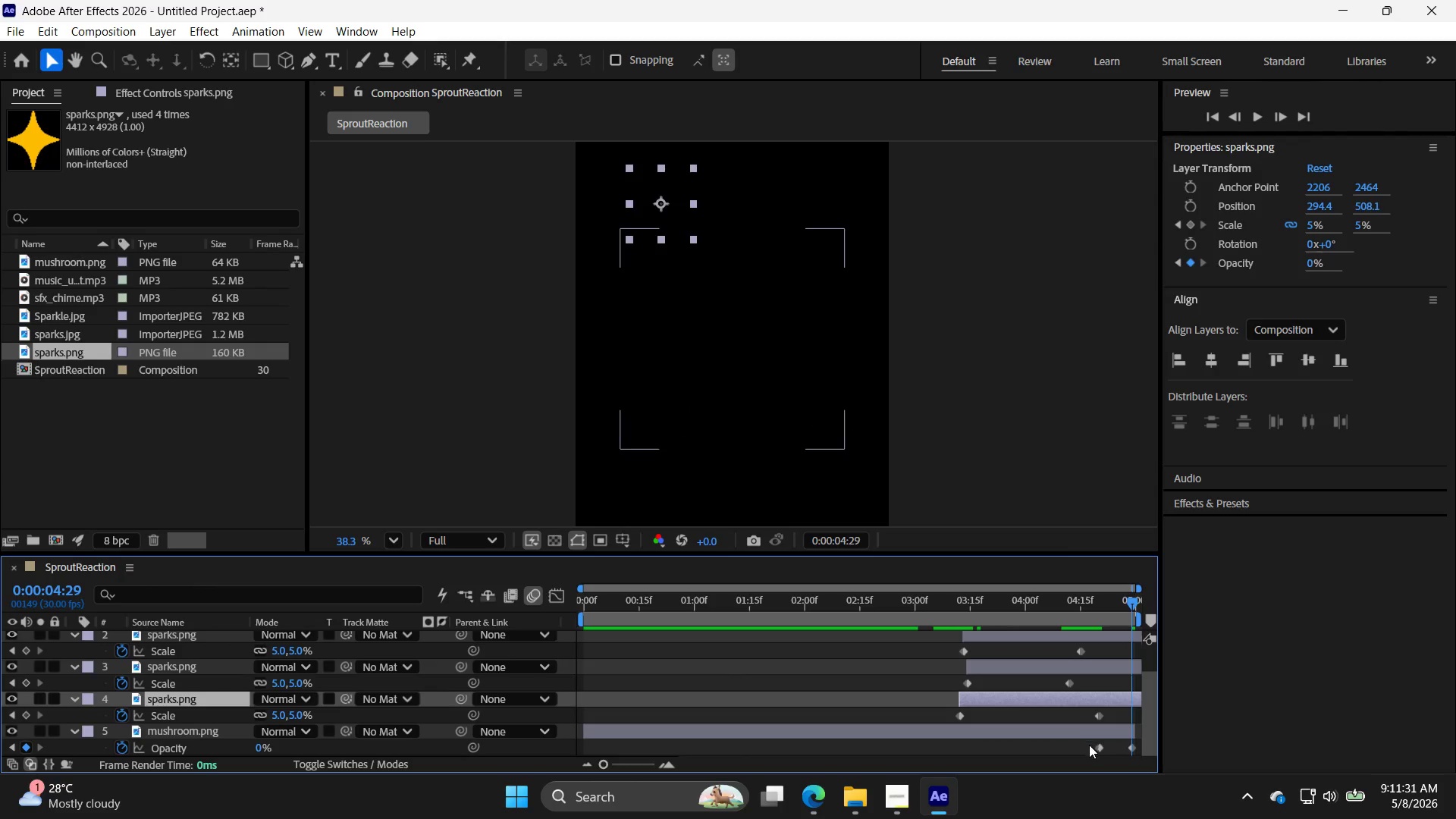 
left_click_drag(start_coordinate=[1090, 745], to_coordinate=[1007, 656])
 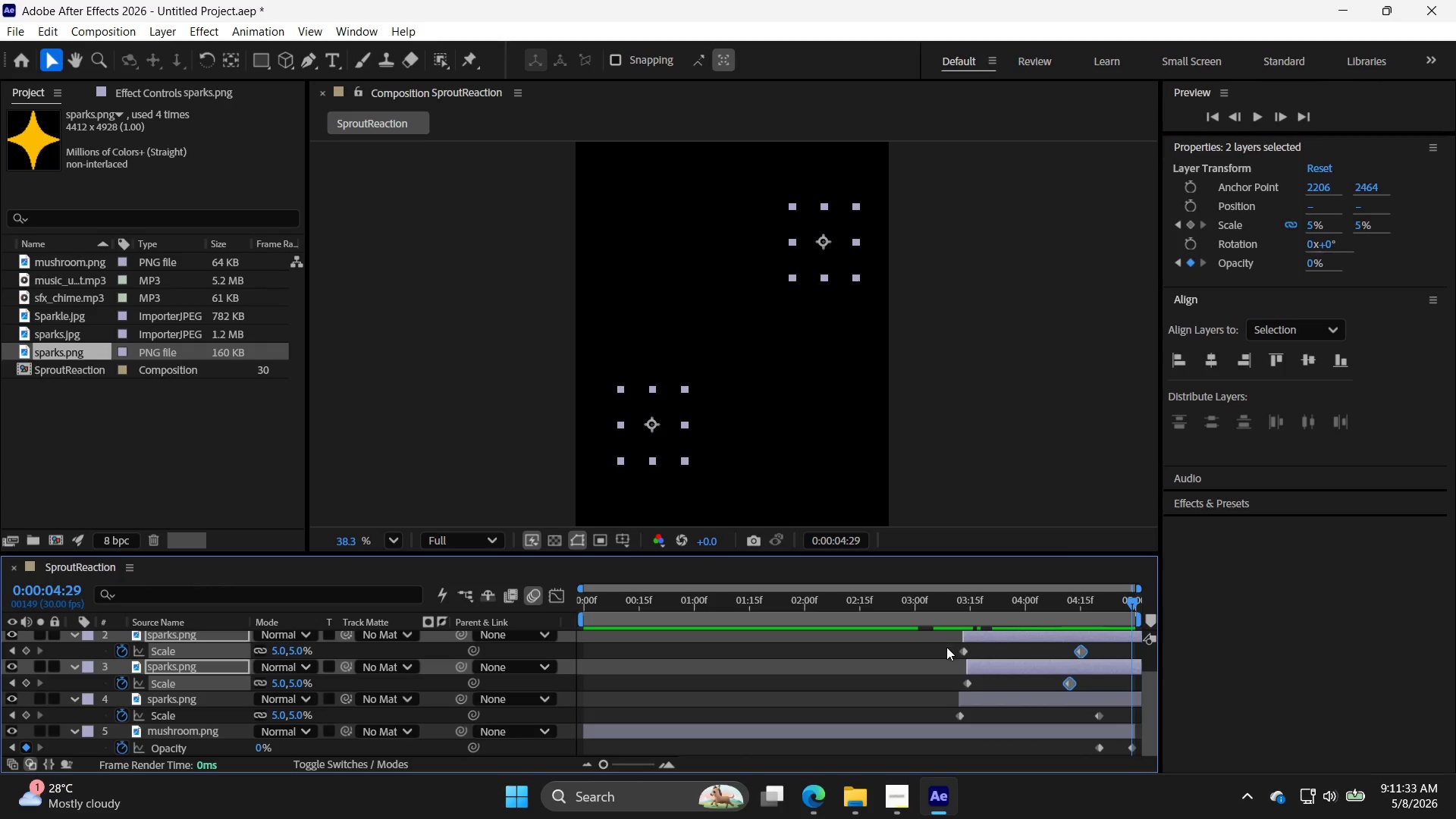 
left_click_drag(start_coordinate=[945, 656], to_coordinate=[1144, 752])
 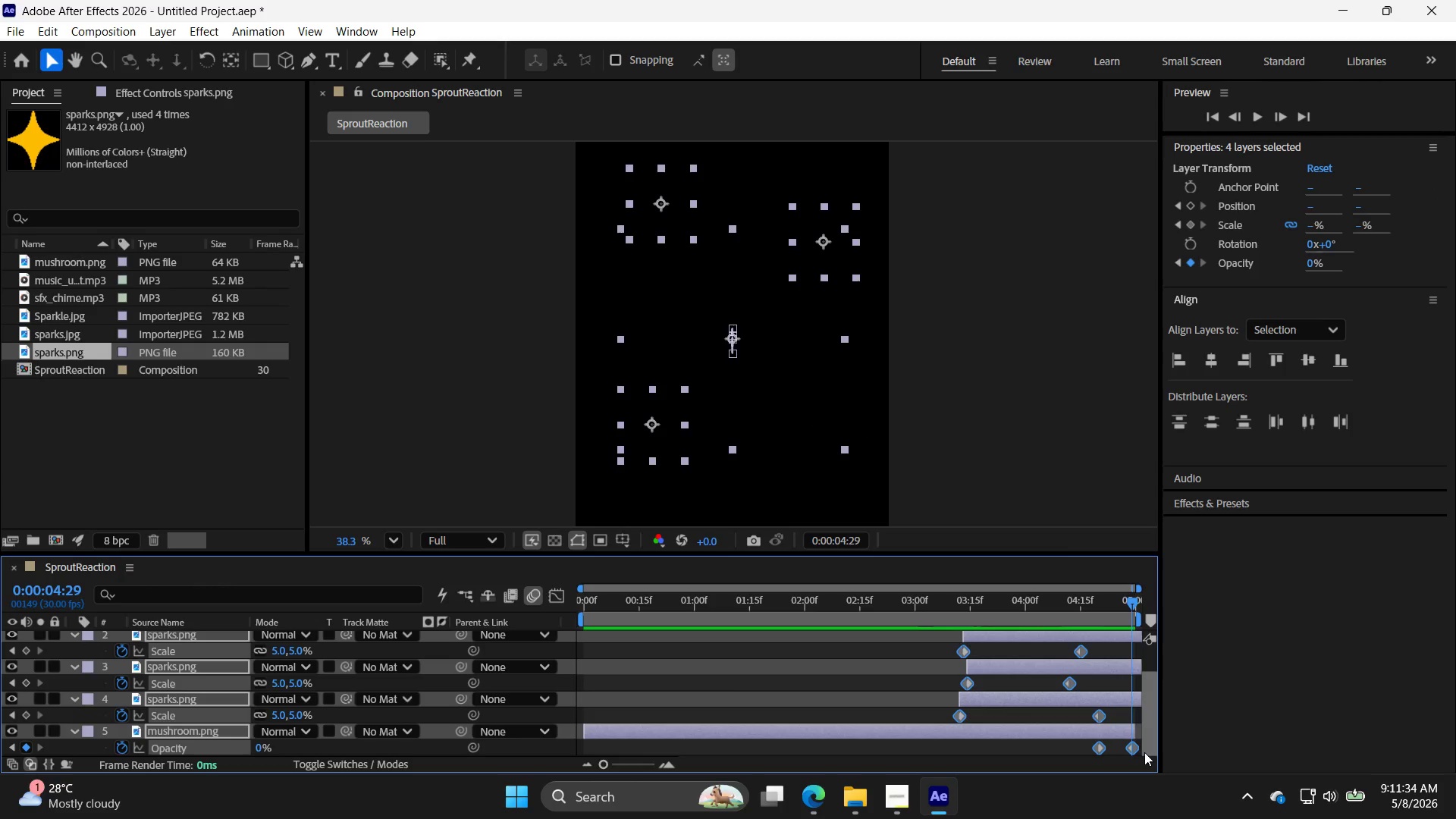 
key(F9)
 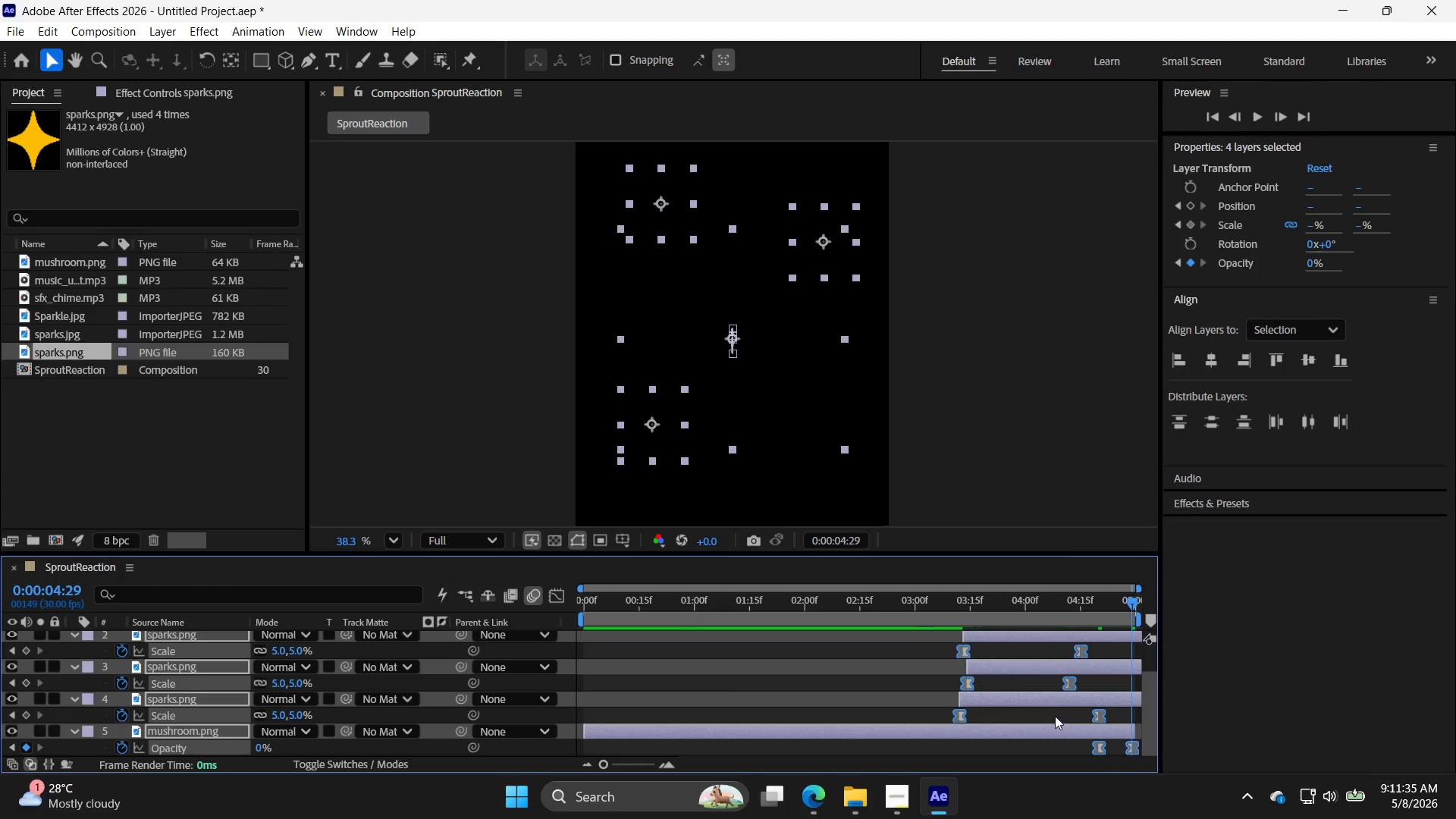 
left_click([1045, 726])
 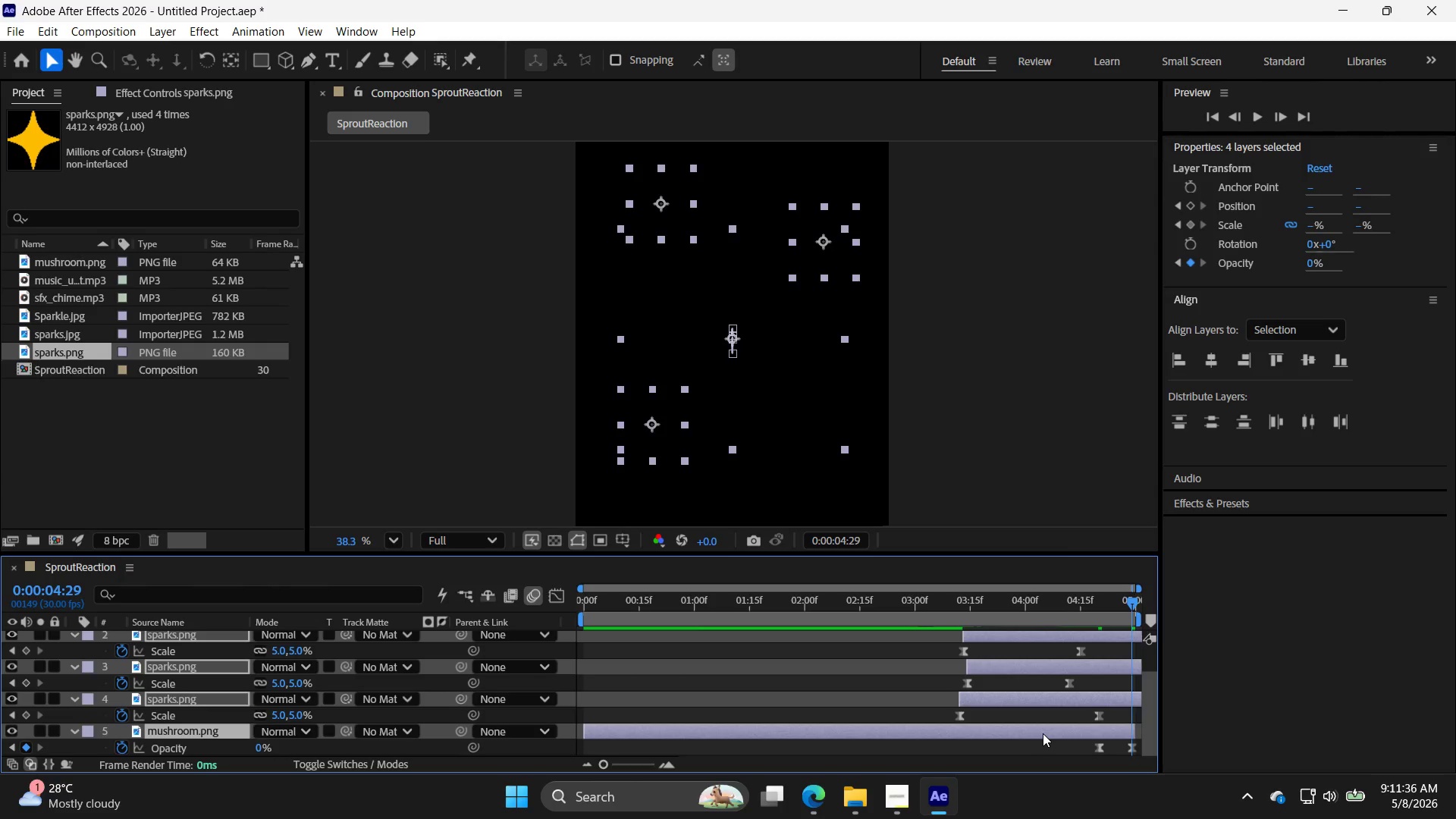 
scroll: coordinate [1050, 708], scroll_direction: down, amount: 3.0
 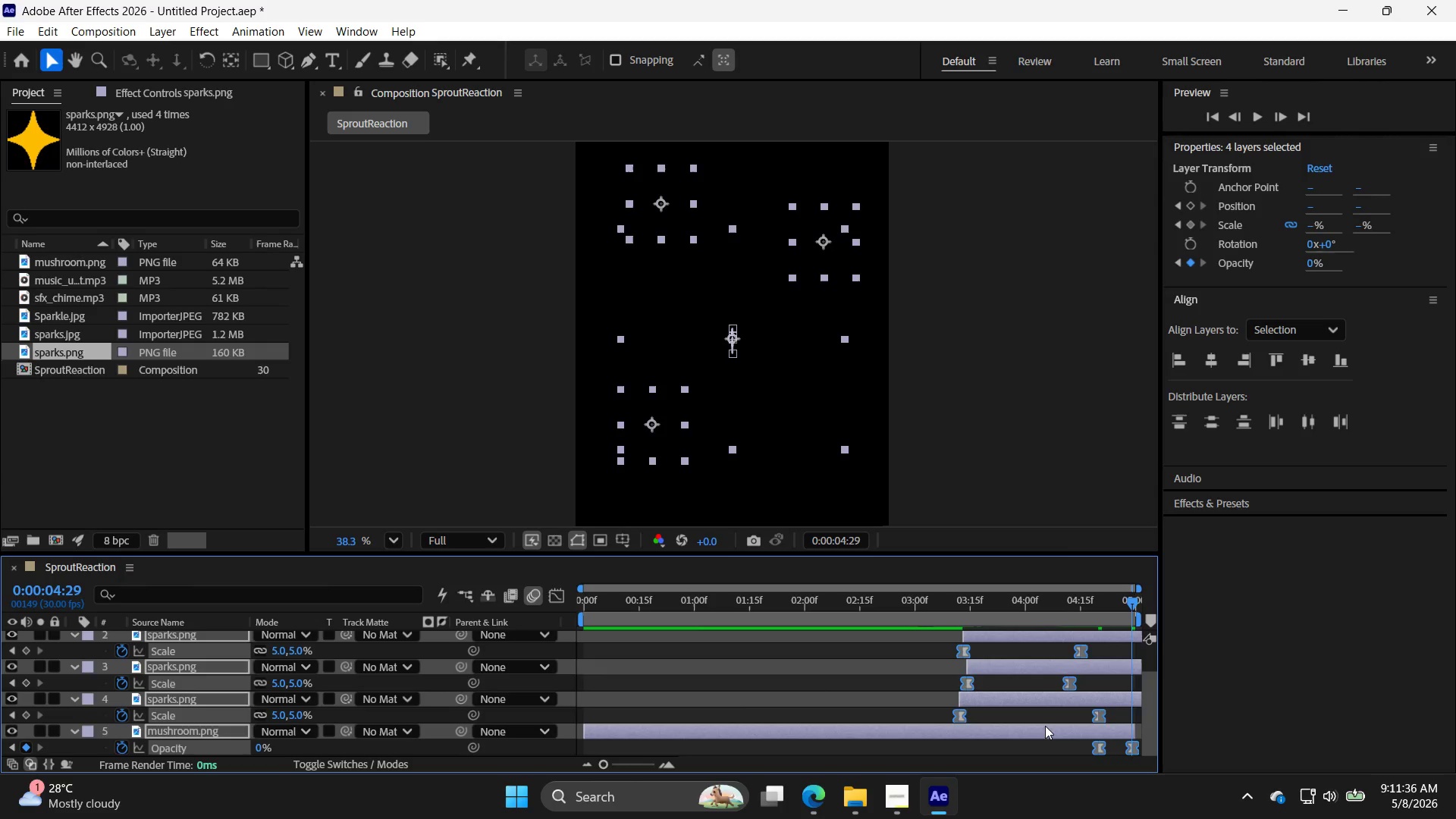 
left_click([1043, 733])
 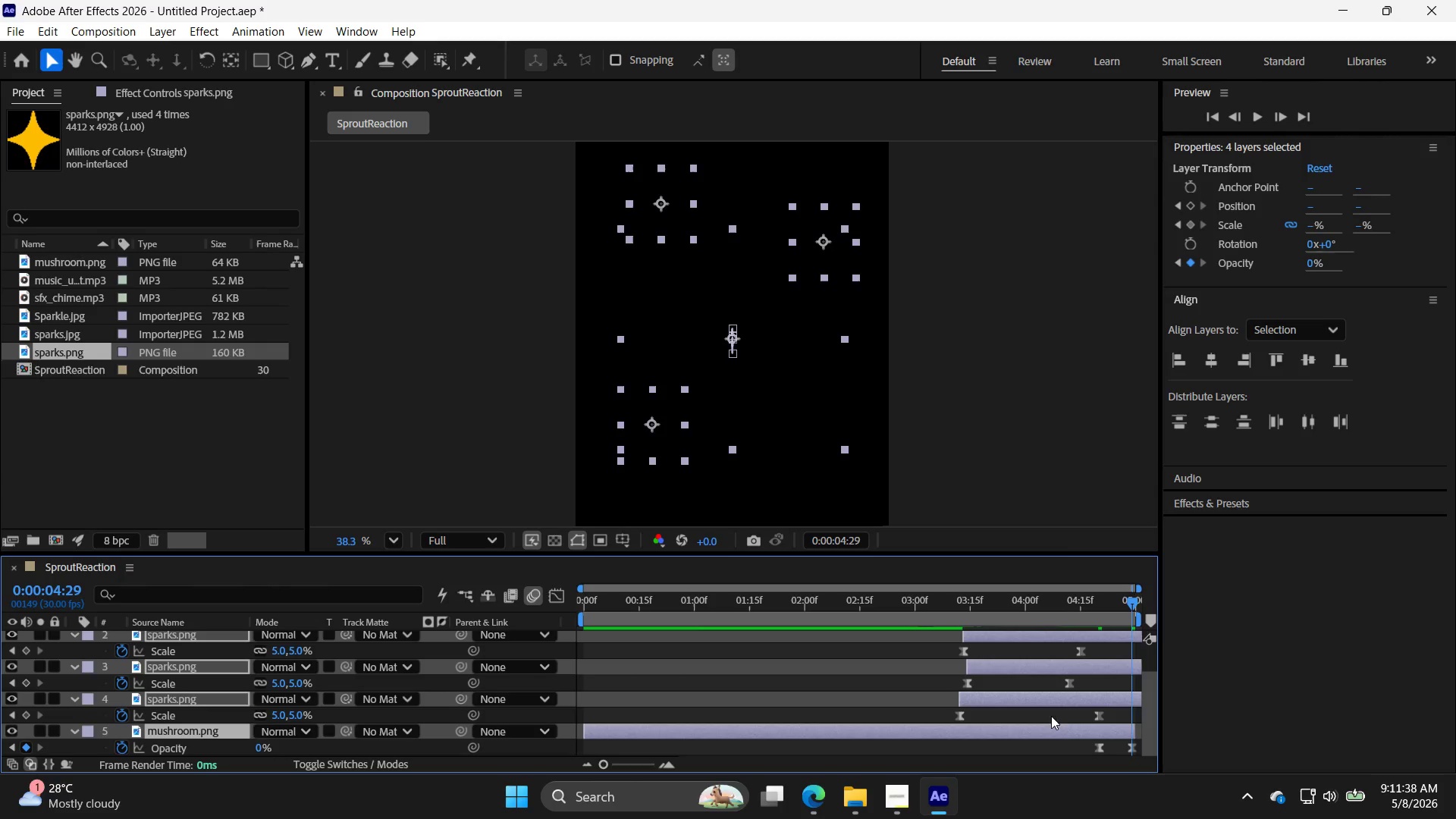 
left_click([1050, 732])
 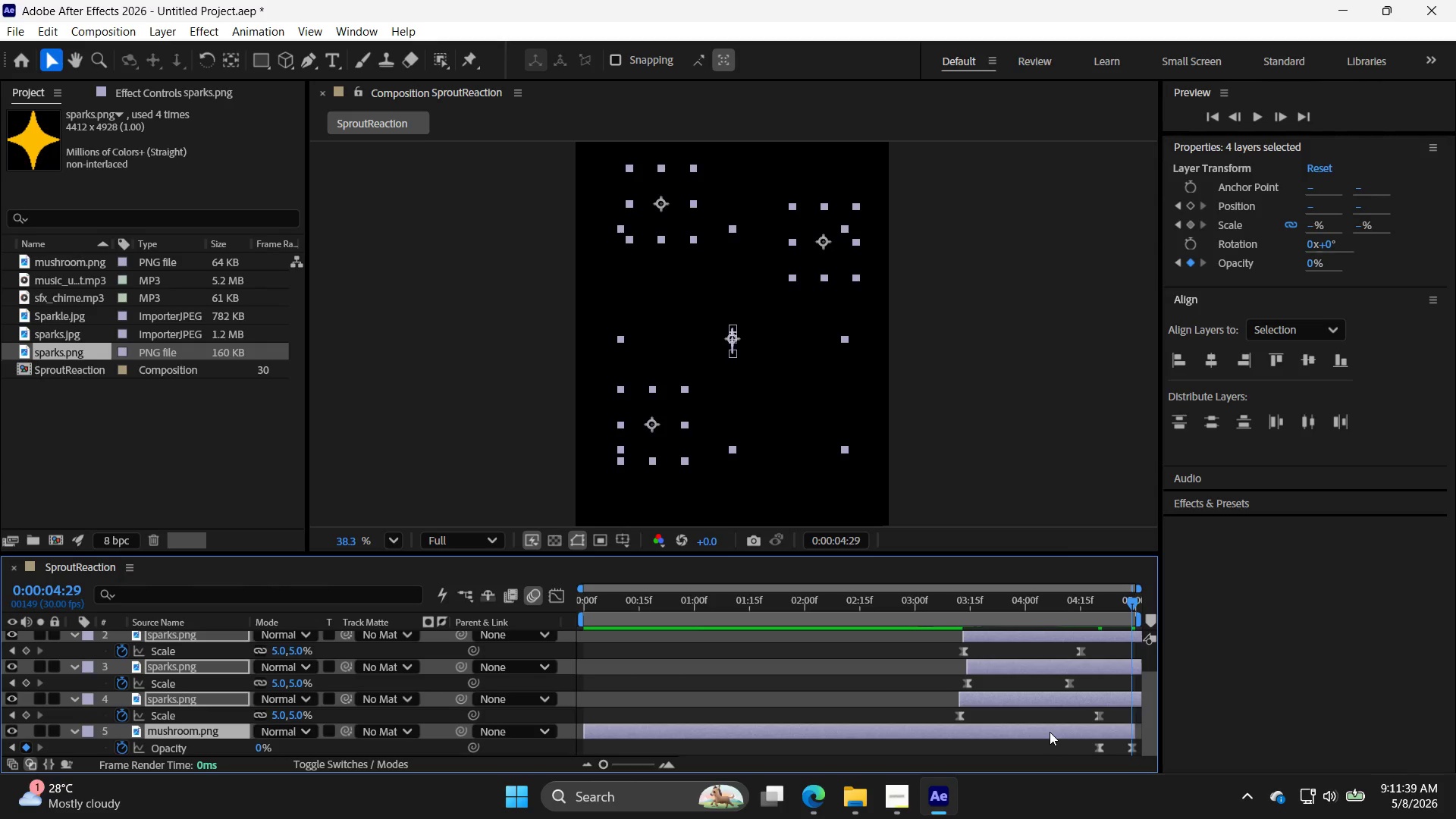 
key(S)
 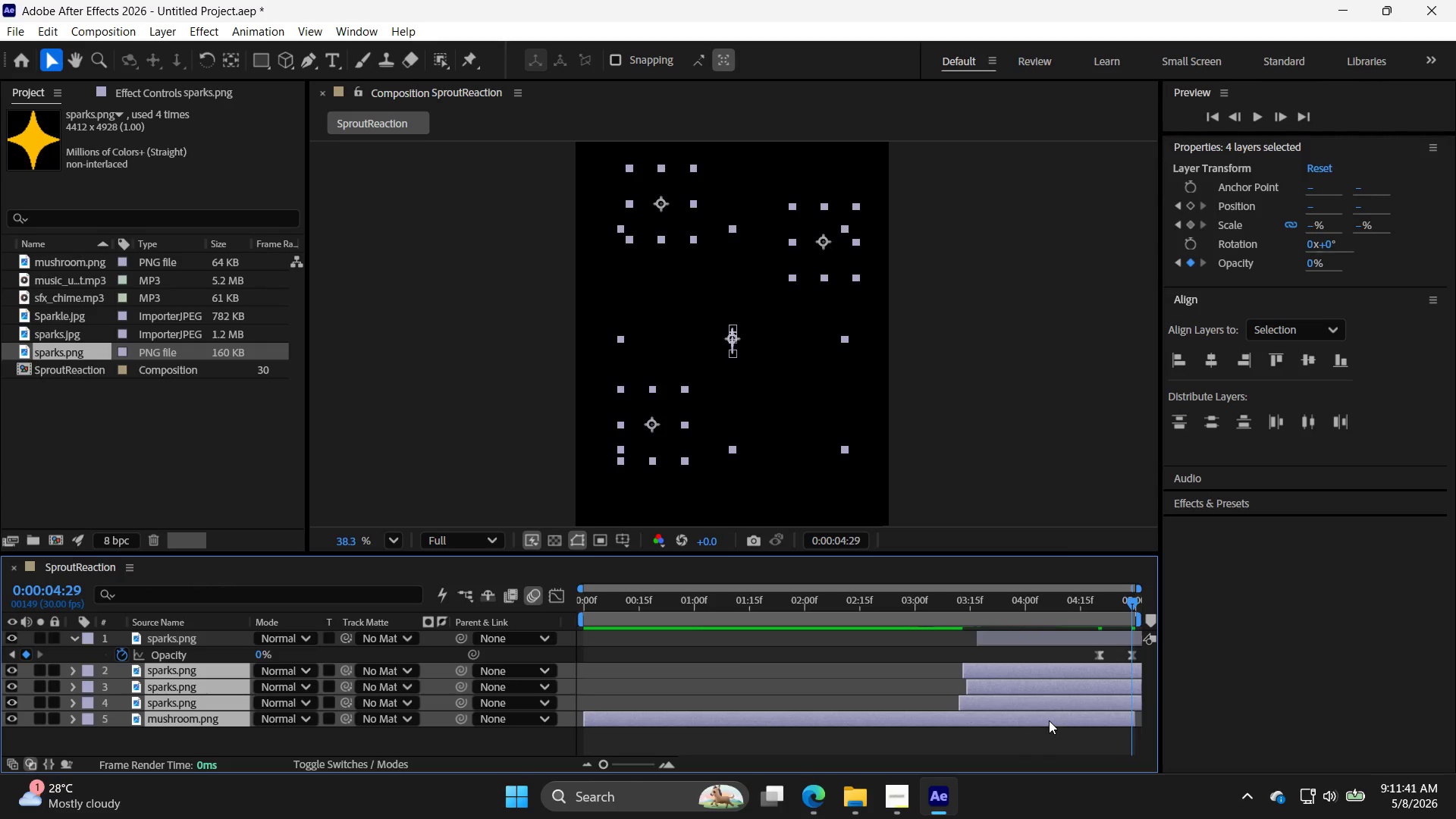 
left_click([1049, 720])
 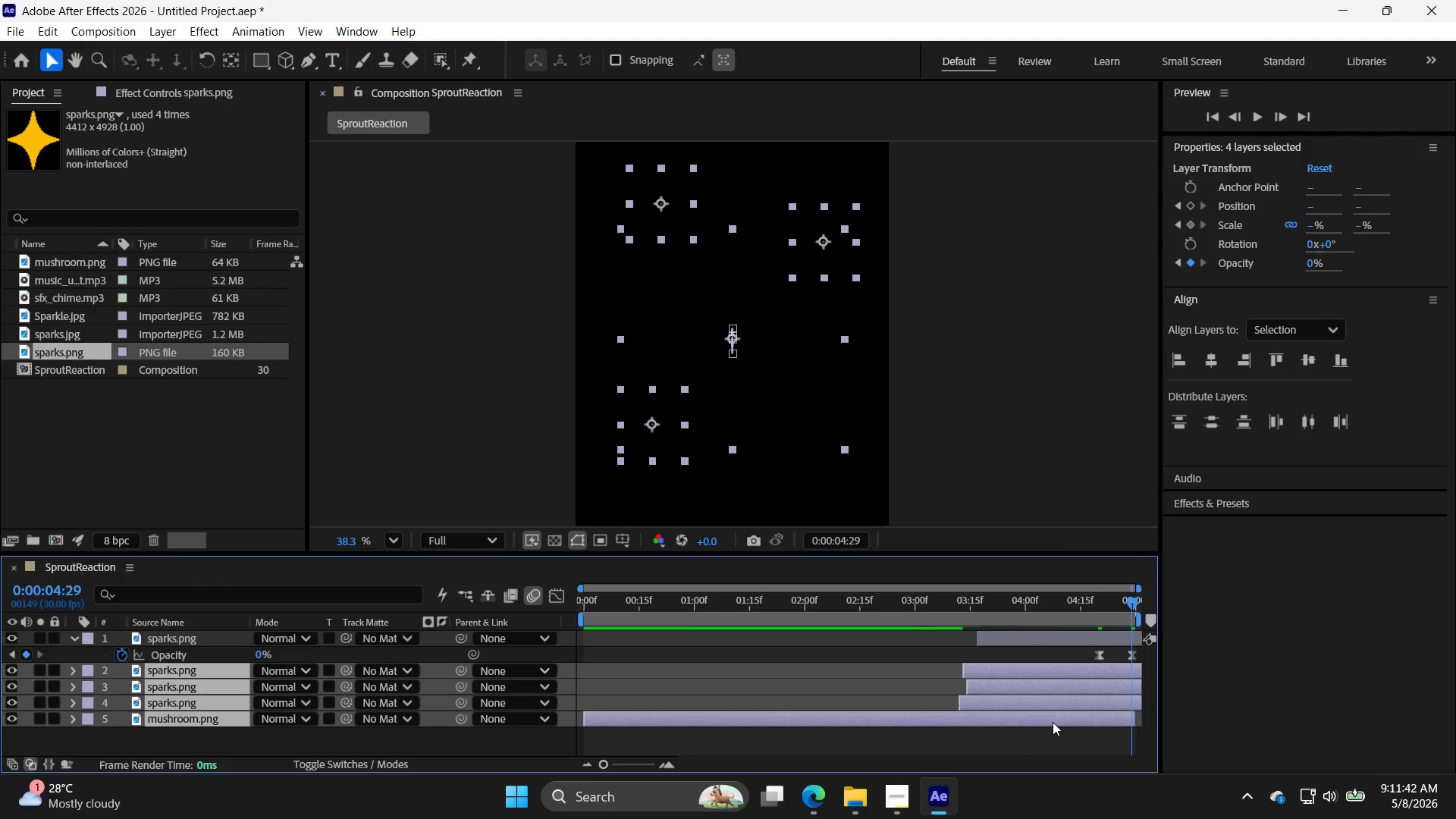 
double_click([1060, 732])
 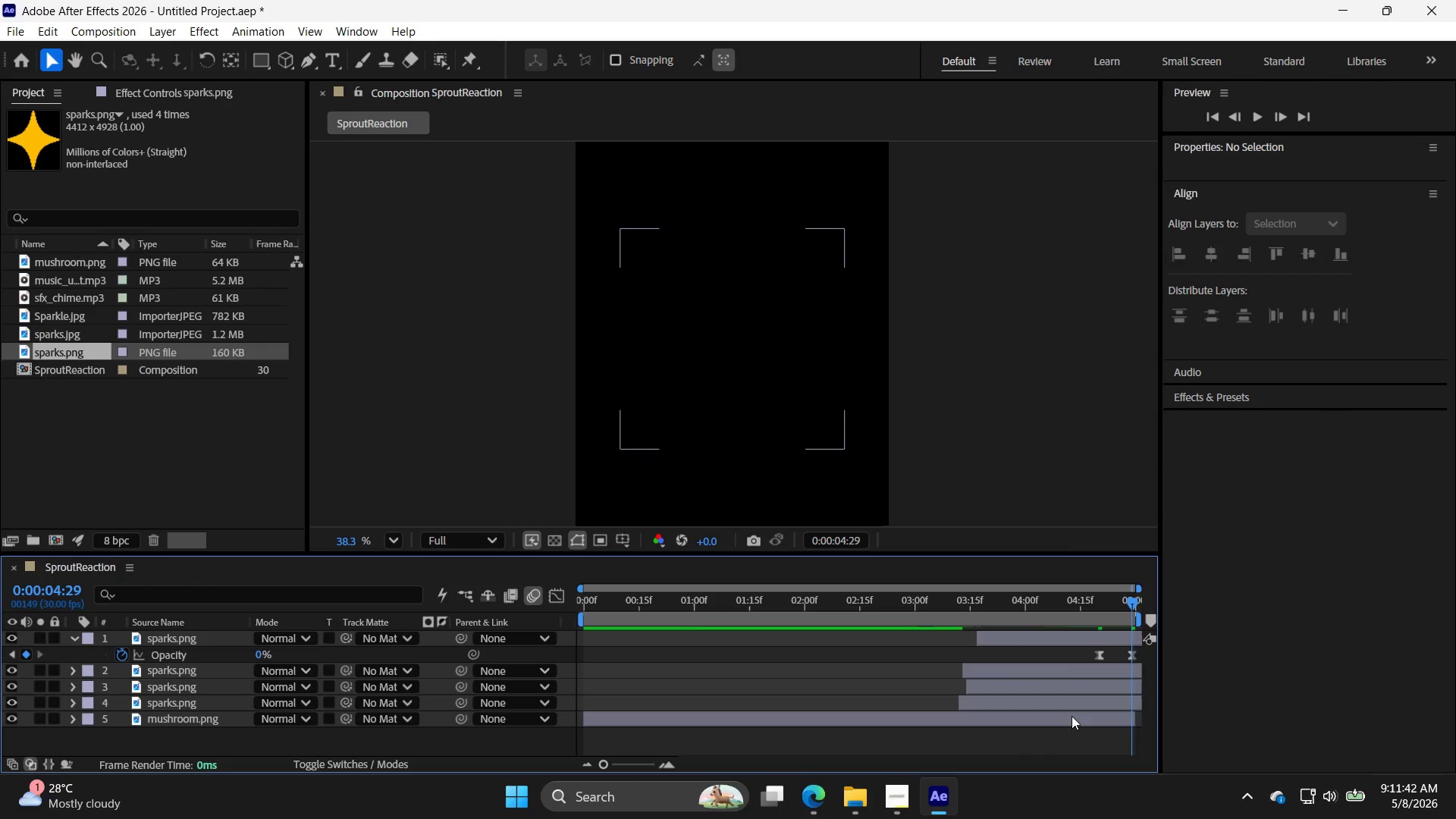 
triple_click([1072, 713])
 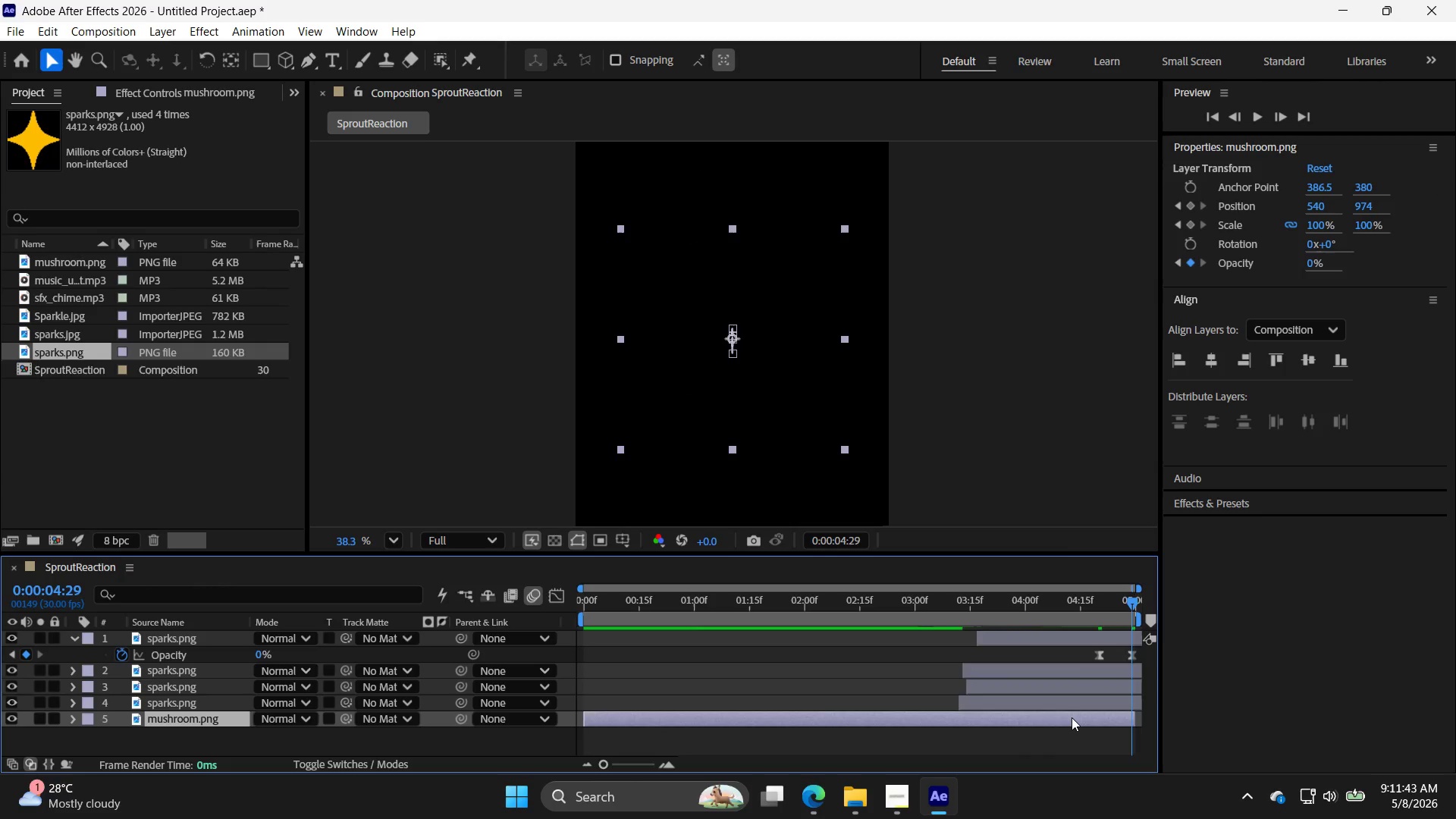 
key(S)
 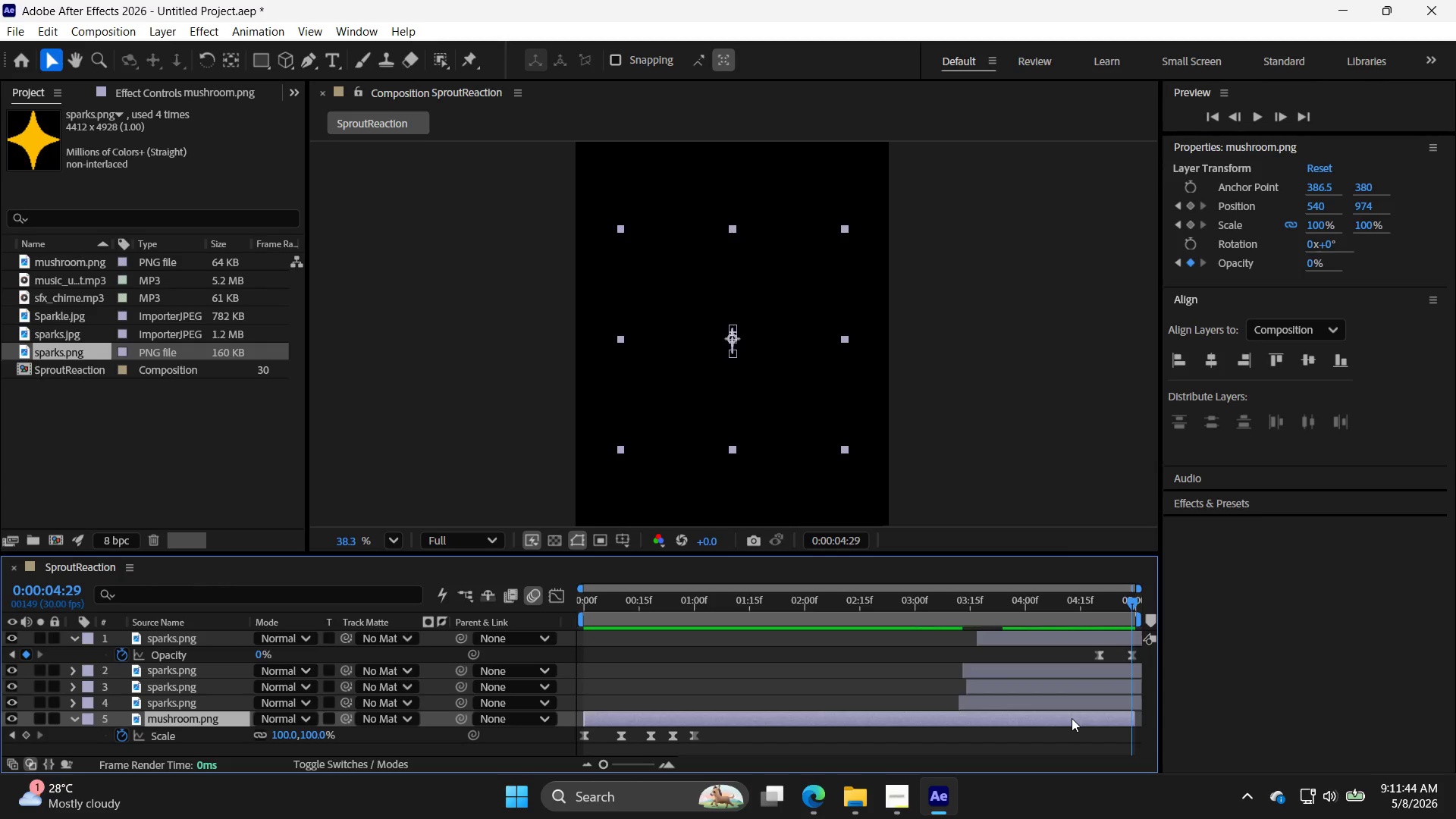 
scroll: coordinate [1070, 717], scroll_direction: down, amount: 2.0
 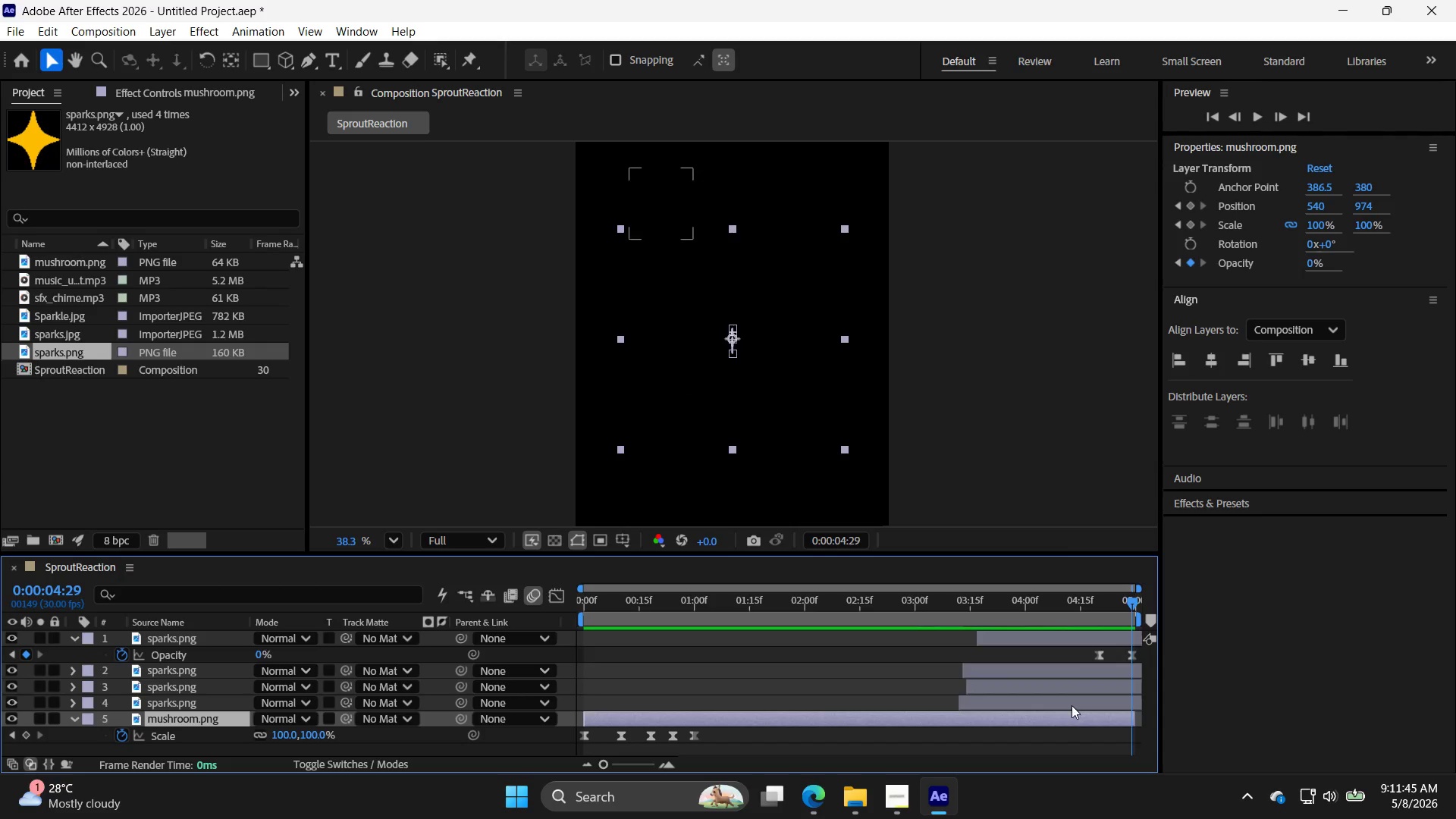 
left_click([1072, 705])
 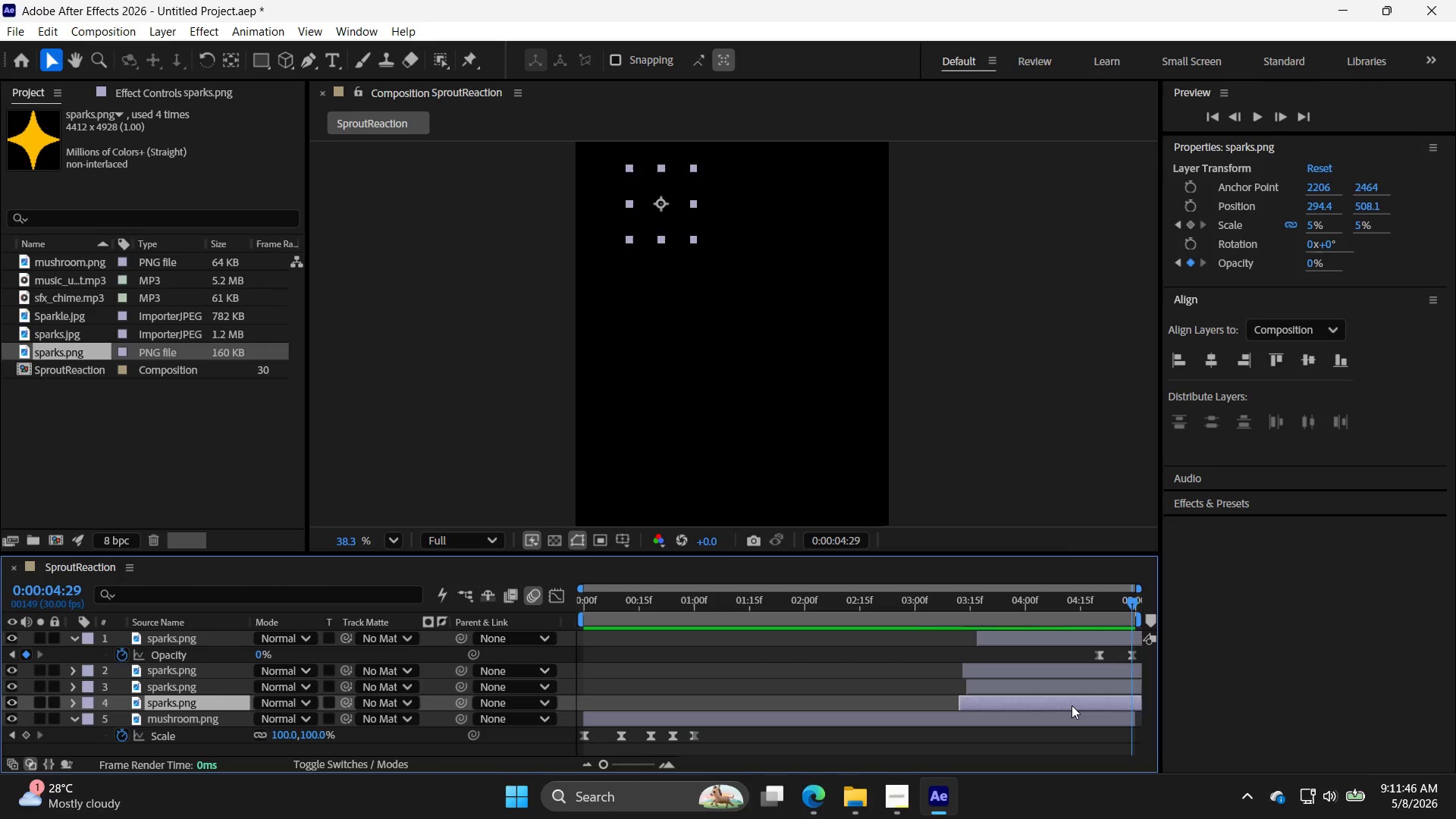 
type(st)
 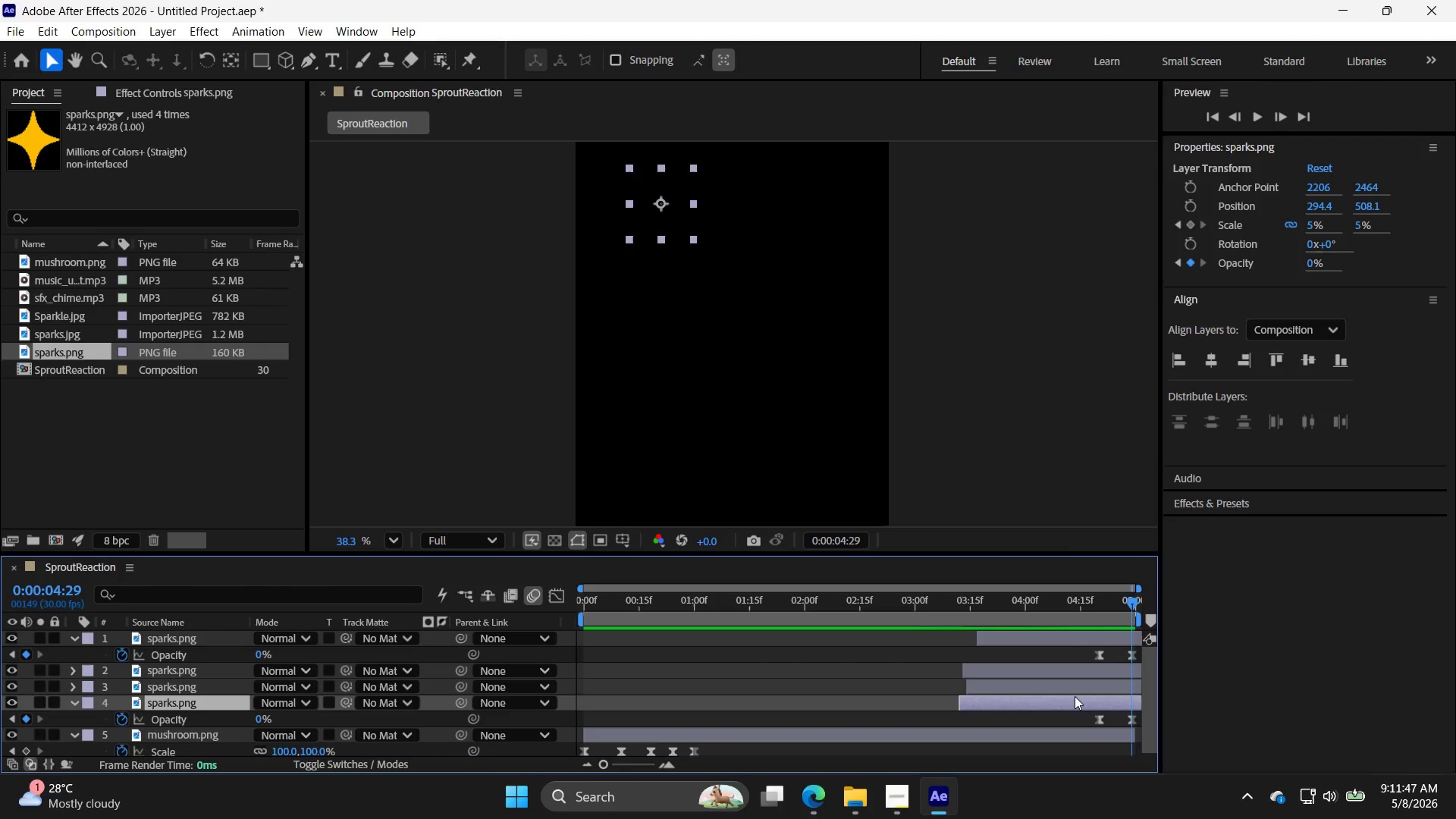 
left_click([1075, 693])
 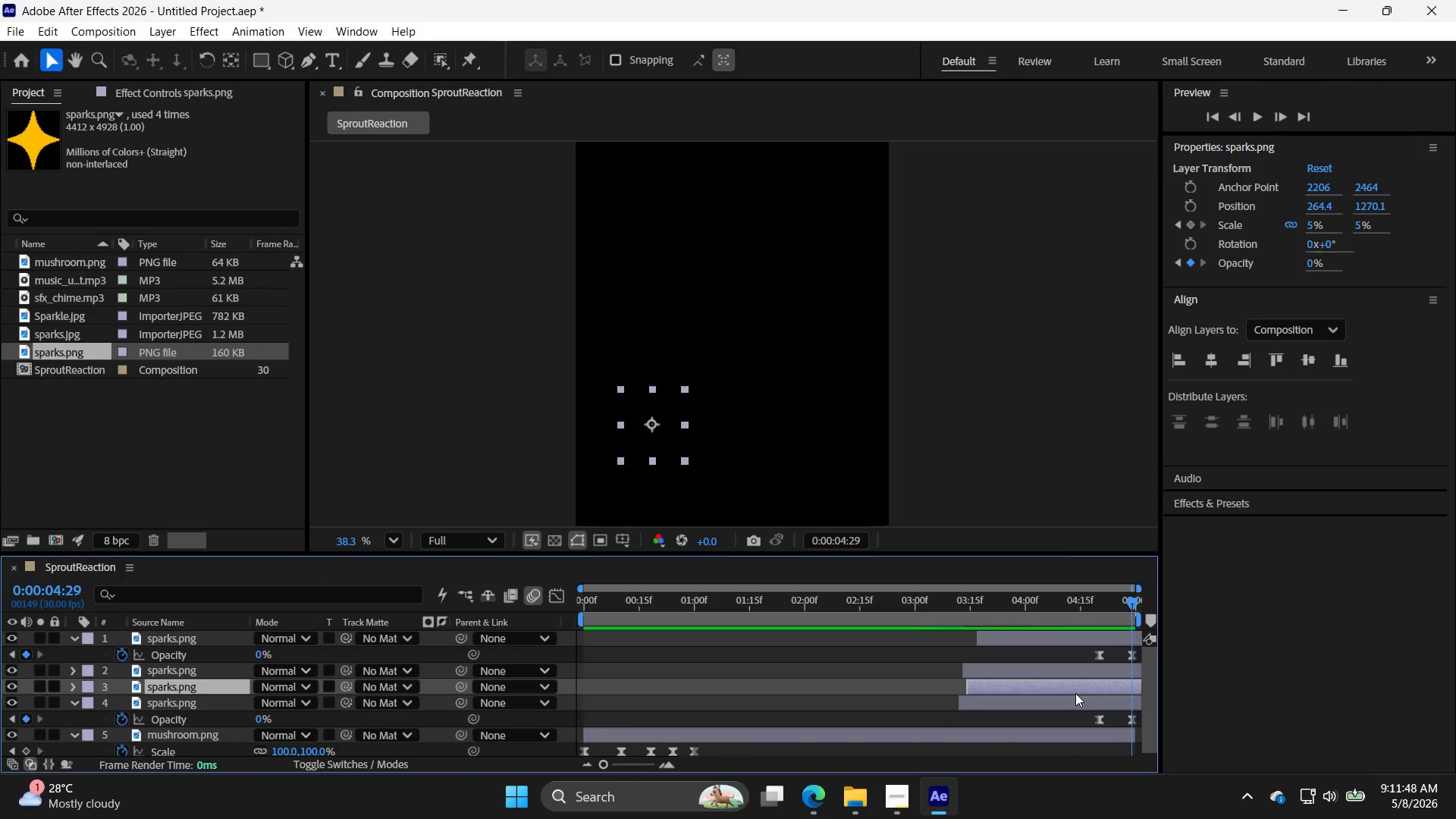 
type(st)
 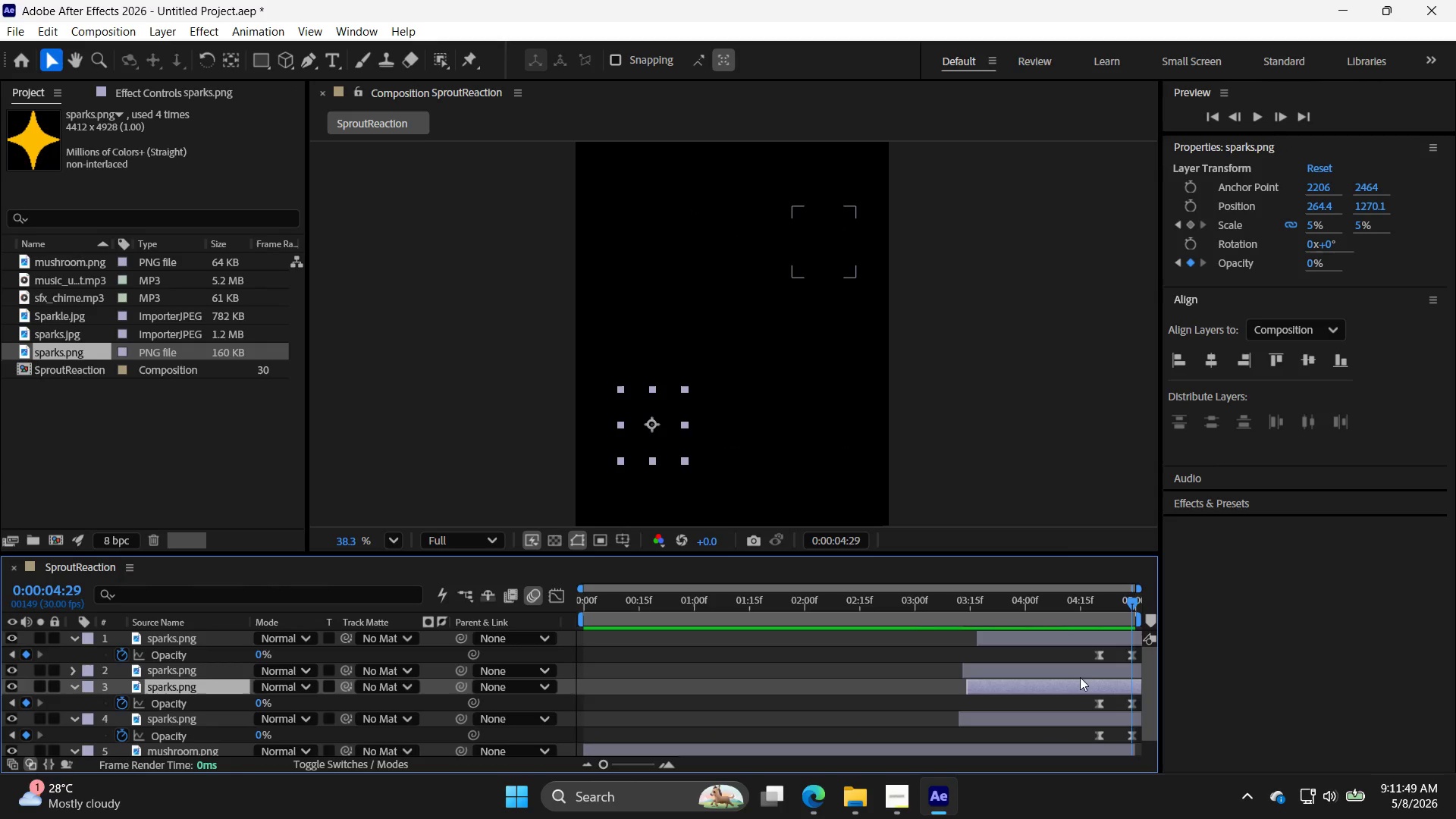 
left_click([1084, 667])
 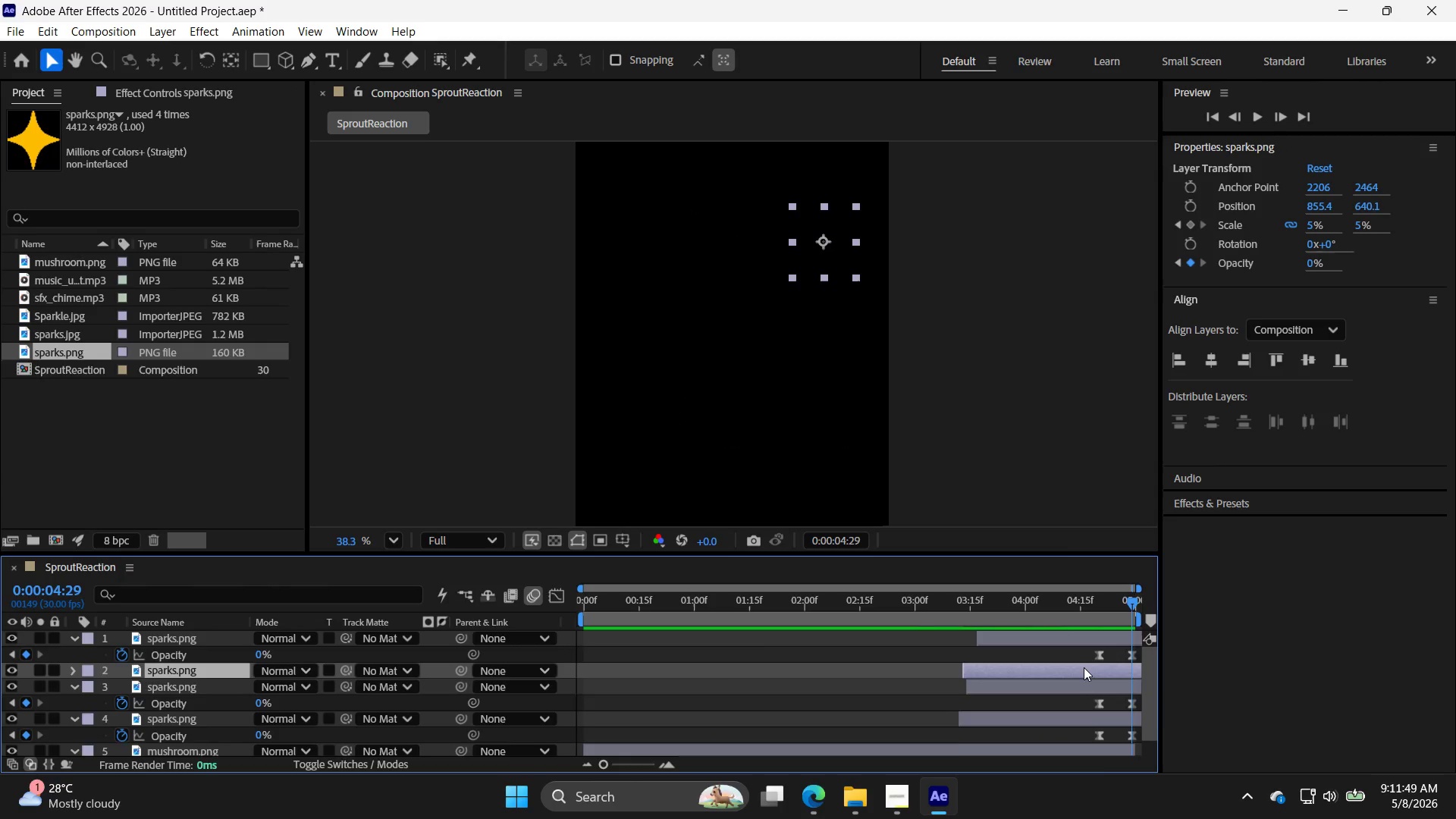 
type(st)
 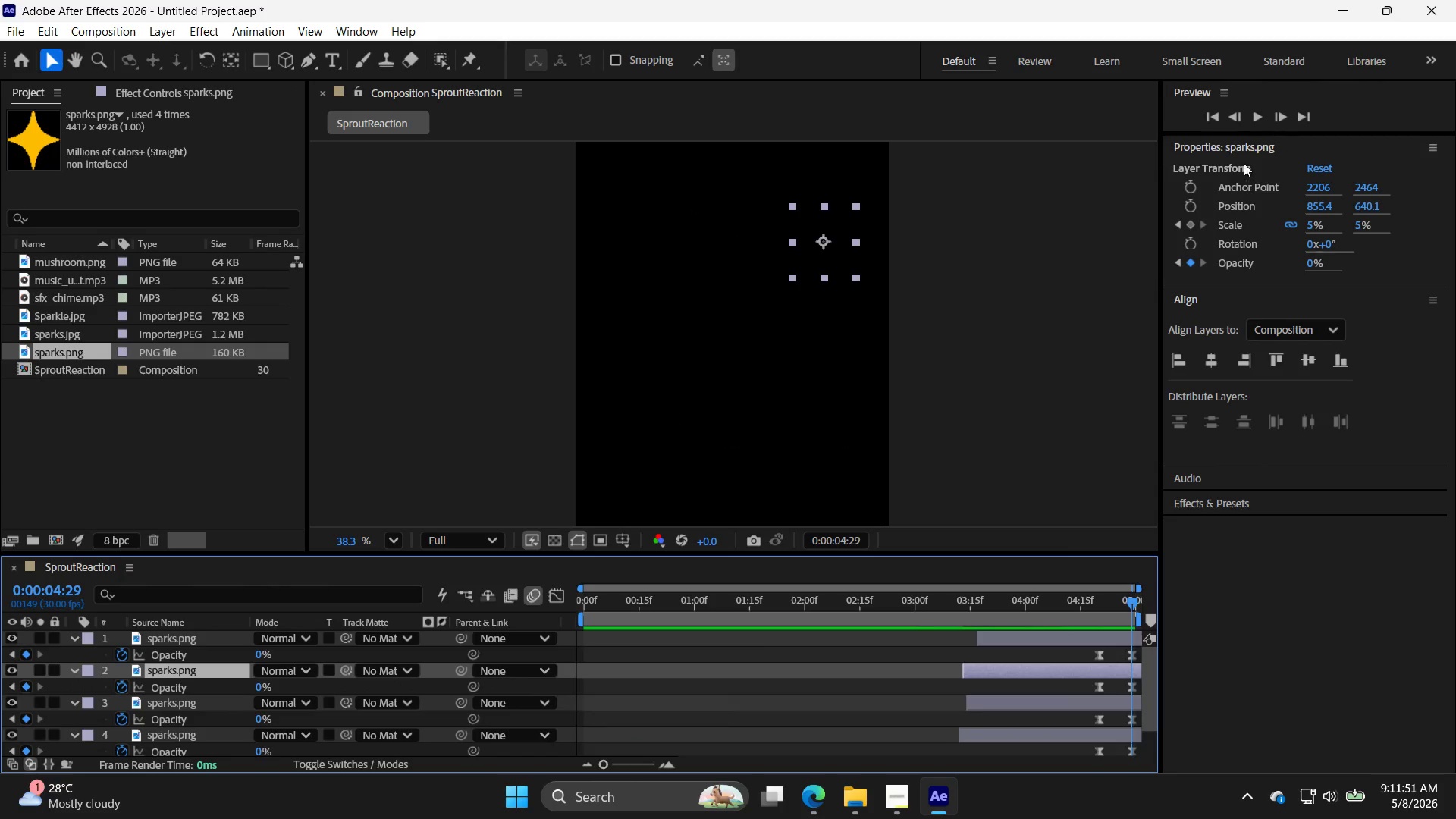 
left_click([1218, 119])
 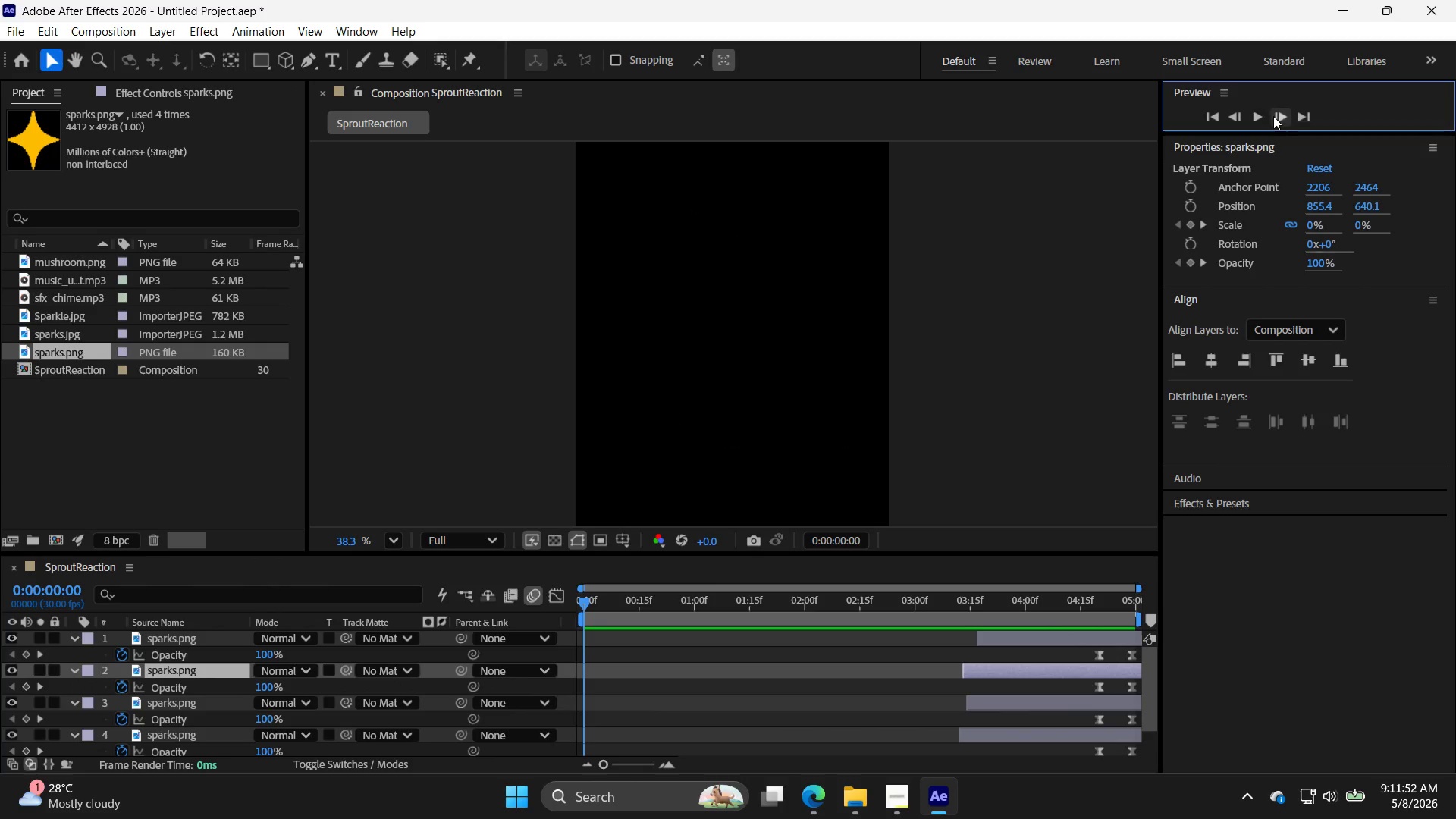 
left_click([1260, 118])
 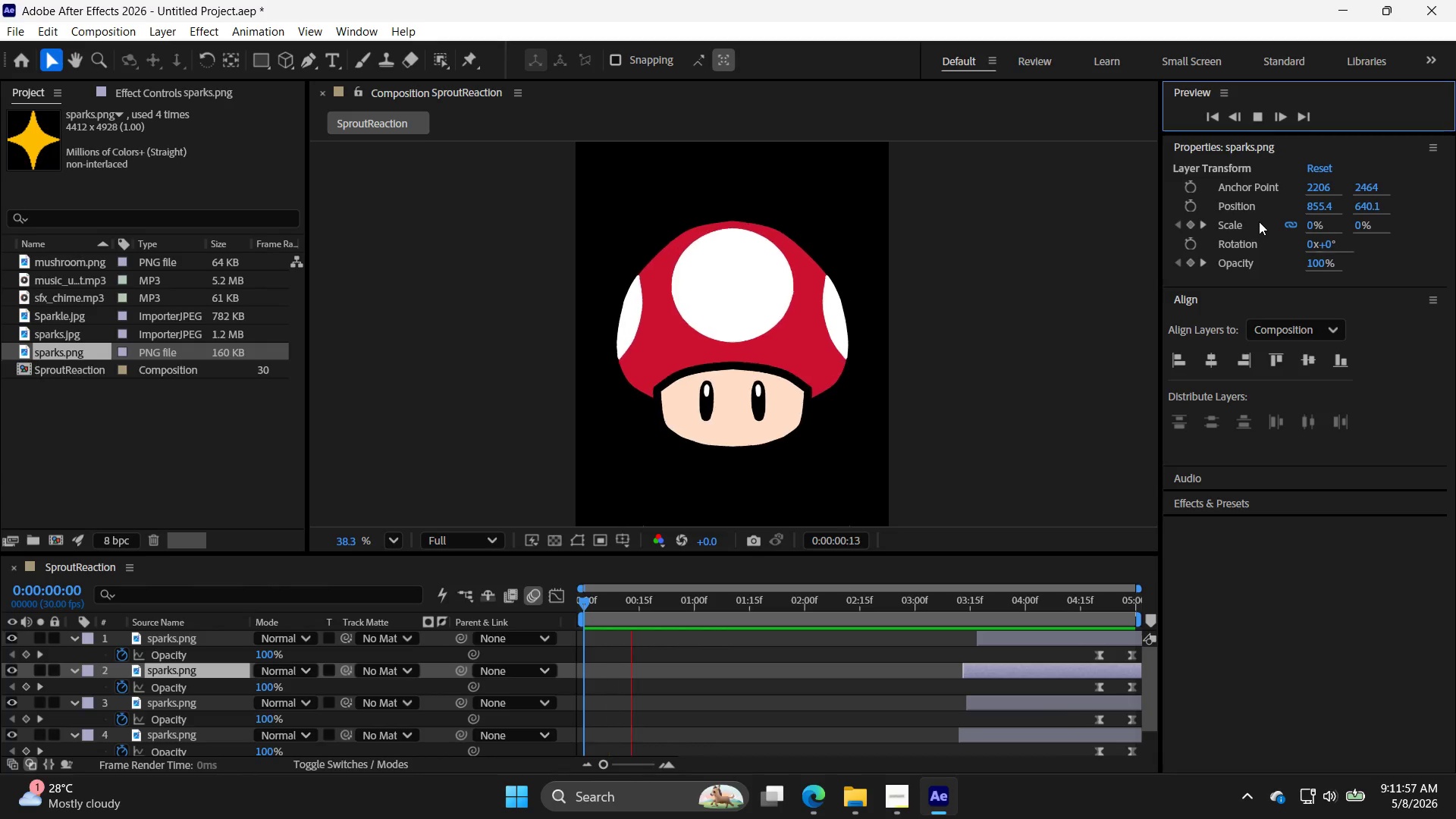 
wait(10.64)
 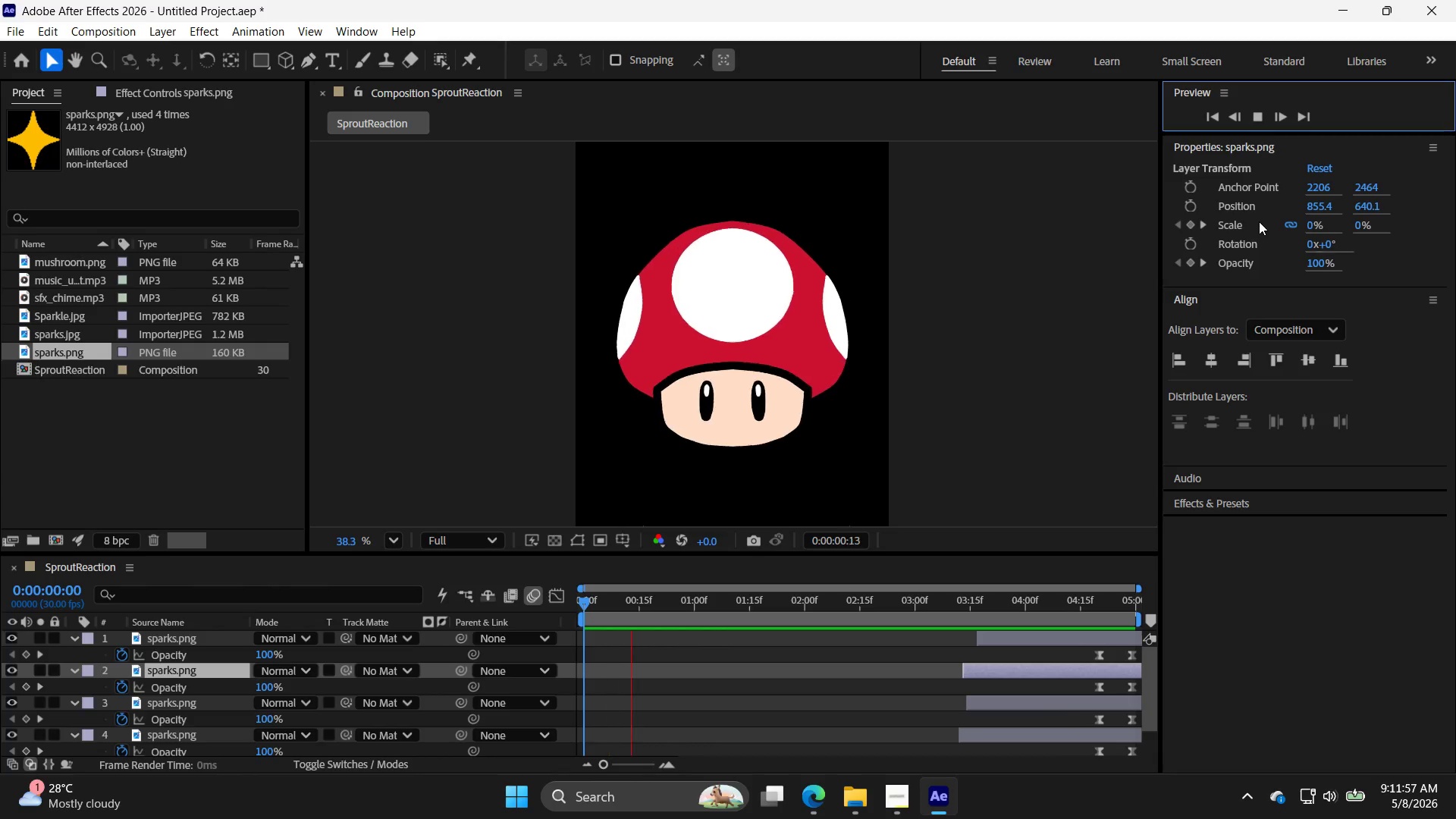 
left_click([1253, 118])
 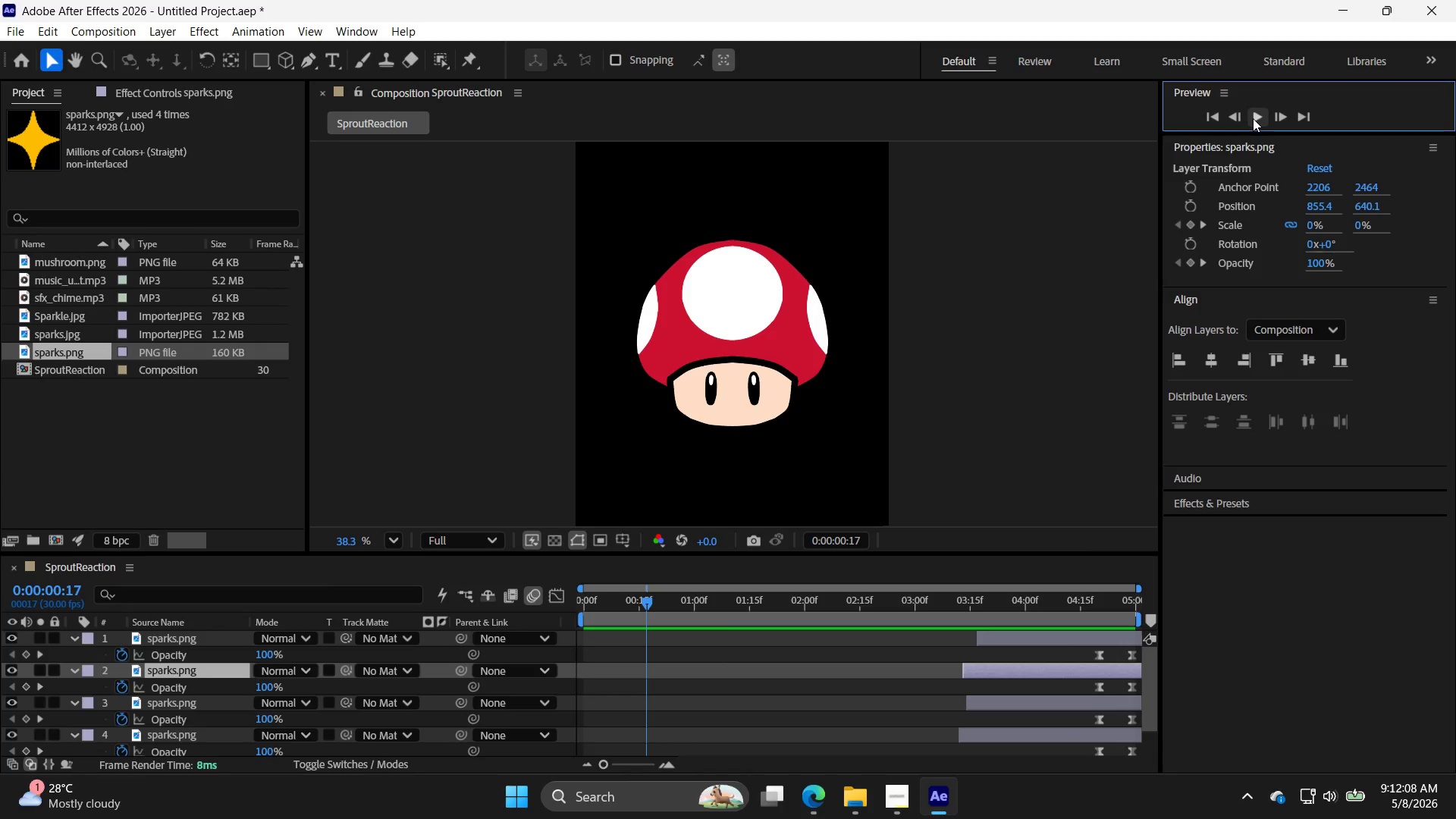 
wait(10.2)
 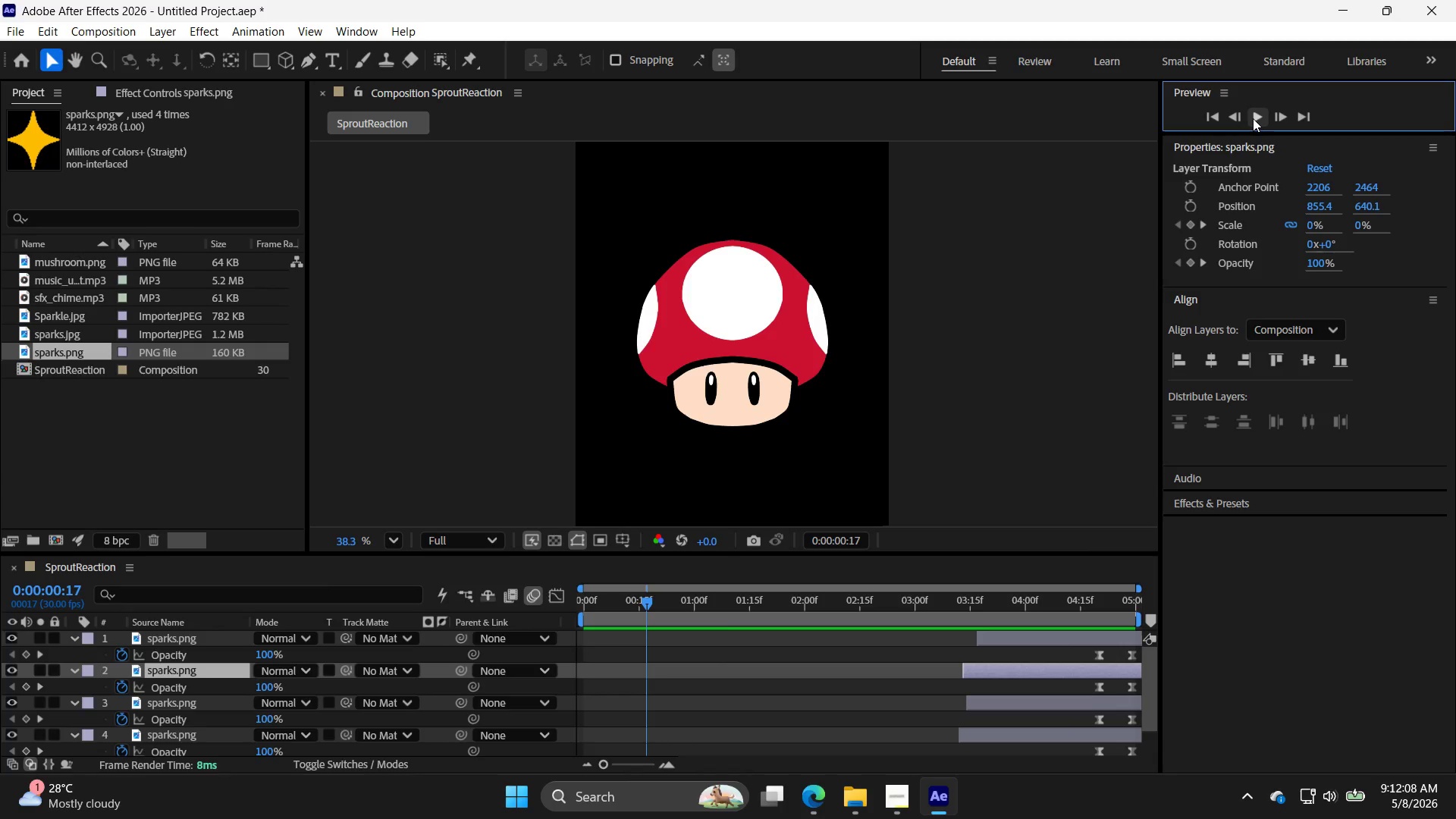 
left_click_drag(start_coordinate=[877, 555], to_coordinate=[920, 418])
 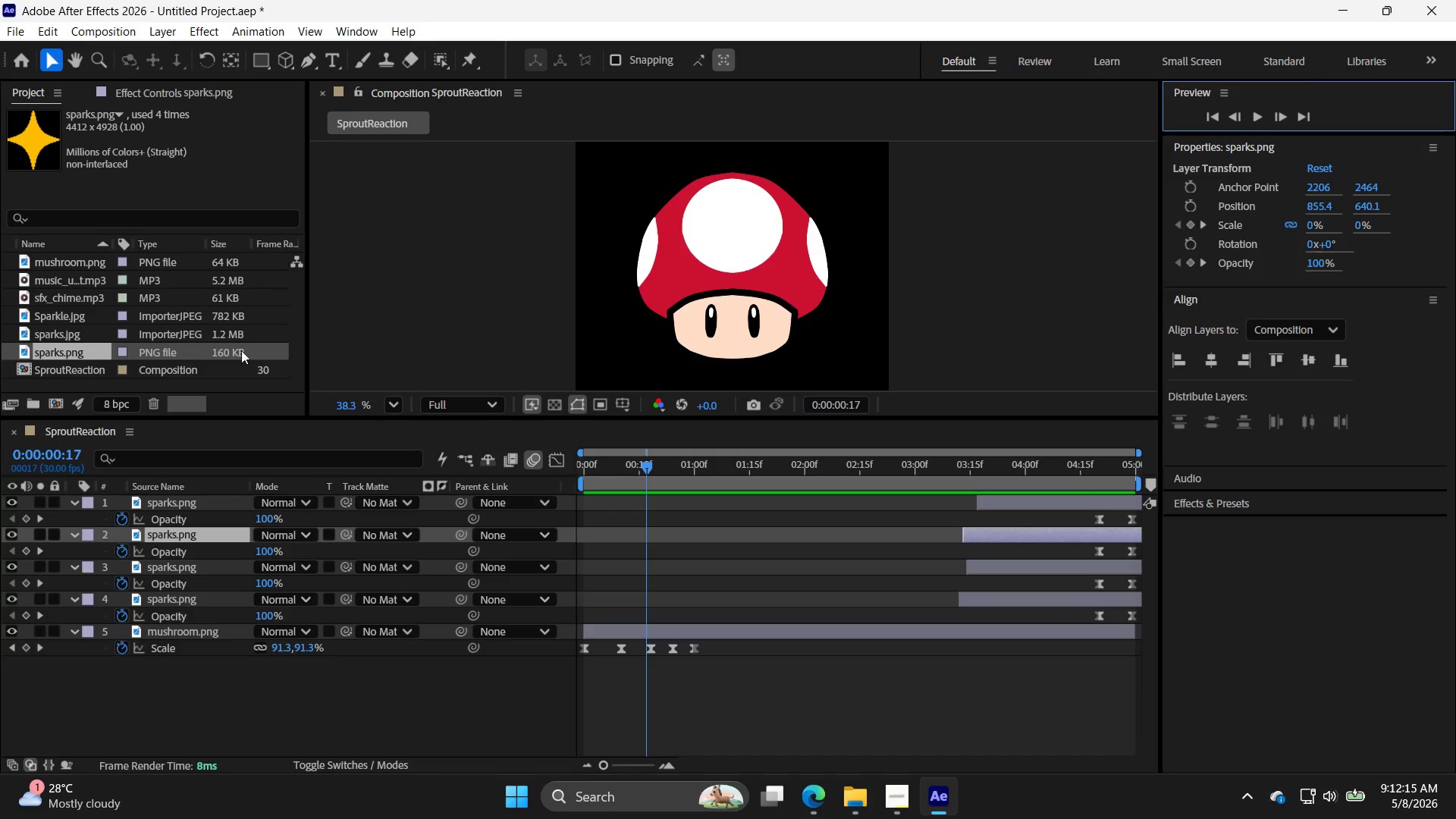 
scroll: coordinate [144, 330], scroll_direction: down, amount: 4.0
 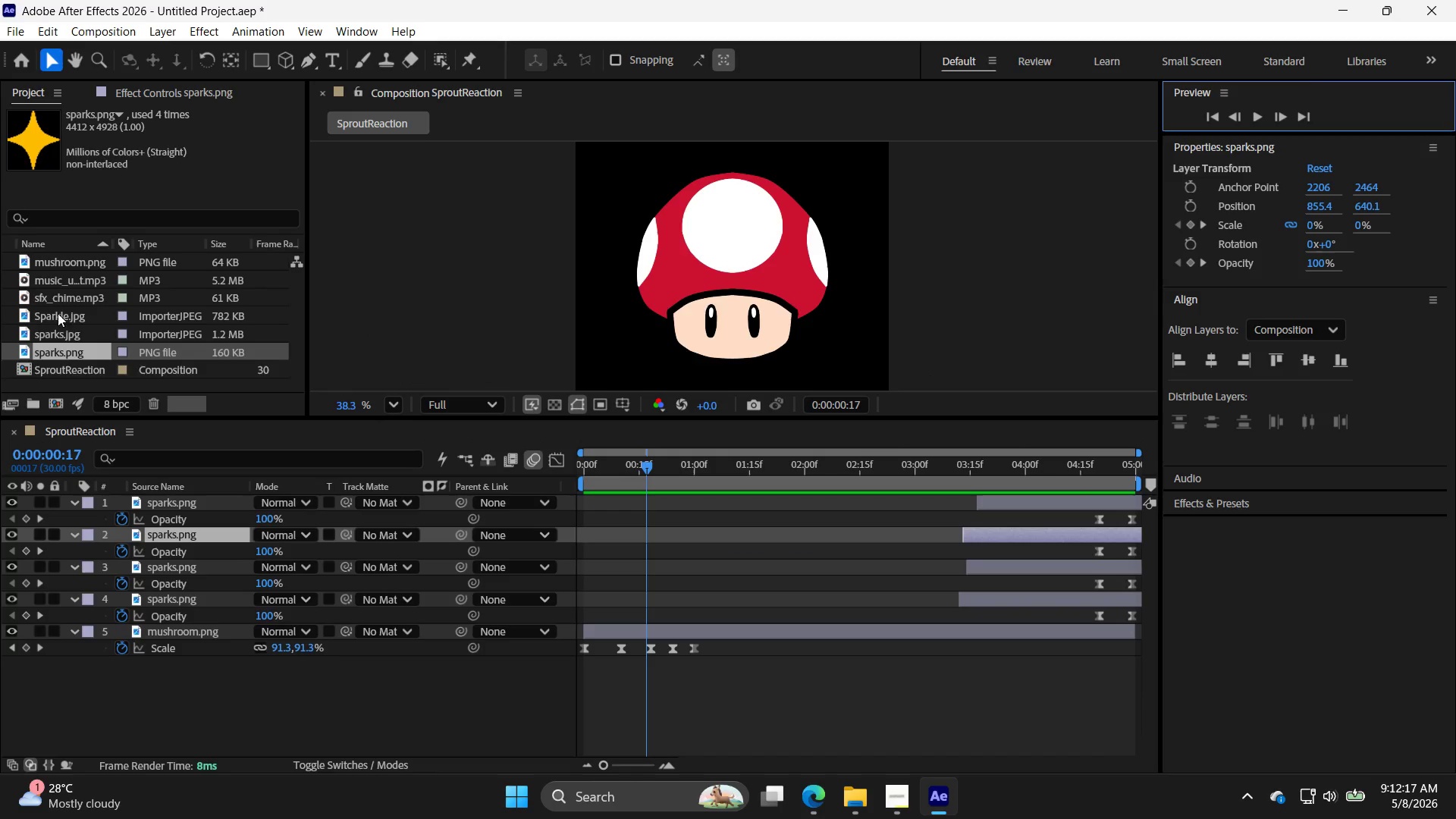 
left_click([47, 295])
 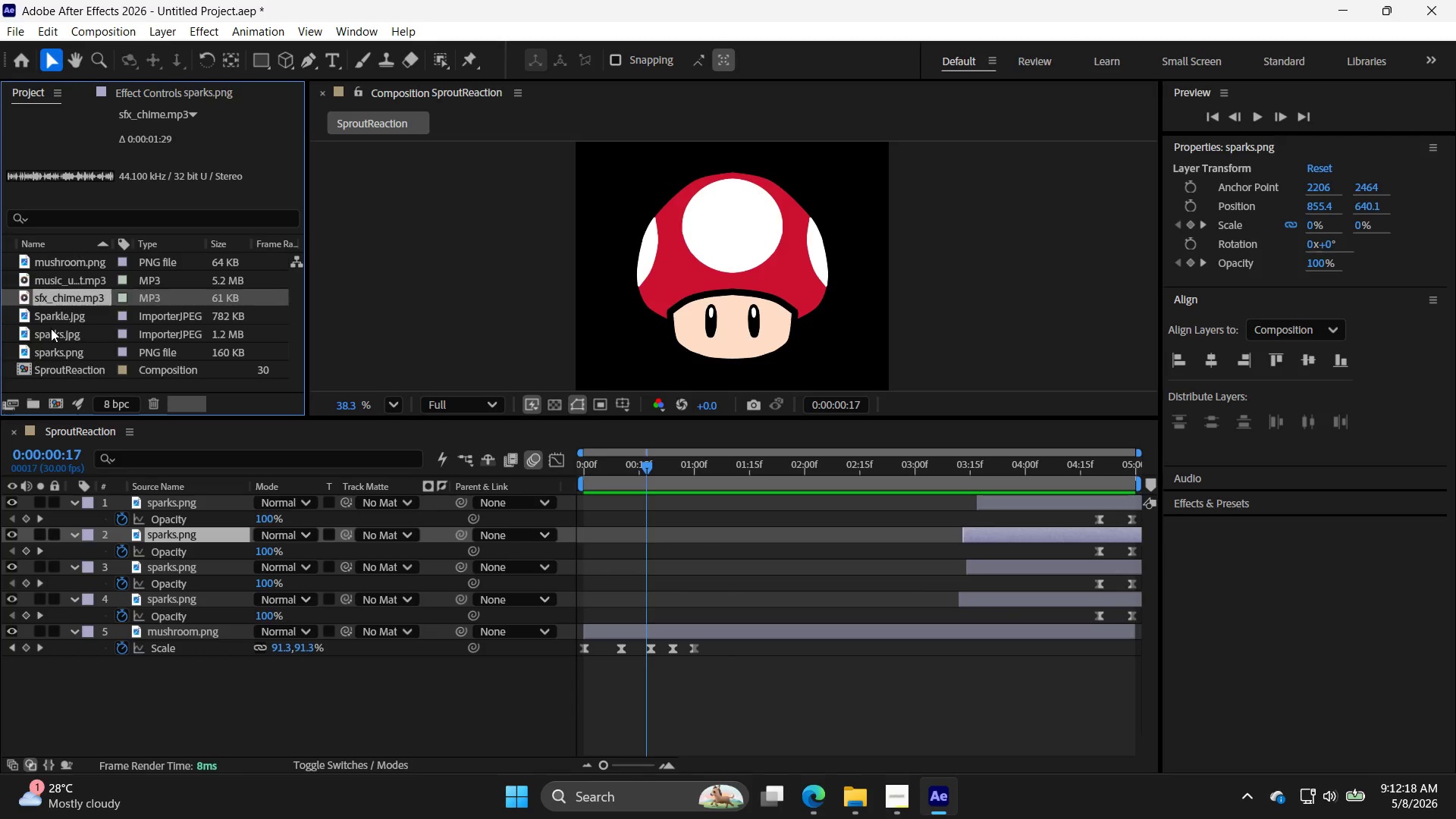 
left_click([51, 328])
 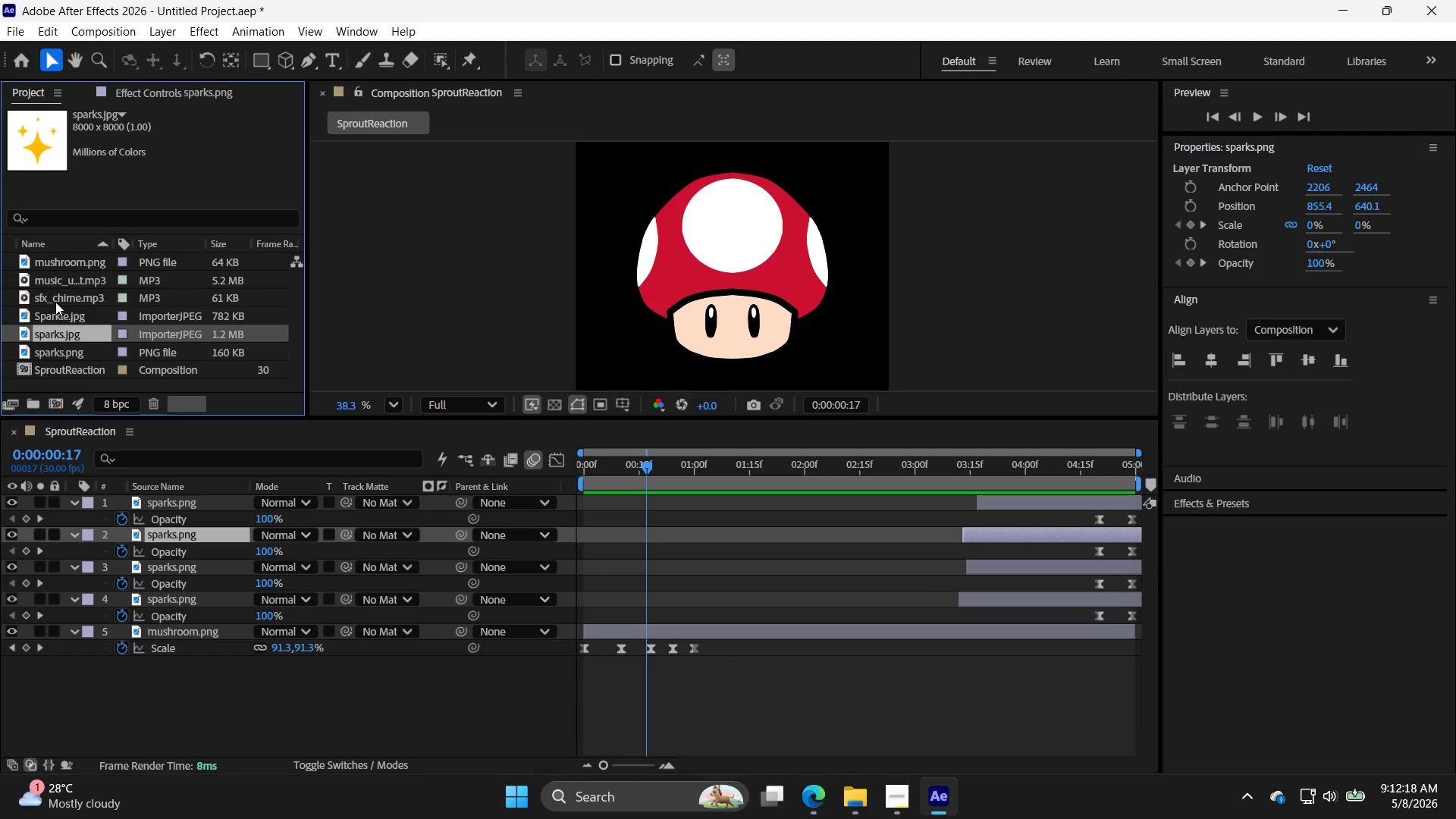 
scroll: coordinate [55, 303], scroll_direction: up, amount: 3.0
 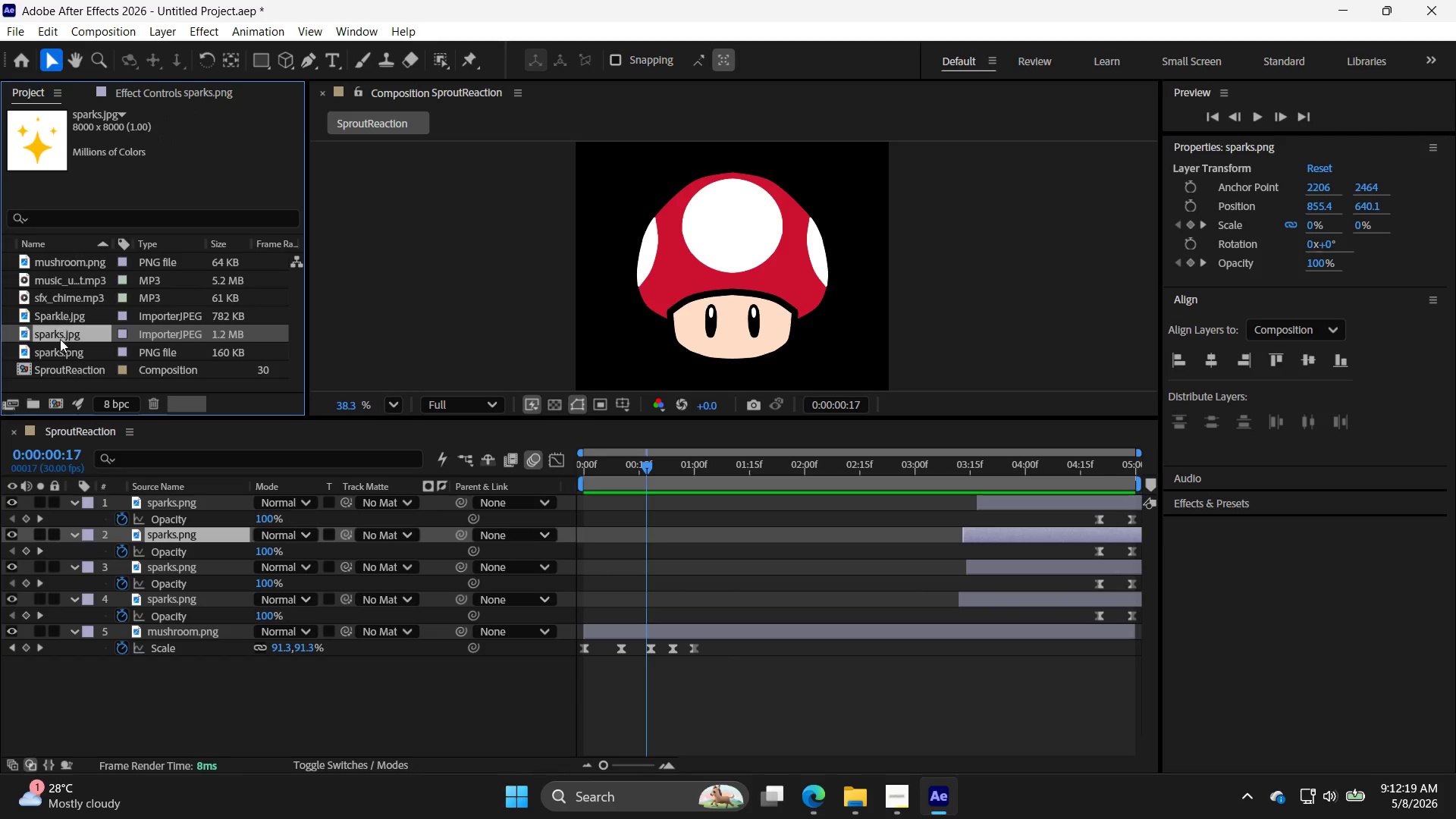 
left_click([60, 343])
 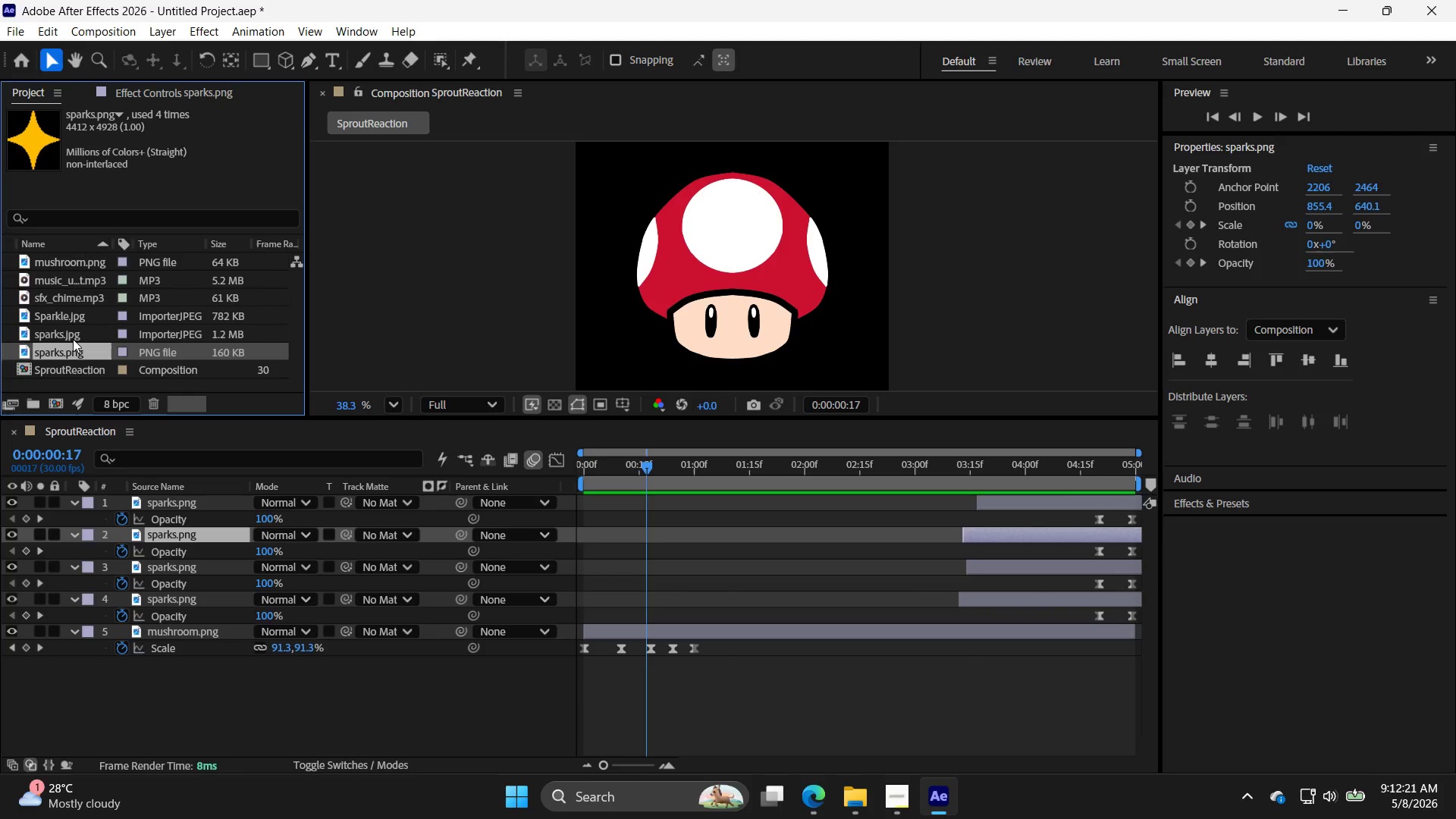 
left_click([74, 335])
 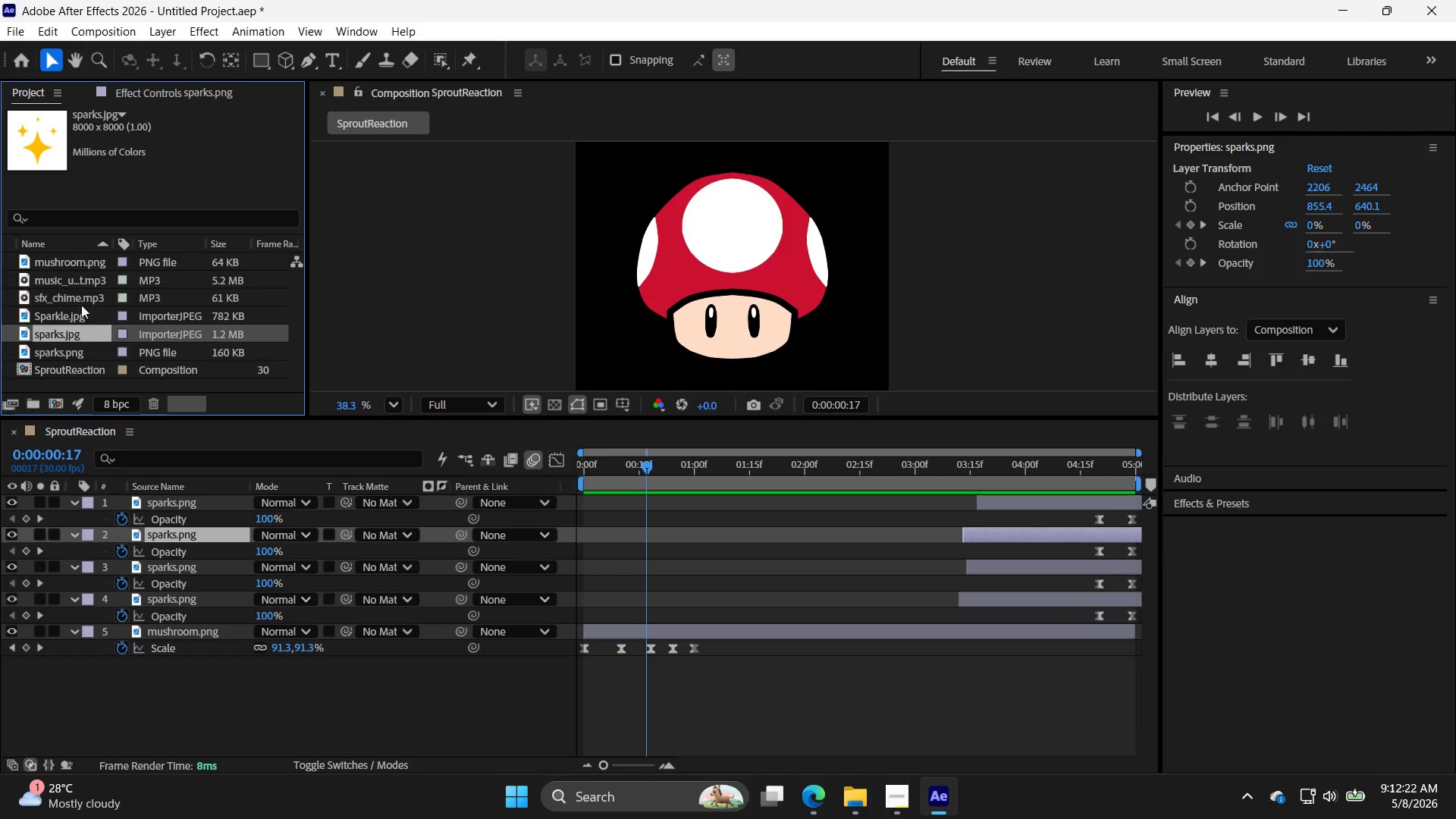 
left_click([88, 288])
 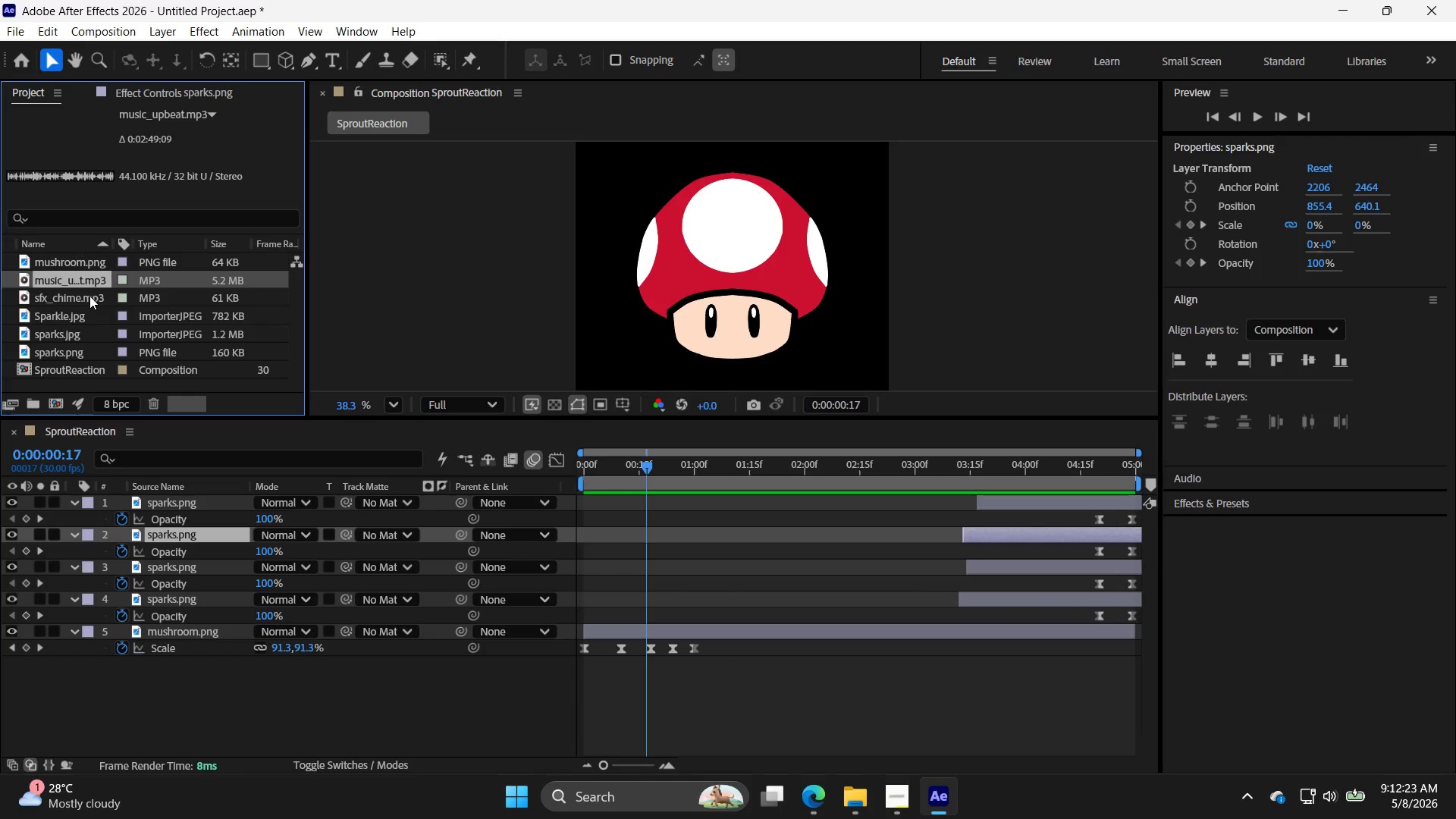 
left_click([89, 296])
 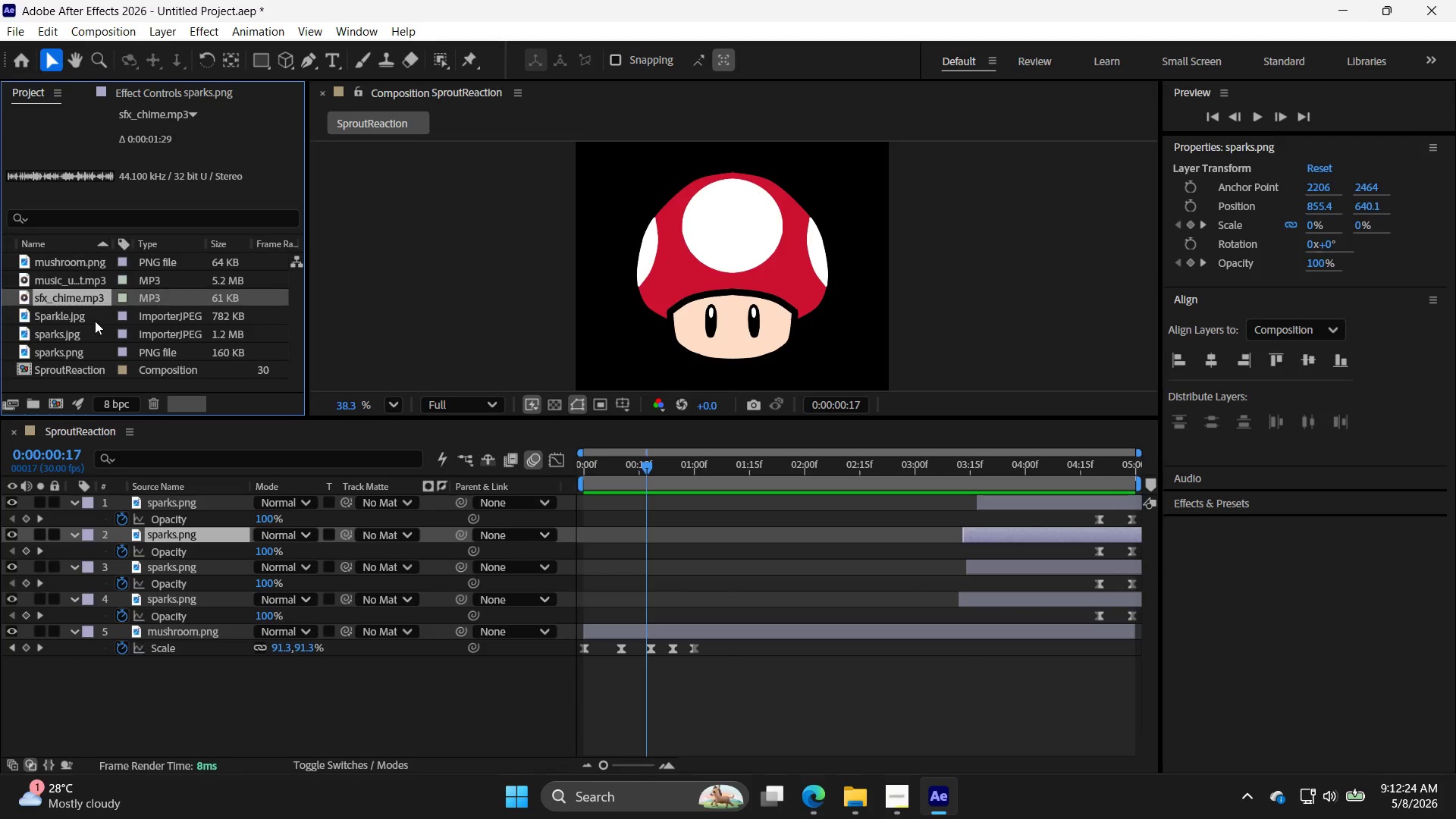 
left_click([94, 320])
 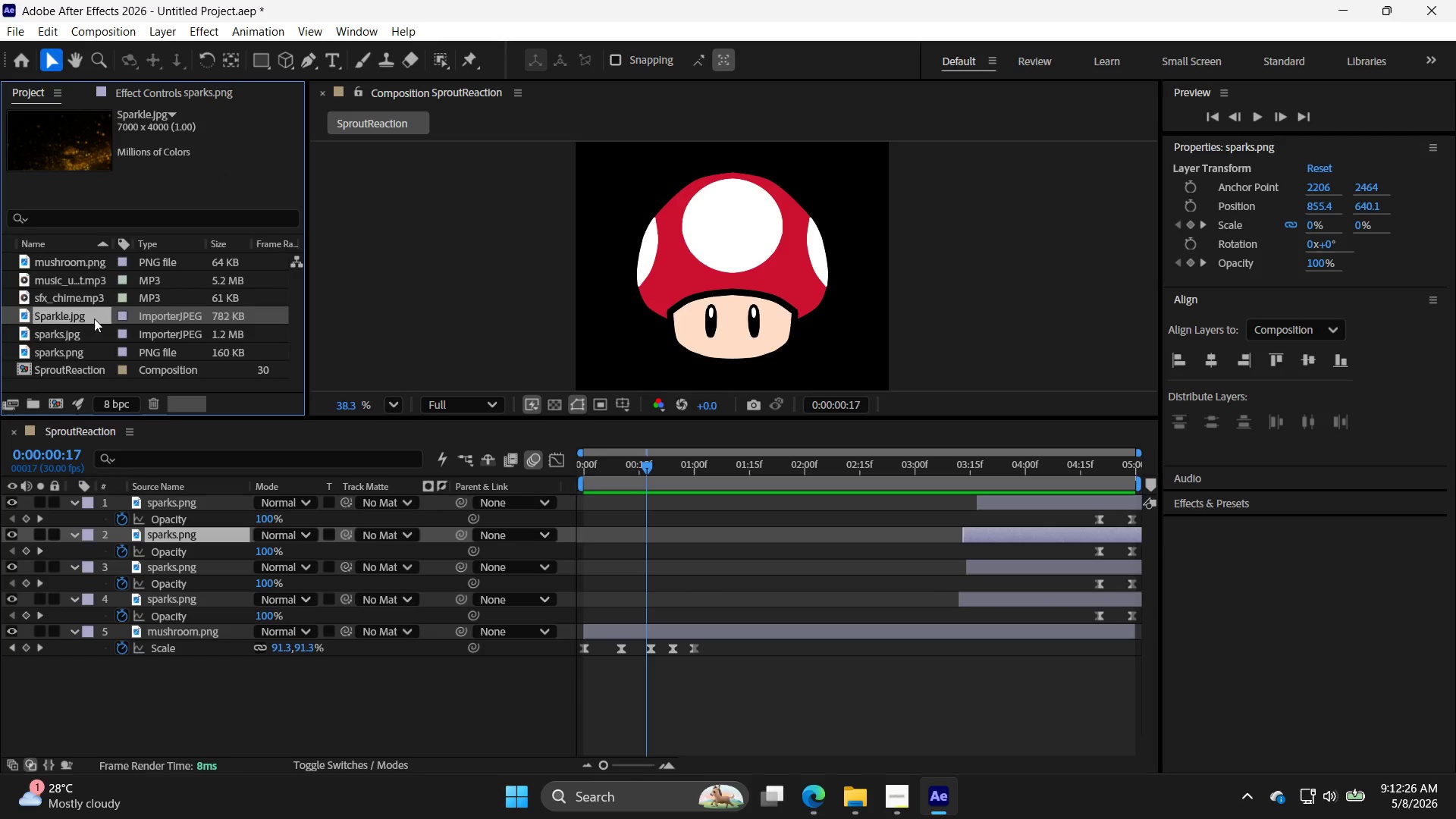 
scroll: coordinate [96, 318], scroll_direction: up, amount: 3.0
 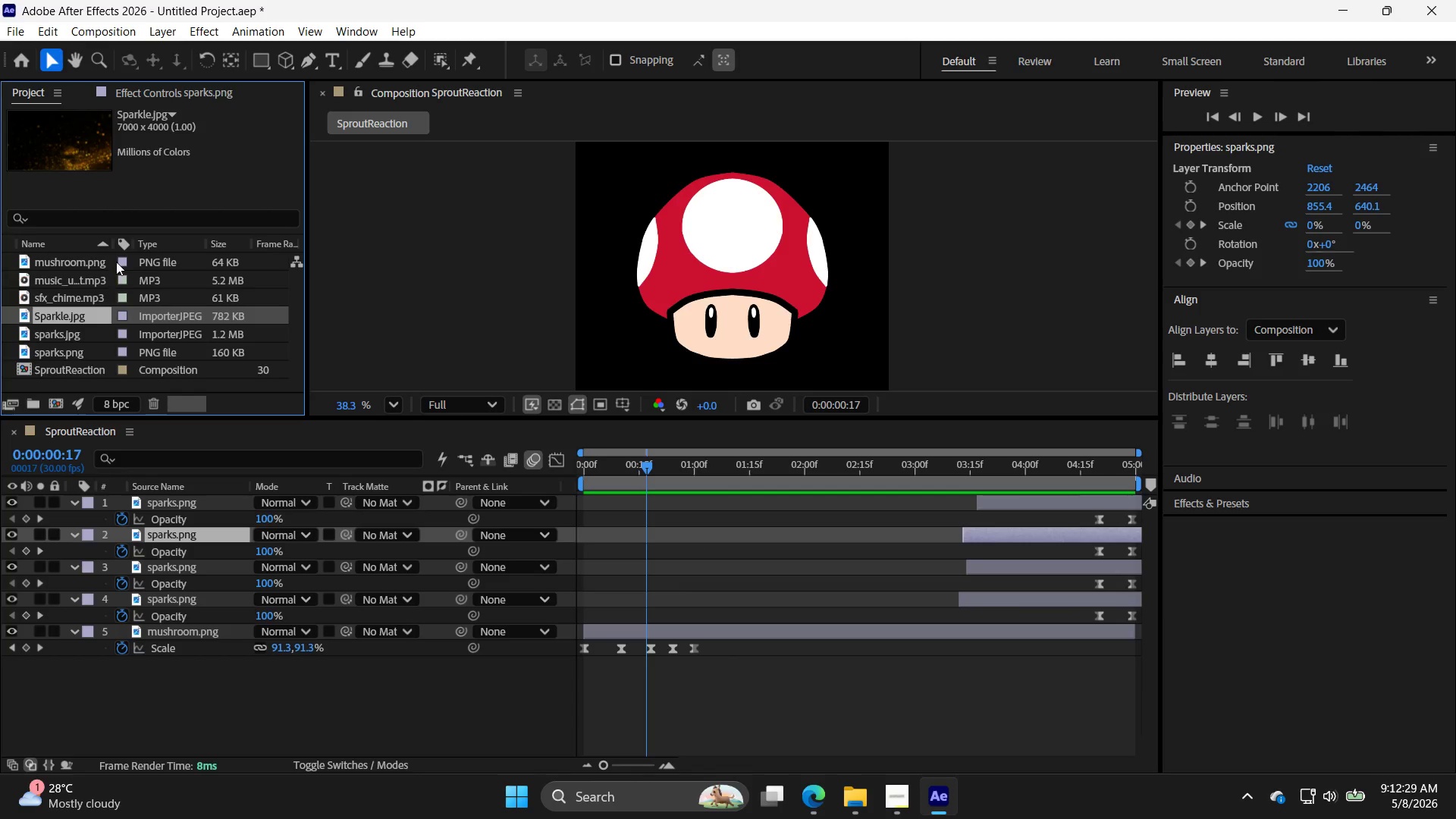 
key(Control+I)
 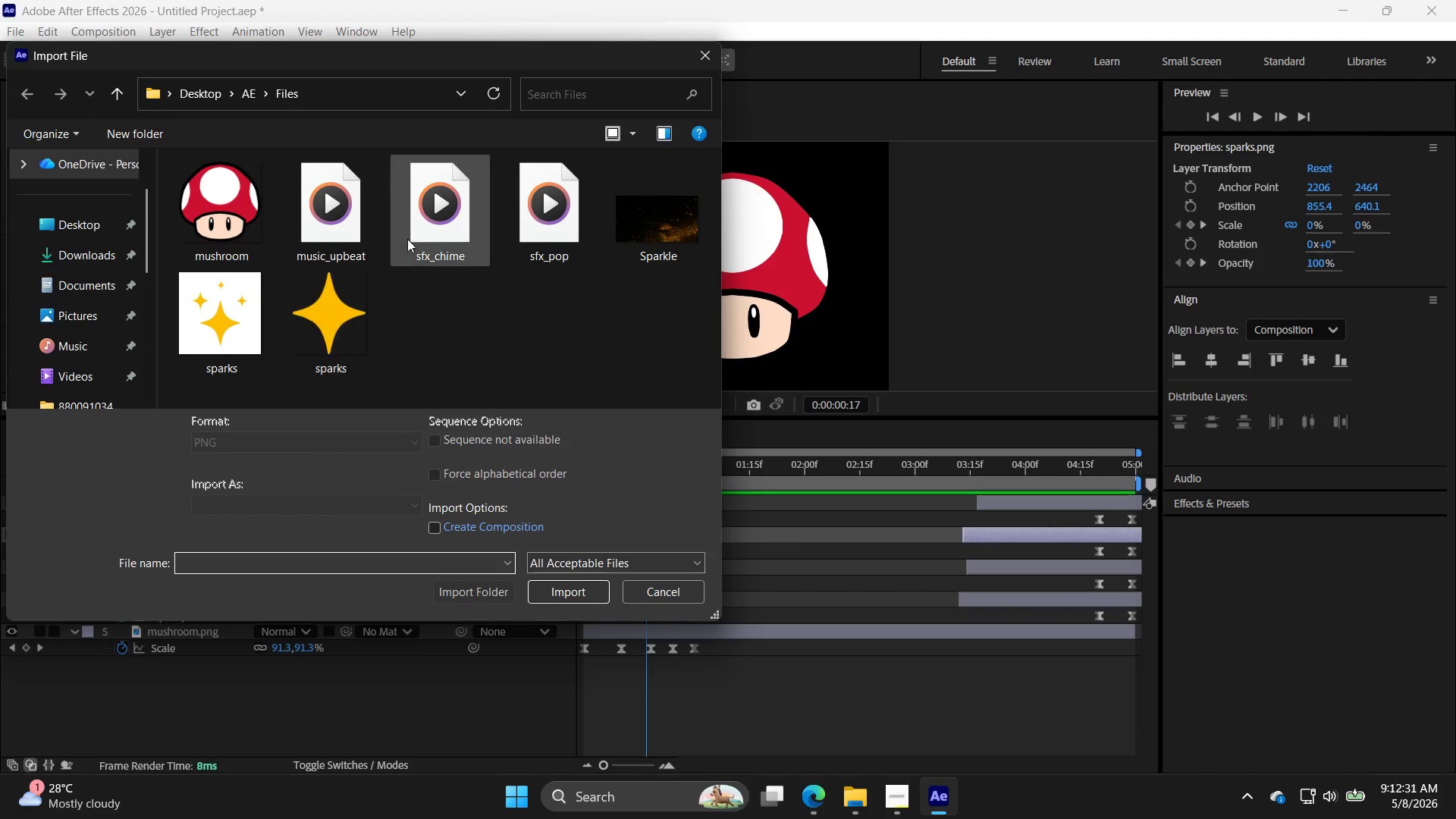 
double_click([541, 199])
 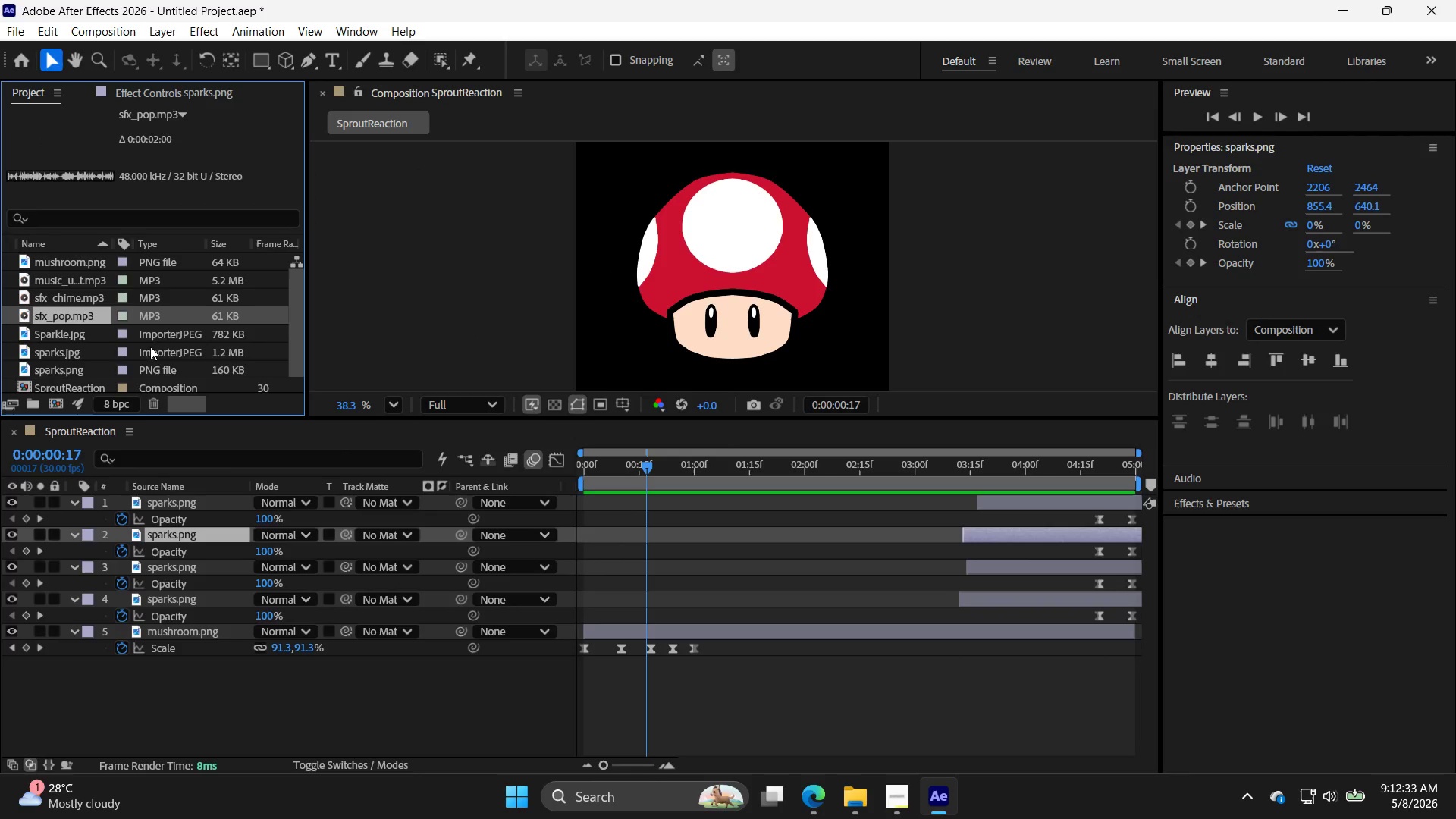 
left_click_drag(start_coordinate=[87, 318], to_coordinate=[620, 682])
 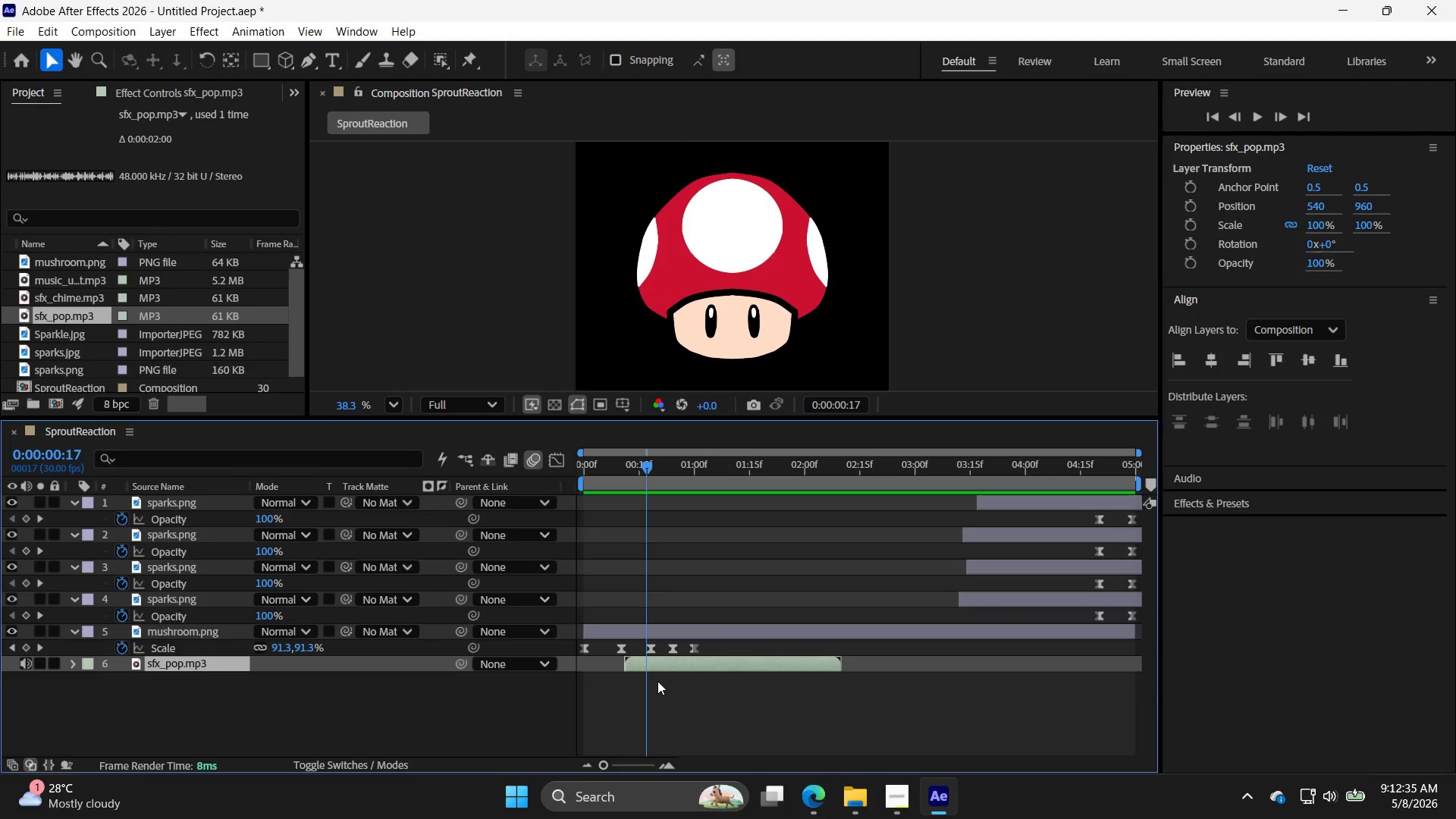 
left_click_drag(start_coordinate=[665, 674], to_coordinate=[643, 667])
 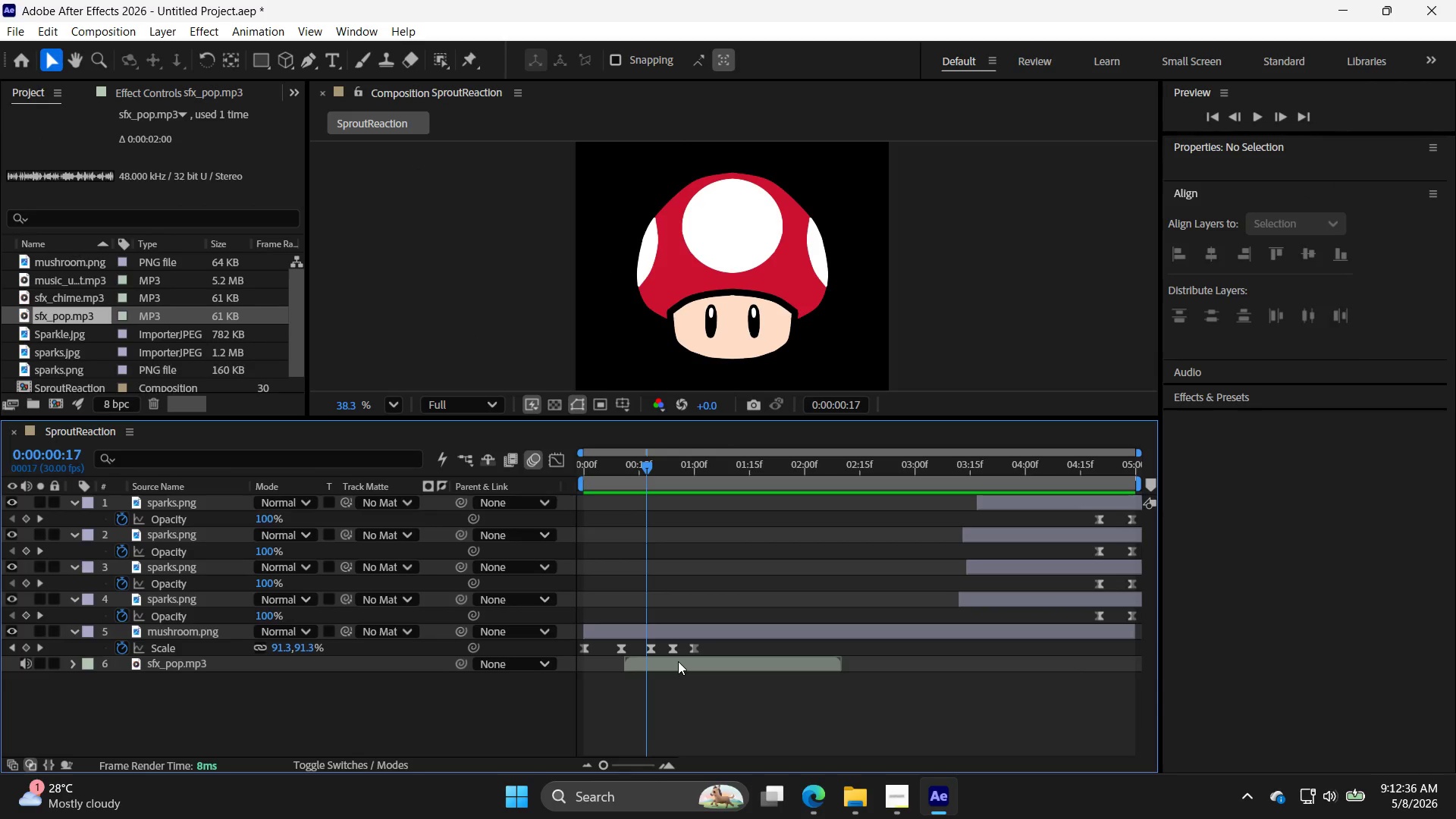 
left_click_drag(start_coordinate=[678, 661], to_coordinate=[645, 661])
 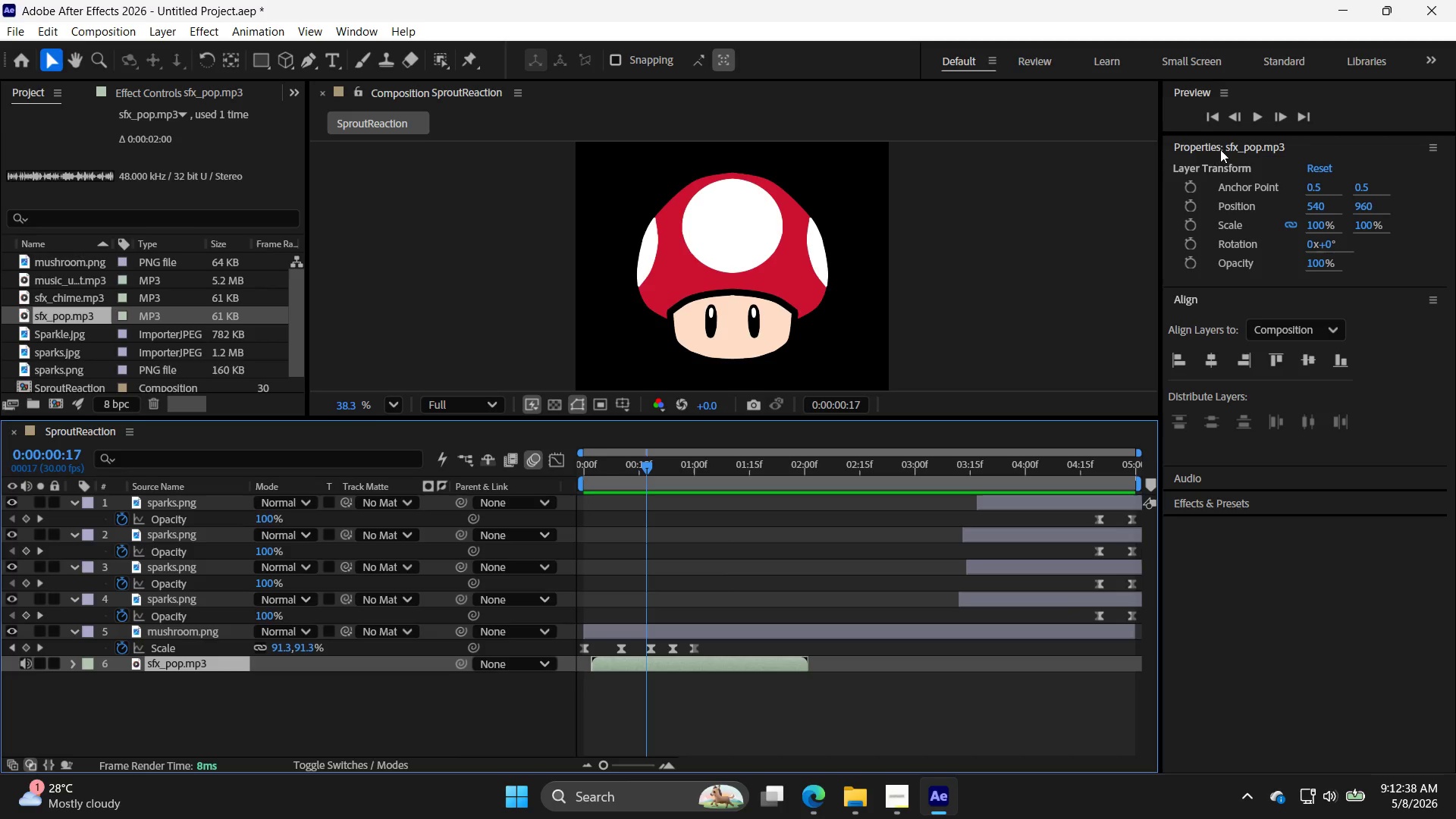 
left_click([1267, 109])
 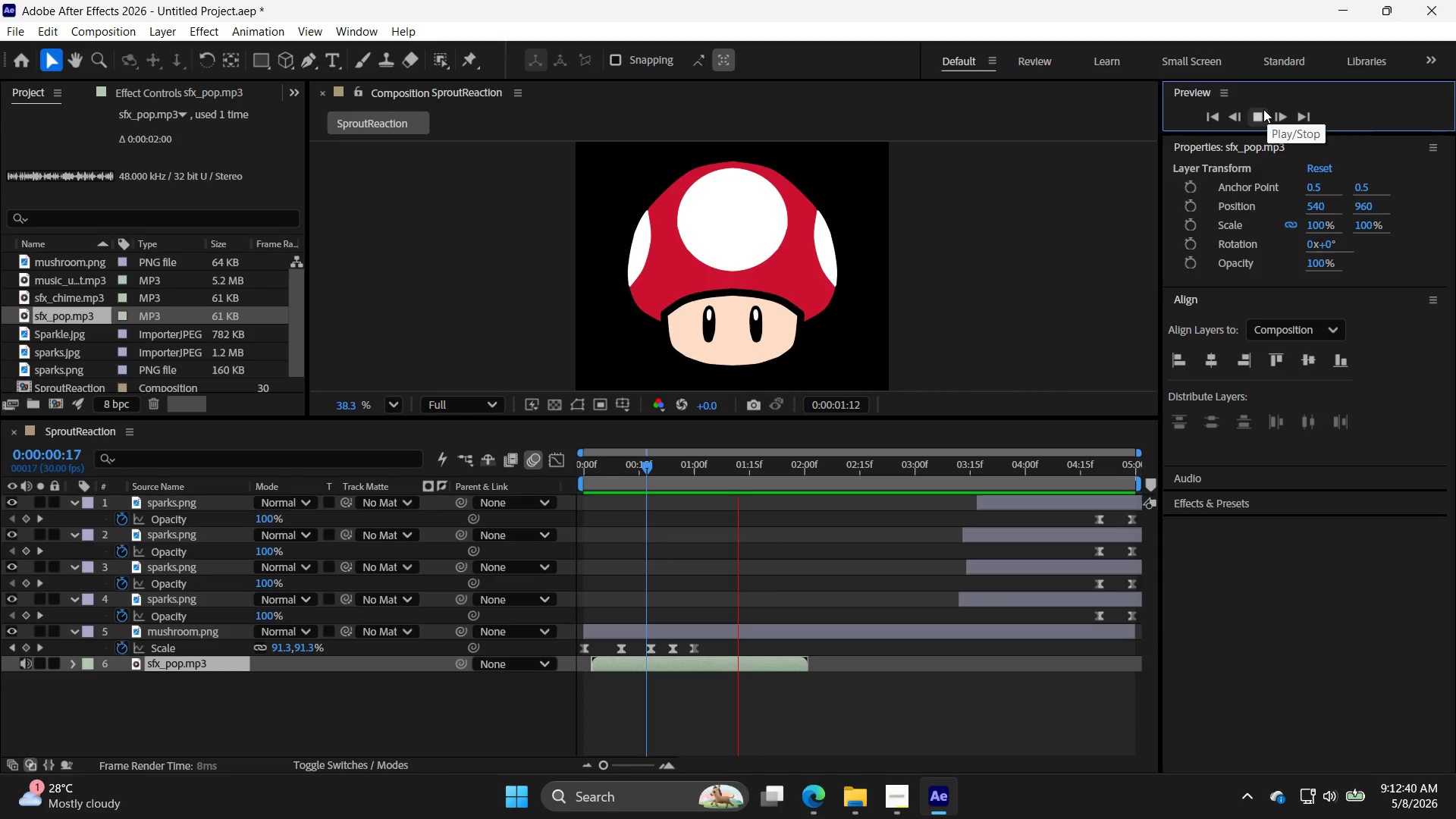 
left_click([1263, 109])
 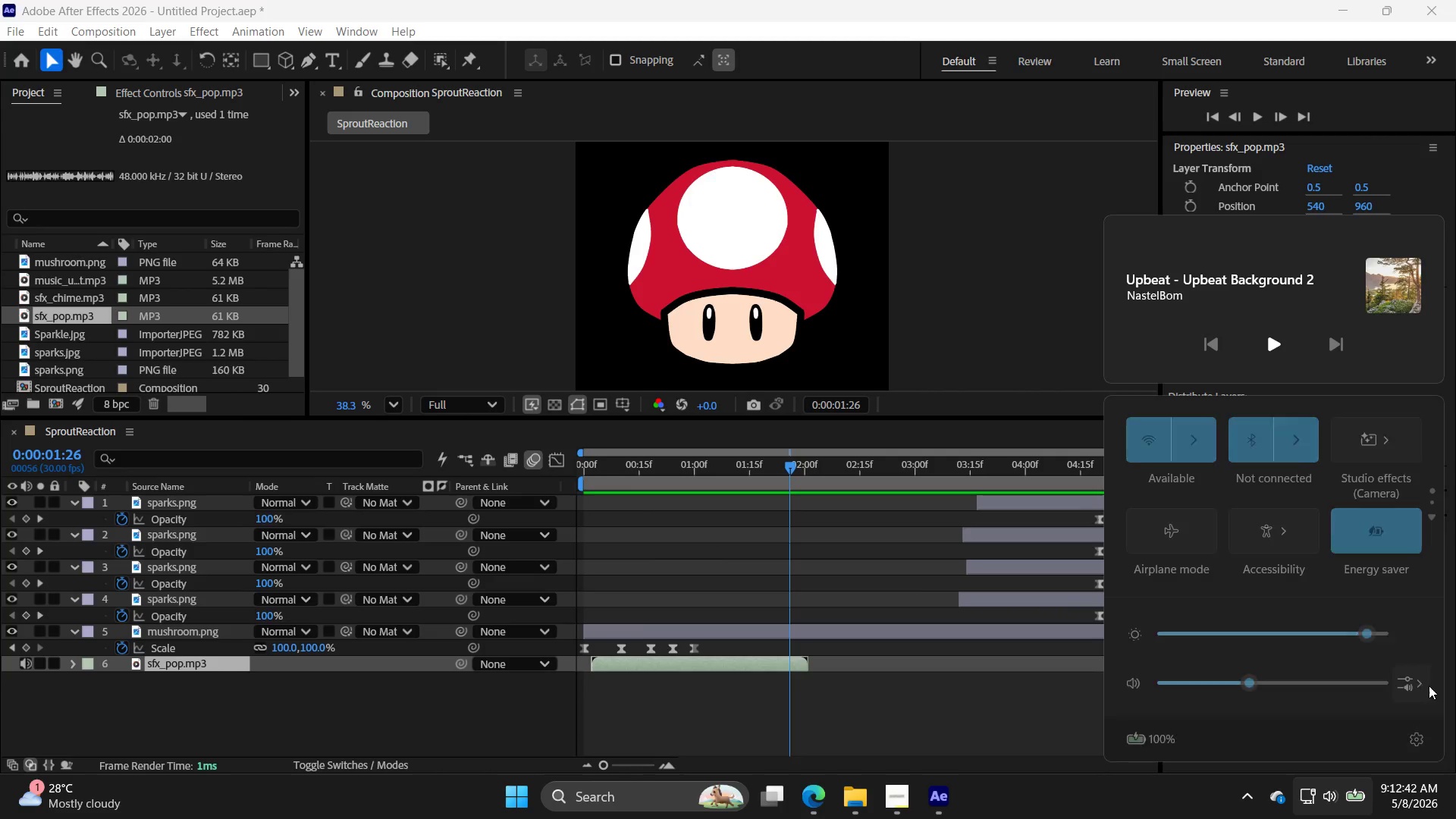 
left_click_drag(start_coordinate=[1260, 680], to_coordinate=[1455, 692])
 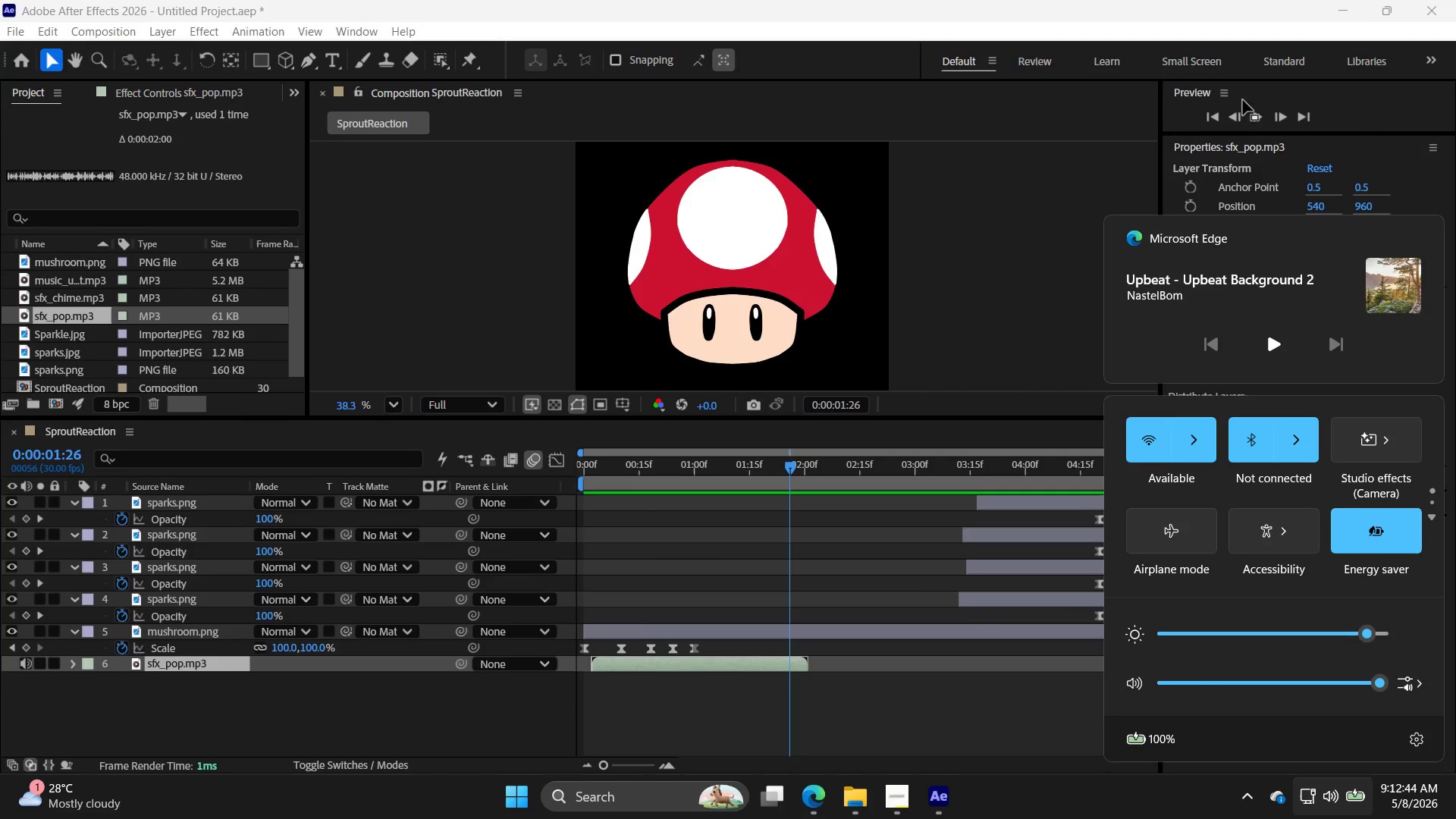 
left_click([1257, 121])
 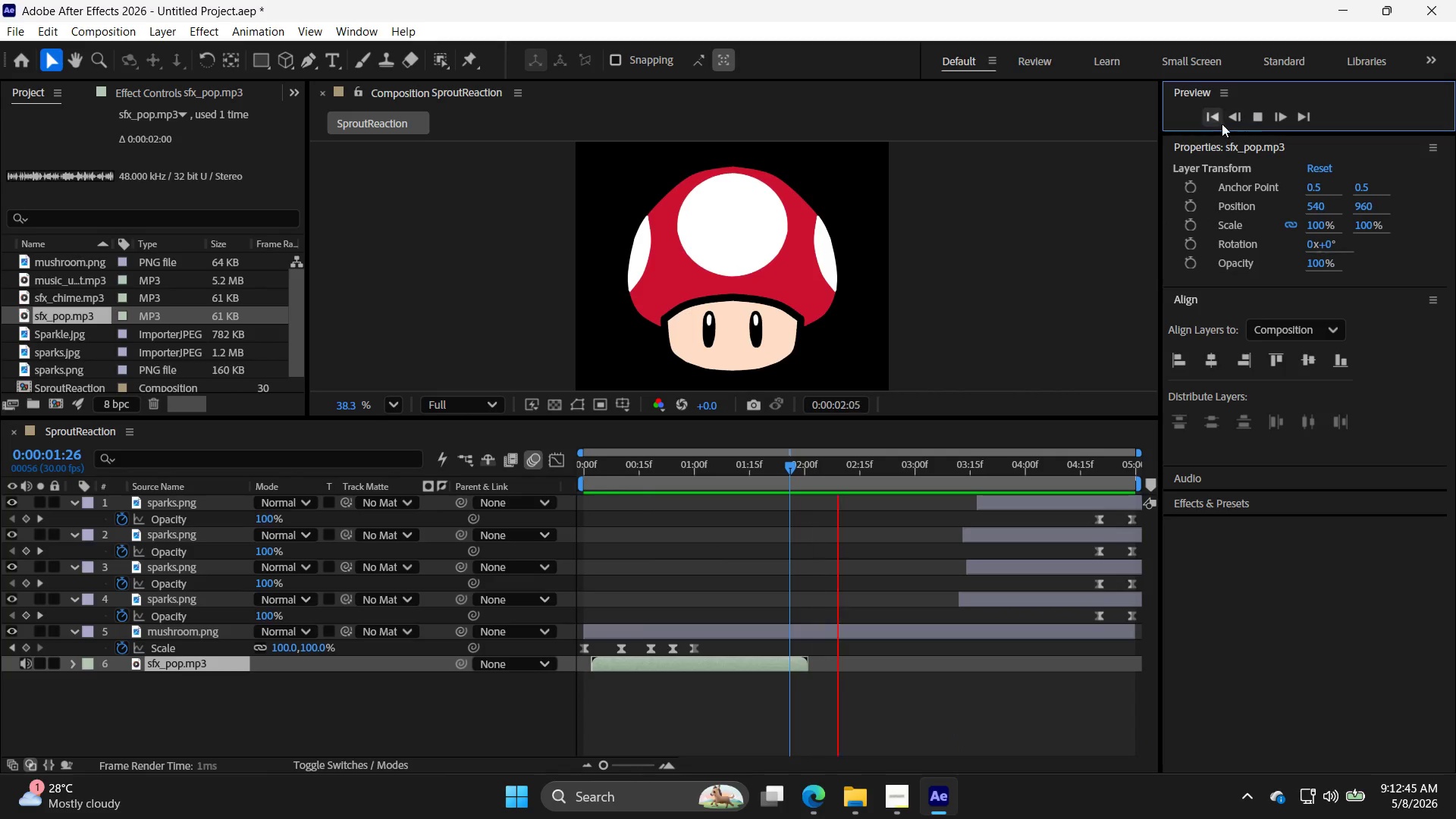 
left_click([1206, 115])
 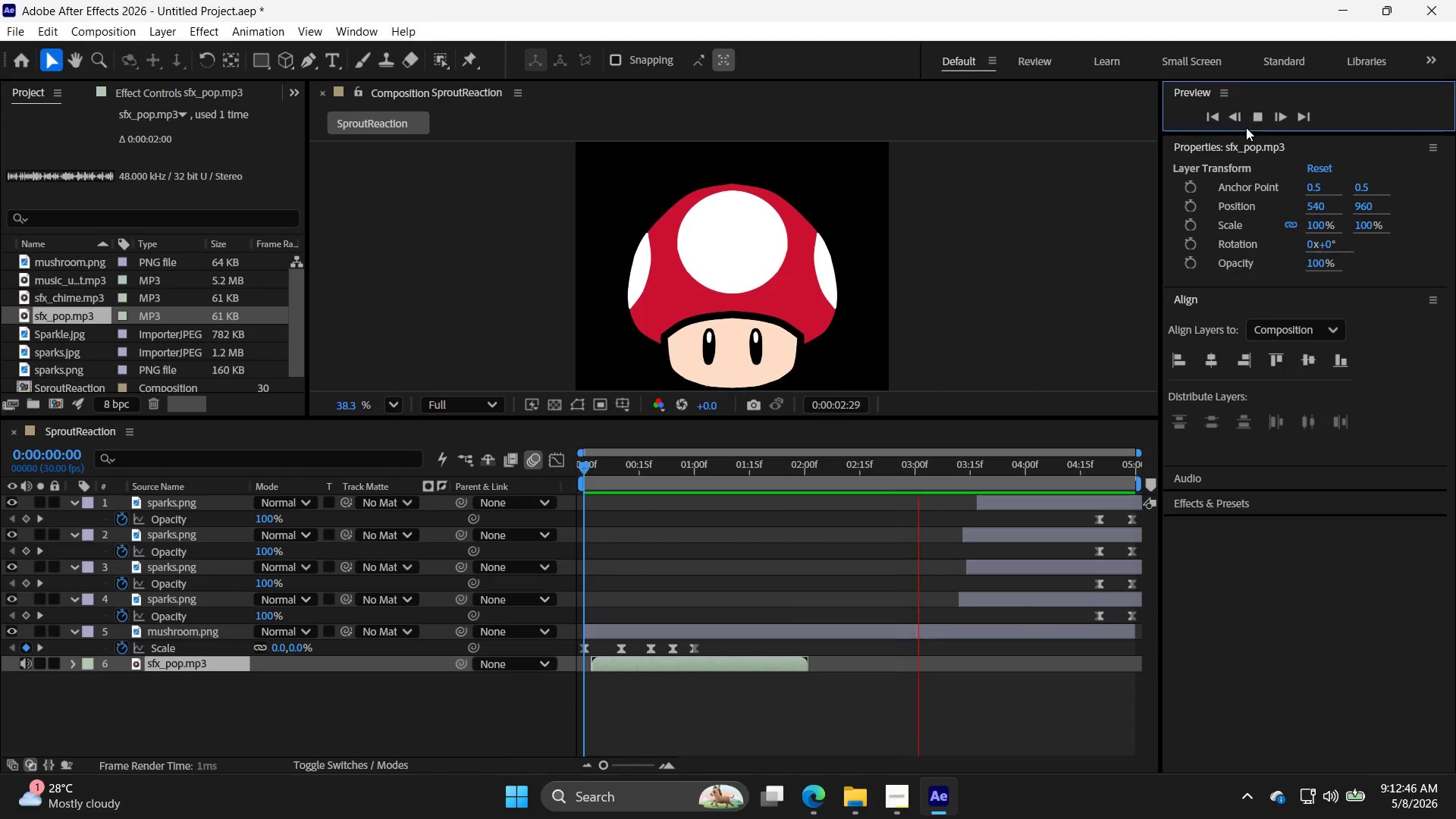 
left_click([1218, 111])
 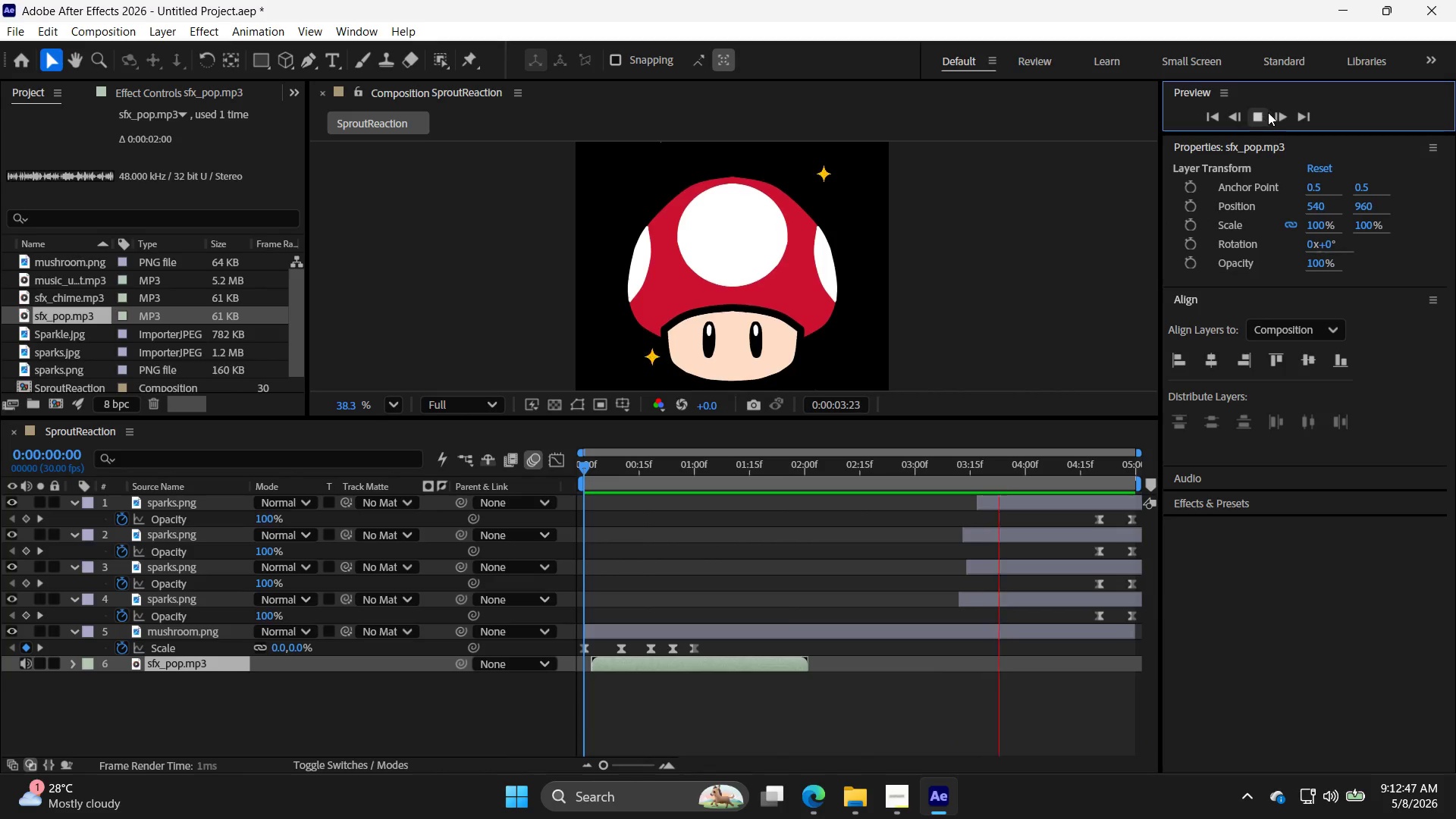 
left_click([1256, 115])
 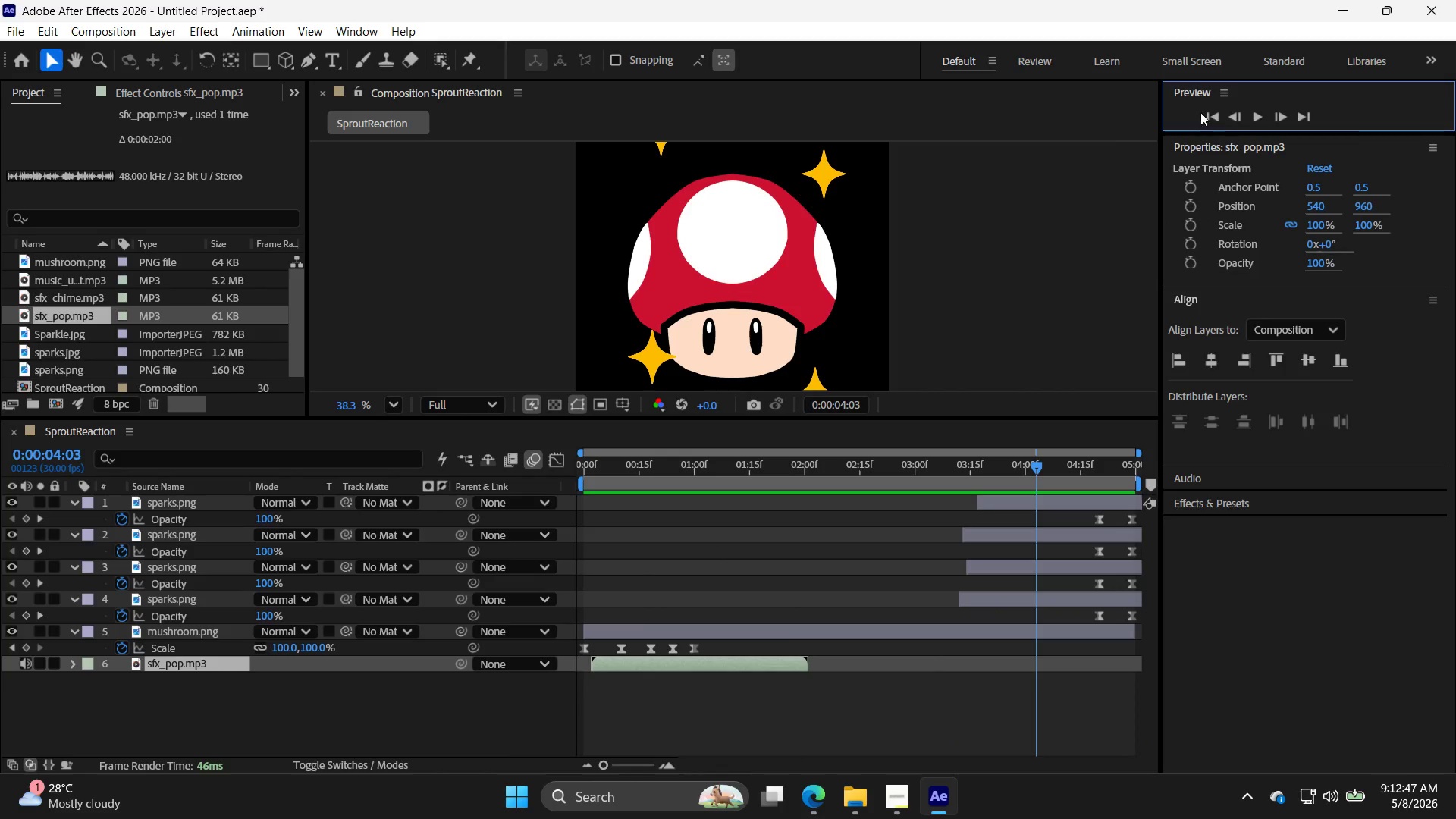 
left_click([1207, 109])
 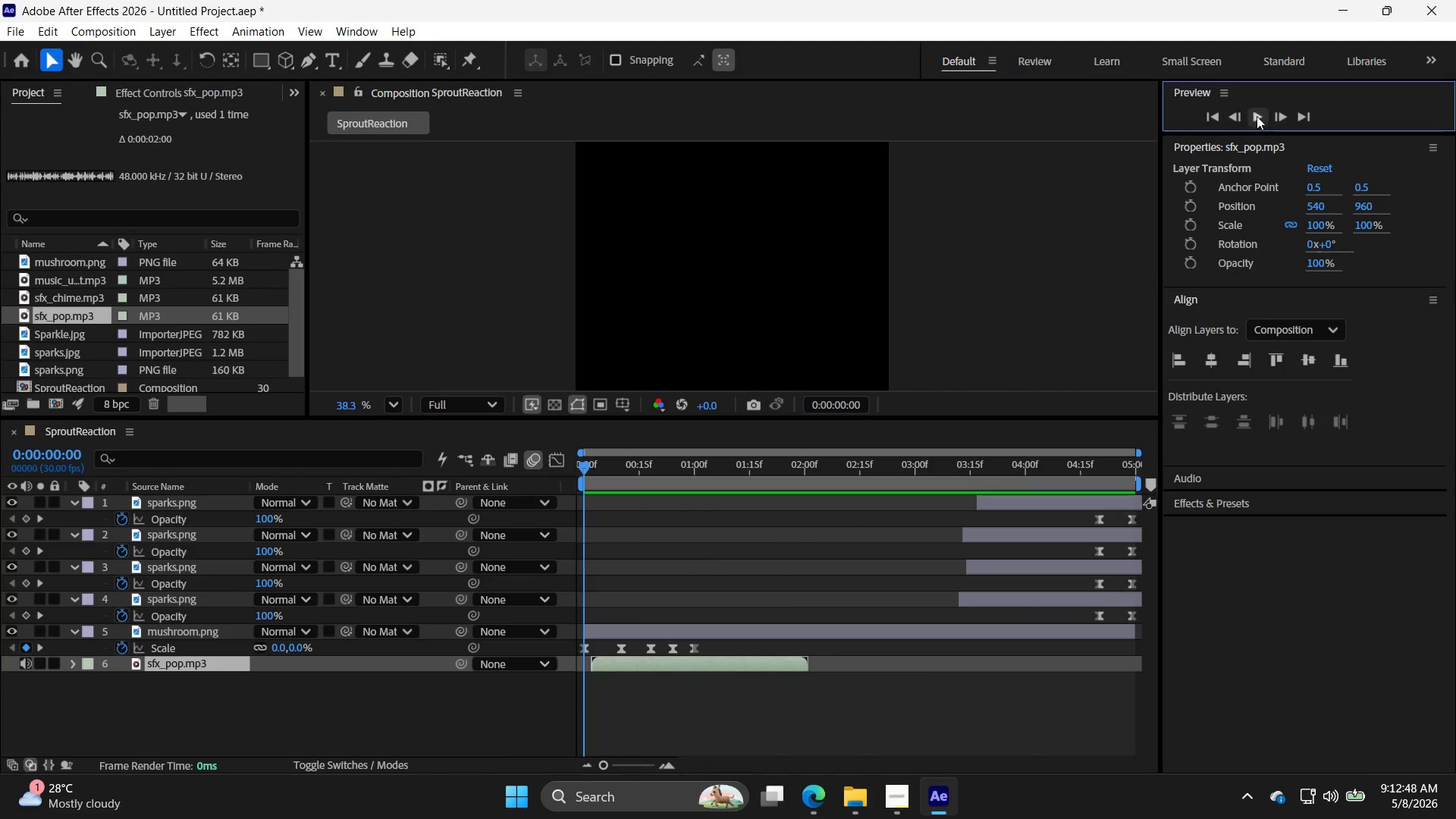 
left_click([1263, 116])
 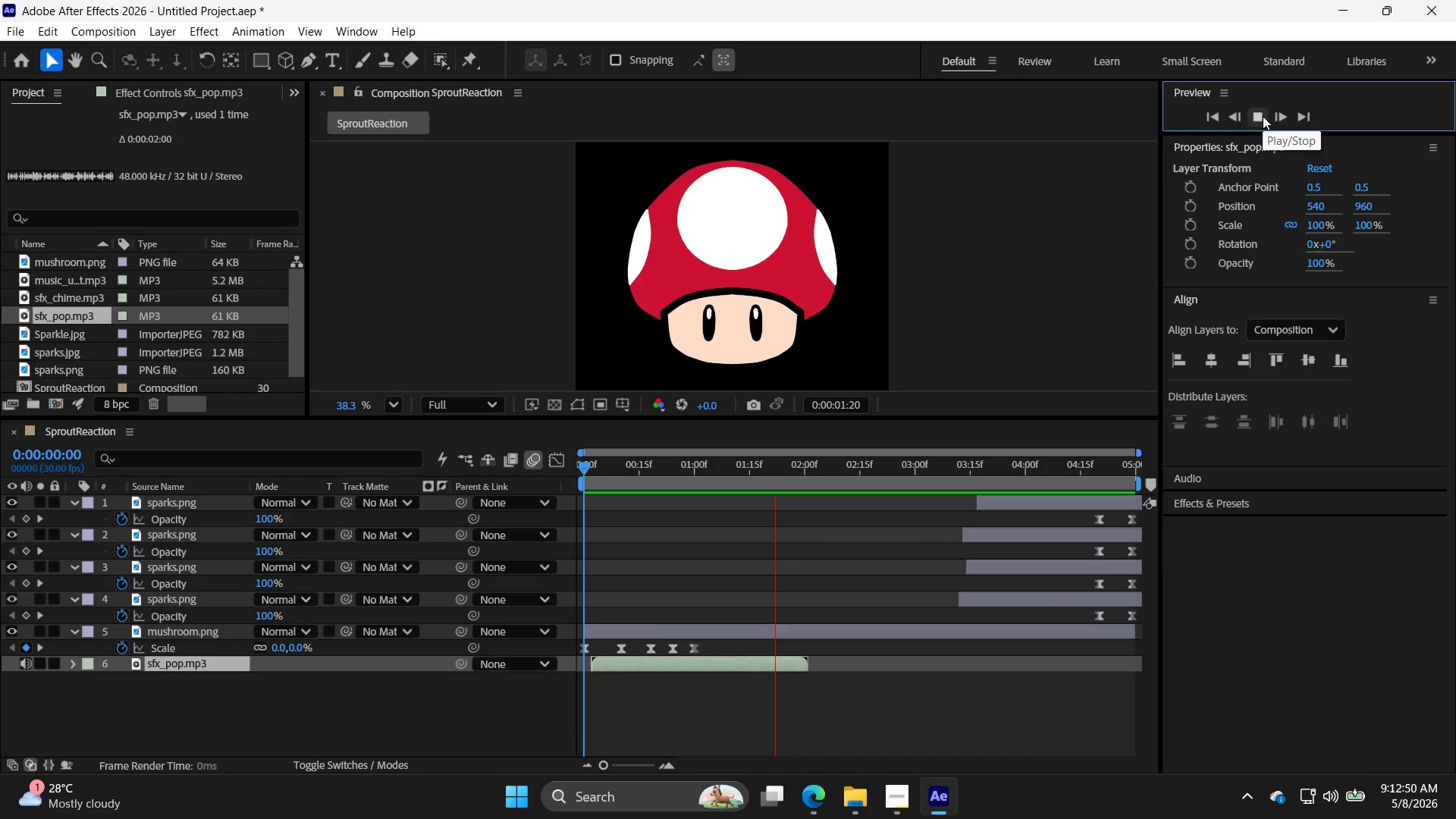 
left_click([1263, 116])
 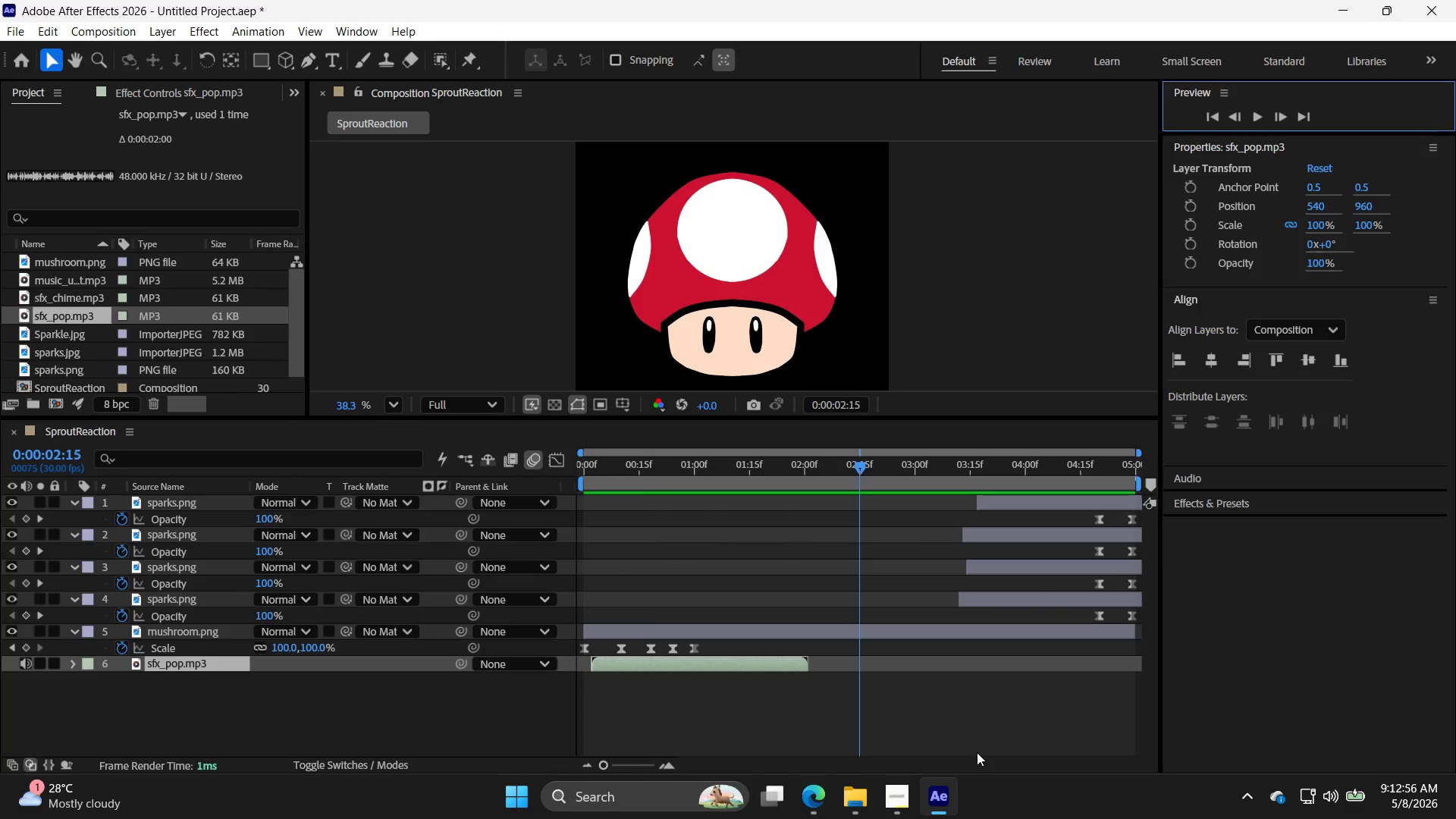 
wait(6.69)
 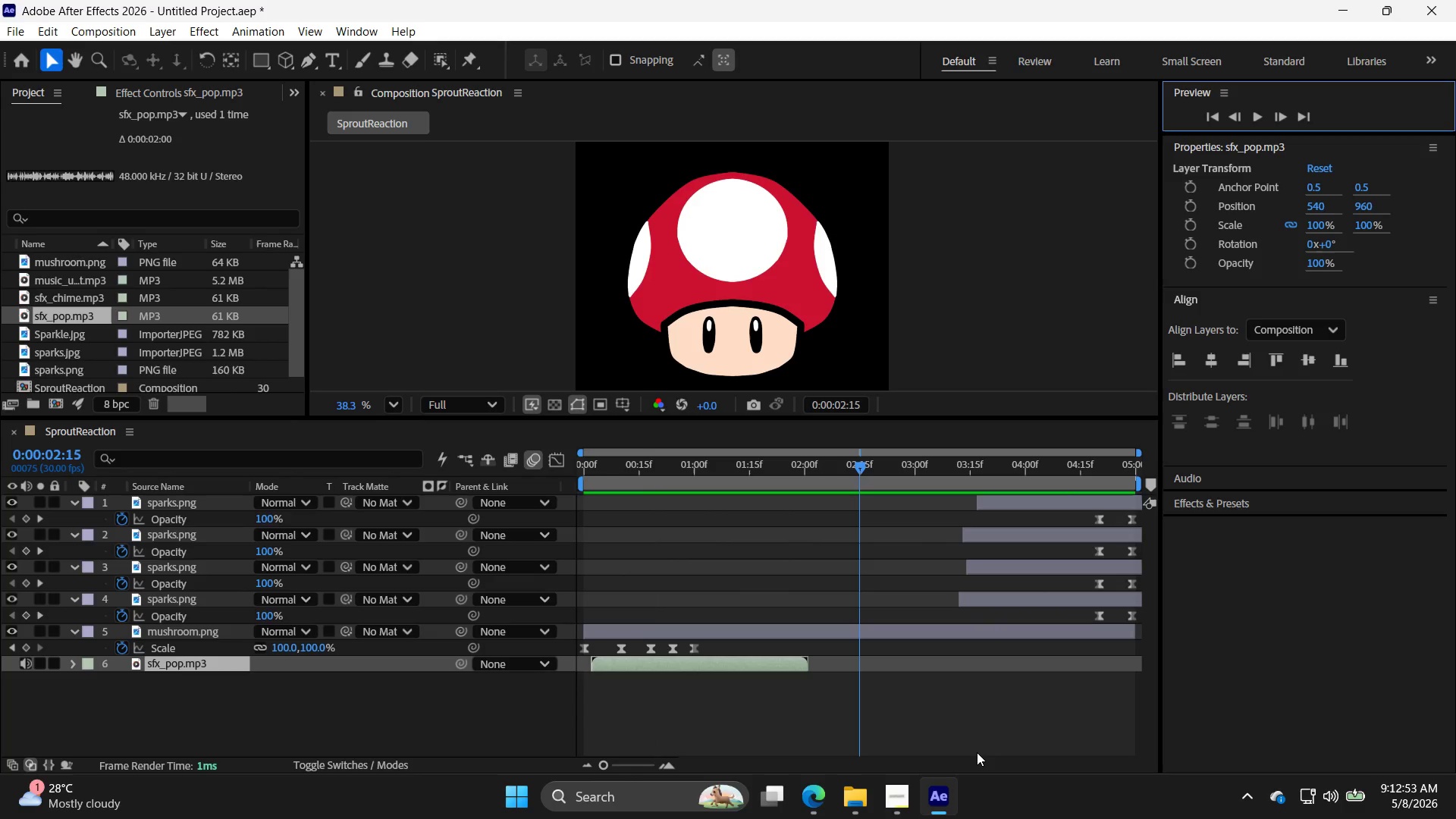 
left_click([87, 286])
 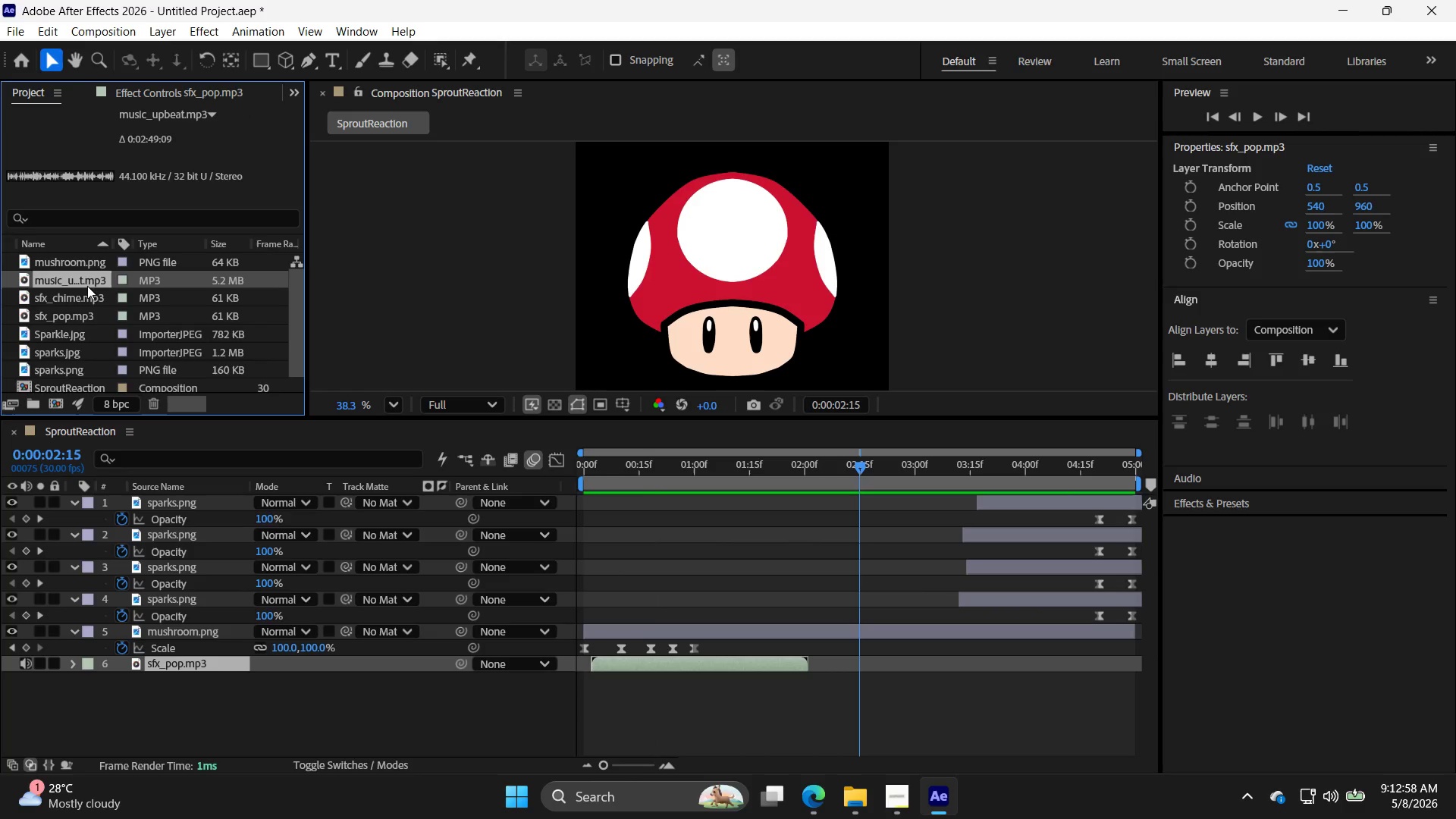 
left_click_drag(start_coordinate=[87, 286], to_coordinate=[617, 705])
 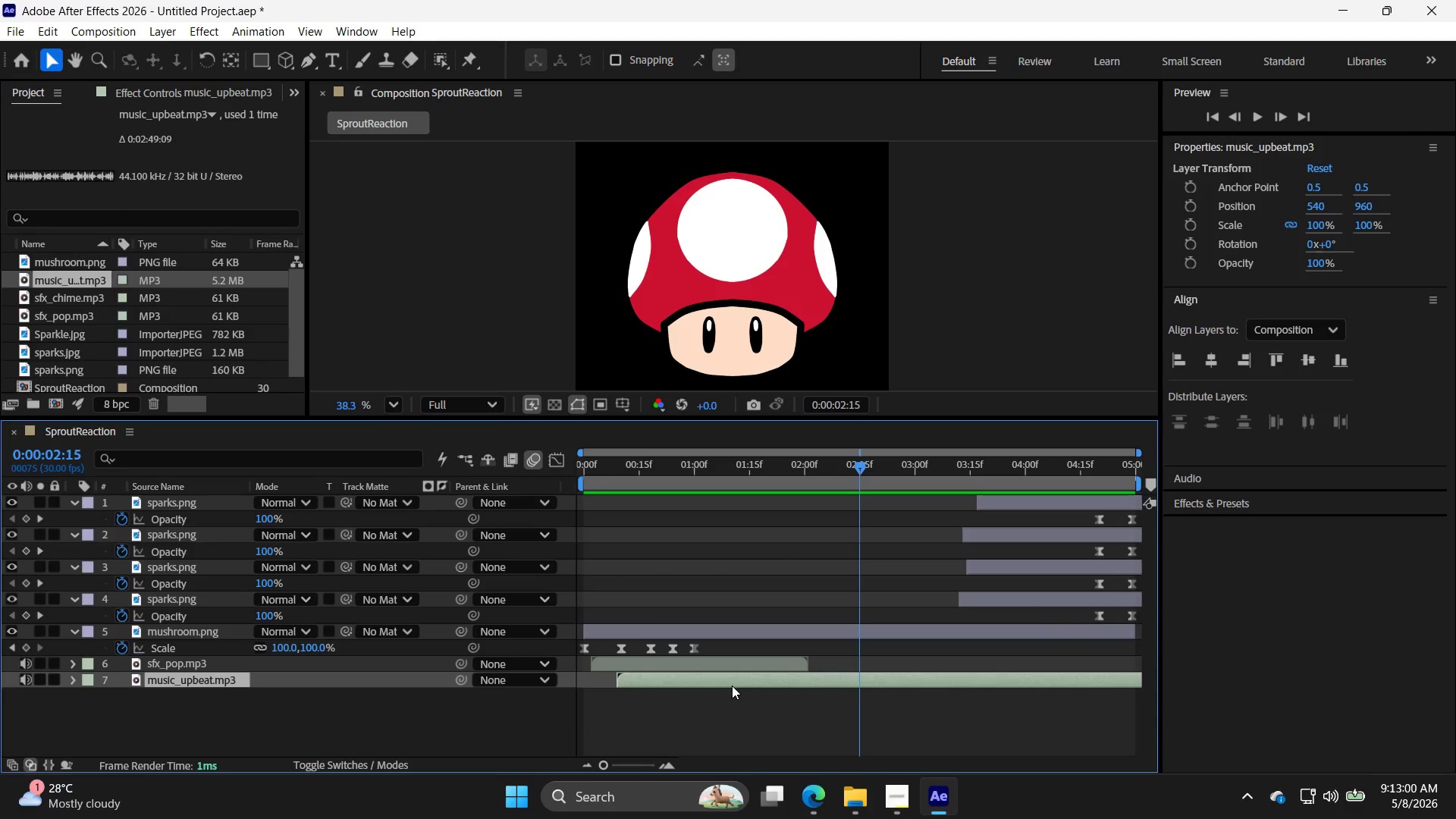 
left_click_drag(start_coordinate=[729, 686], to_coordinate=[654, 675])
 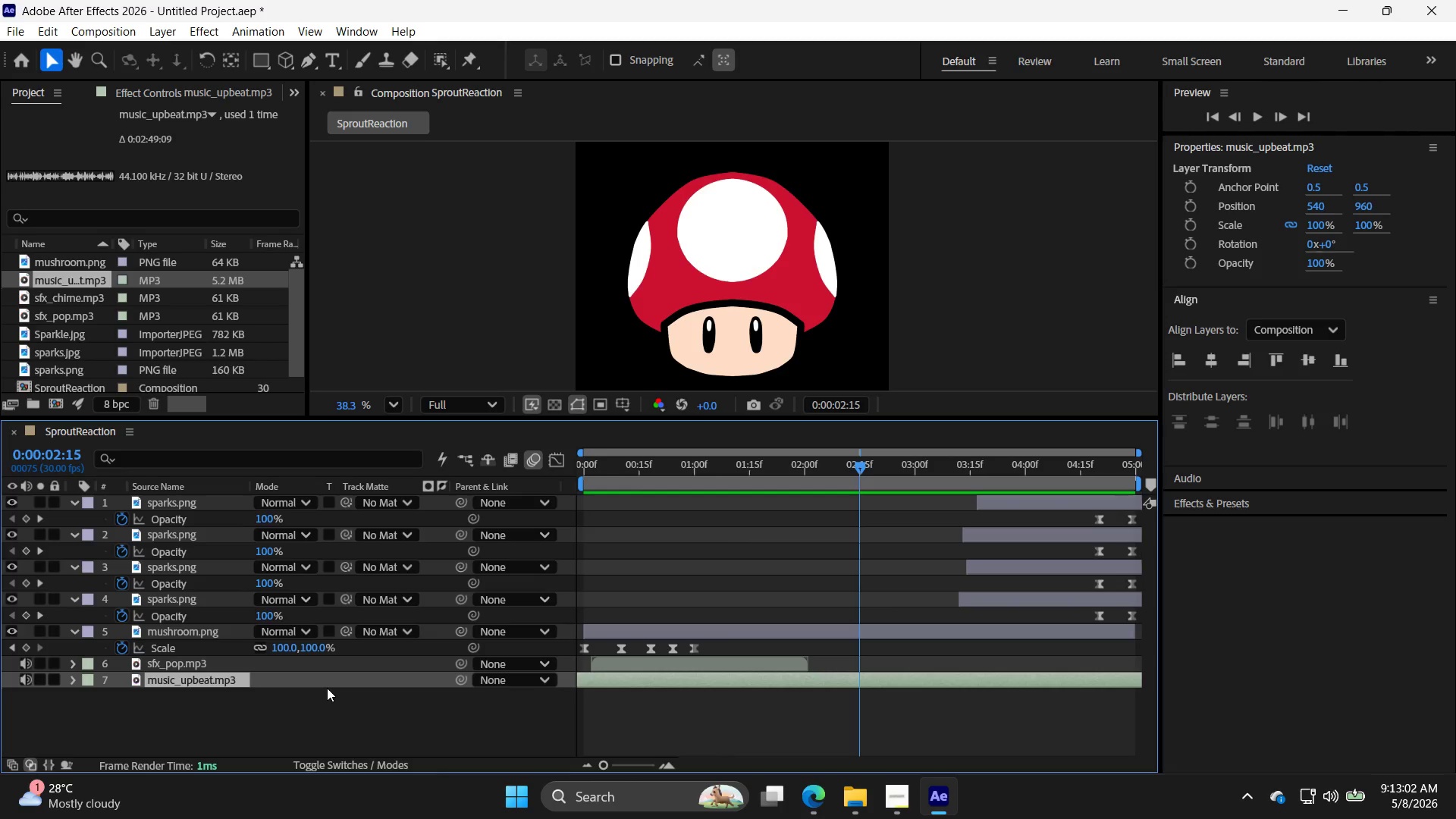 
key(L)
 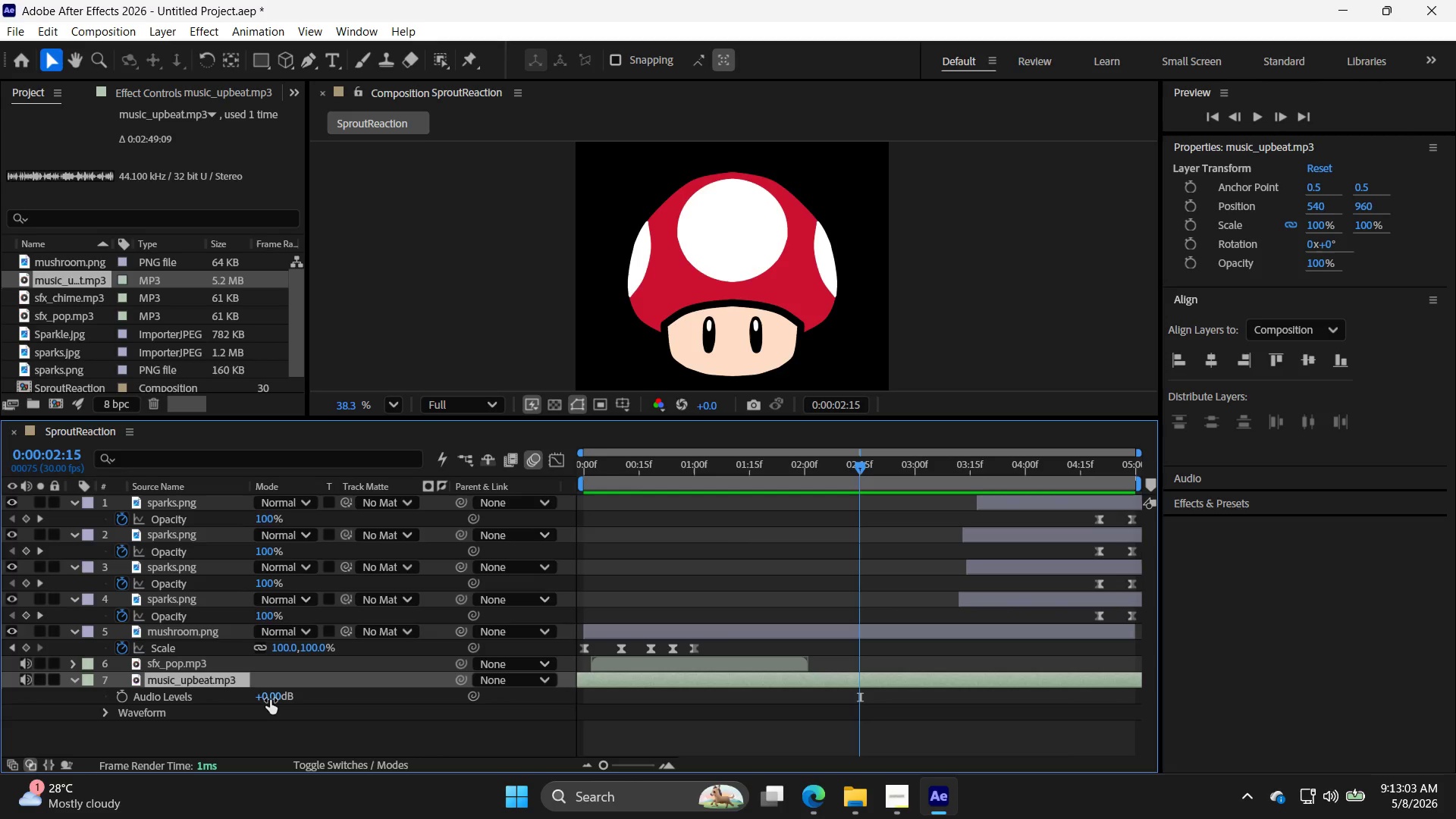 
left_click_drag(start_coordinate=[269, 699], to_coordinate=[248, 703])
 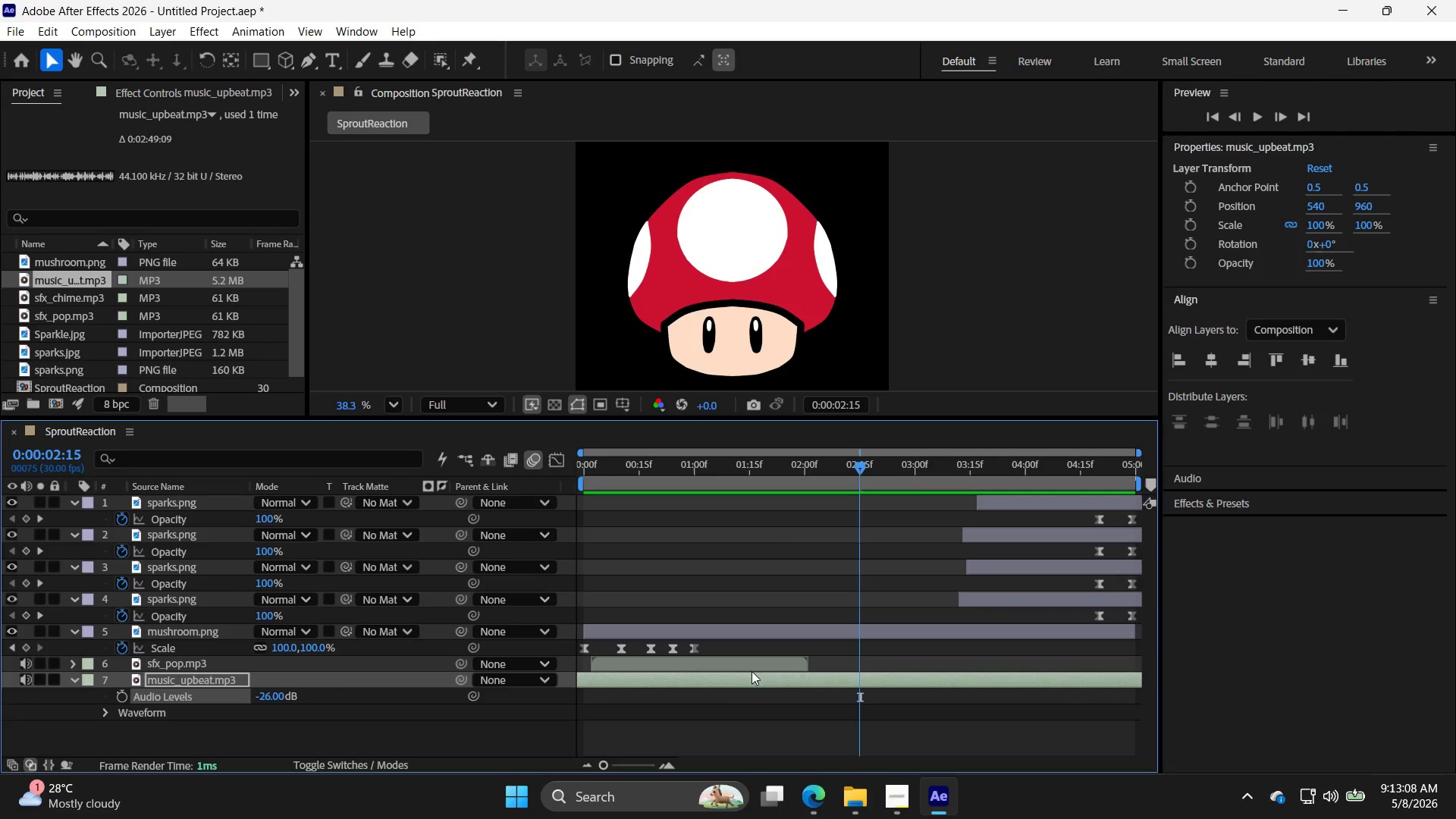 
left_click([754, 667])
 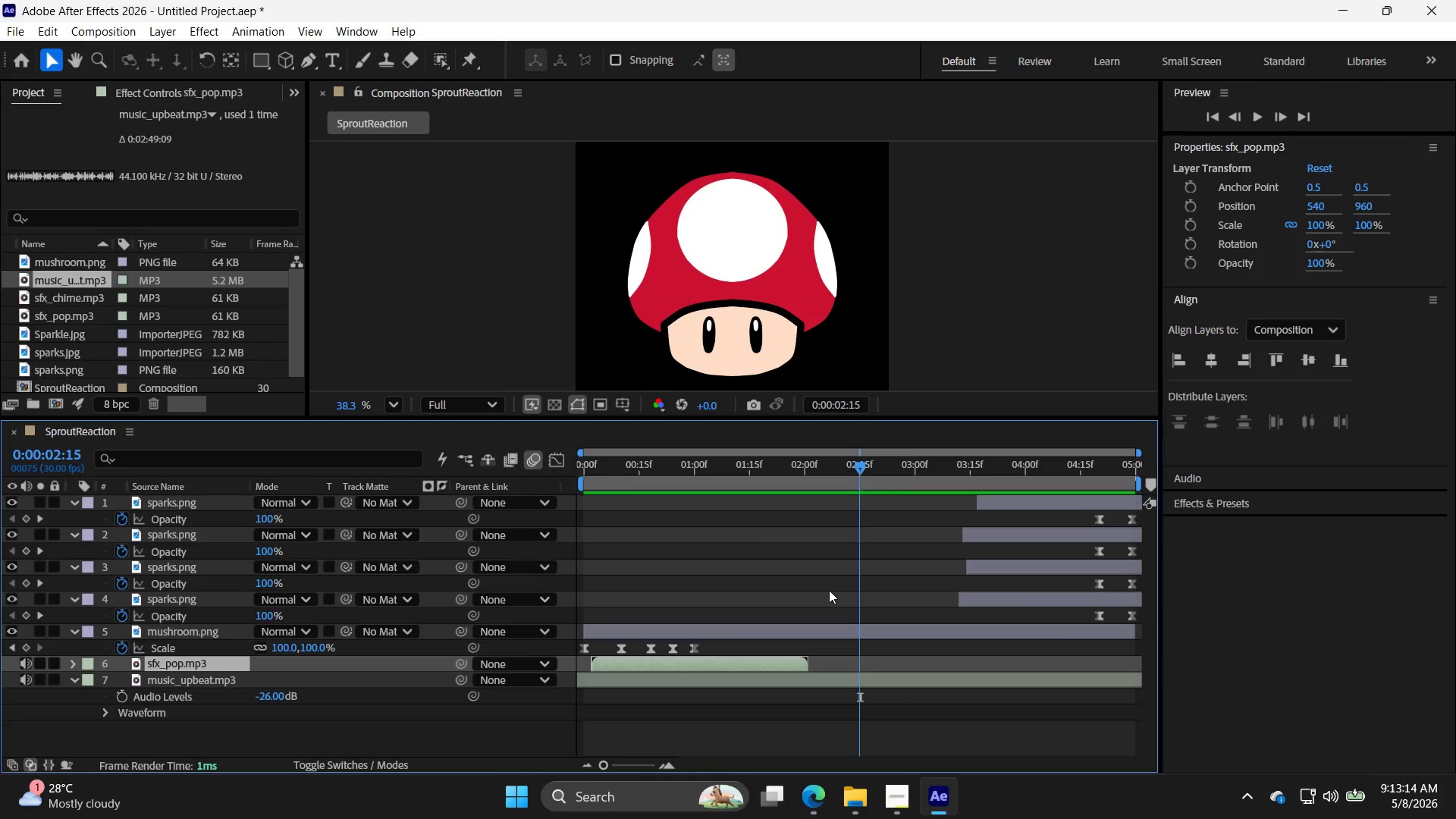 
wait(10.41)
 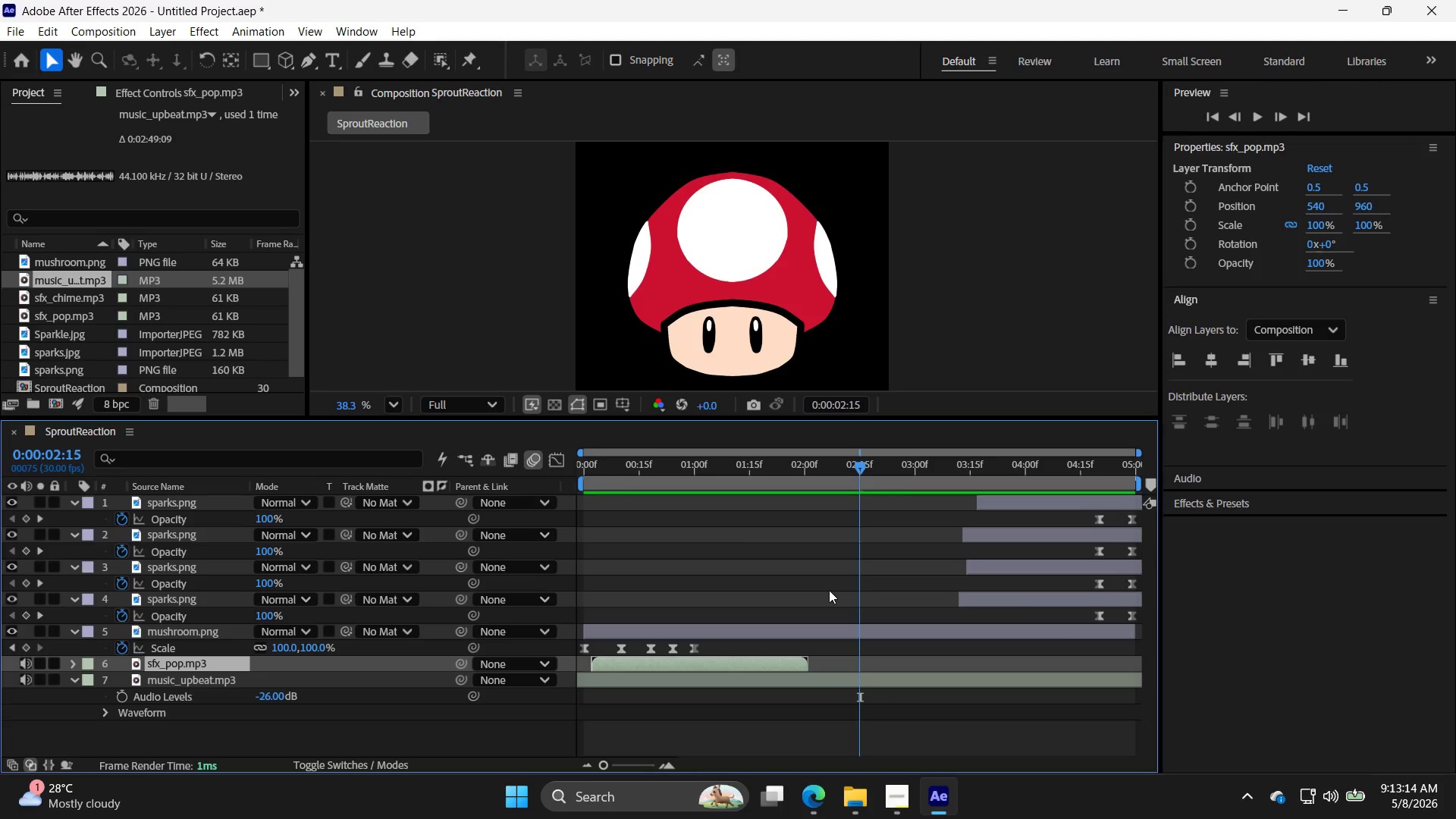 
left_click([78, 303])
 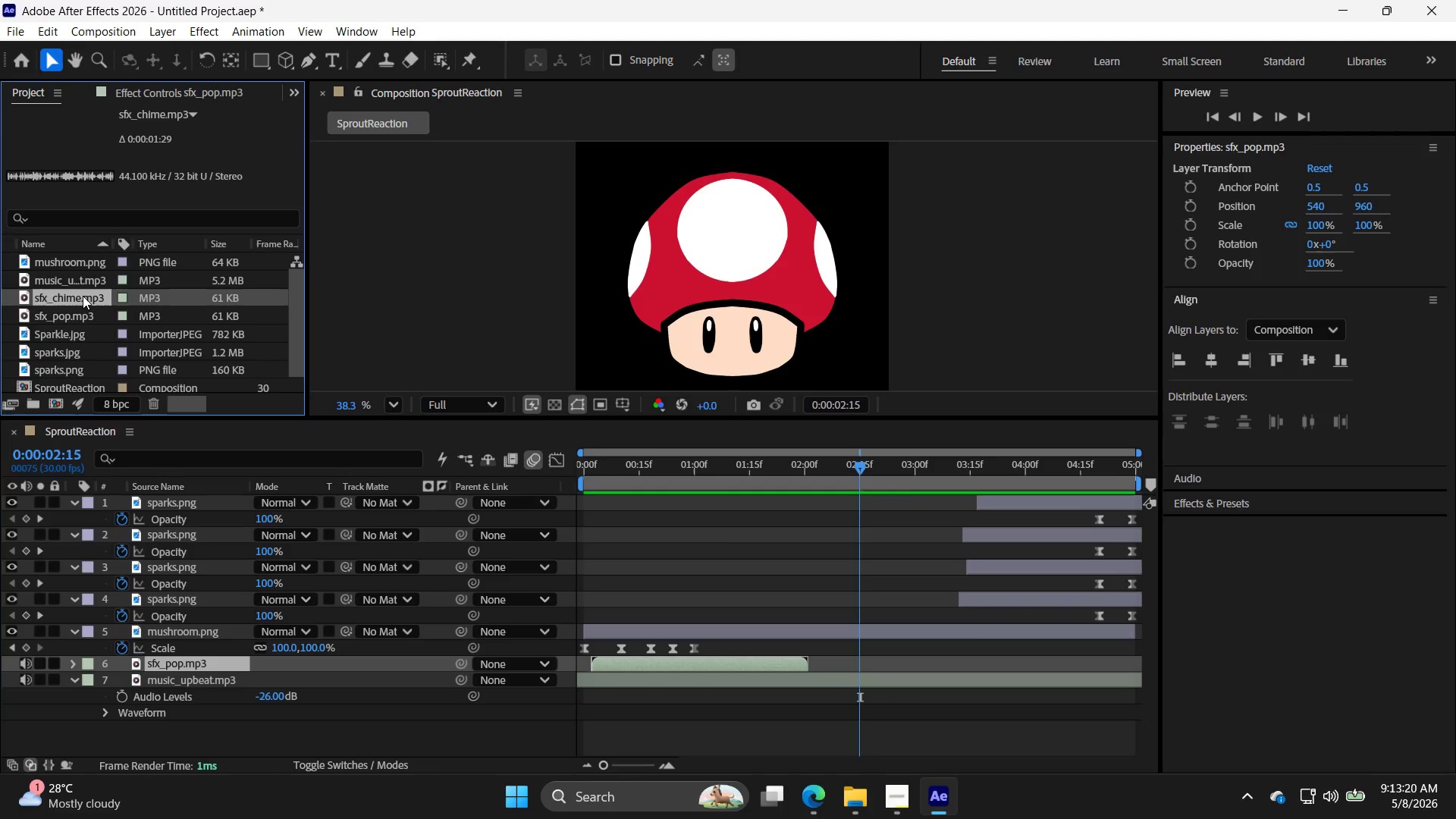 
left_click_drag(start_coordinate=[83, 296], to_coordinate=[943, 701])
 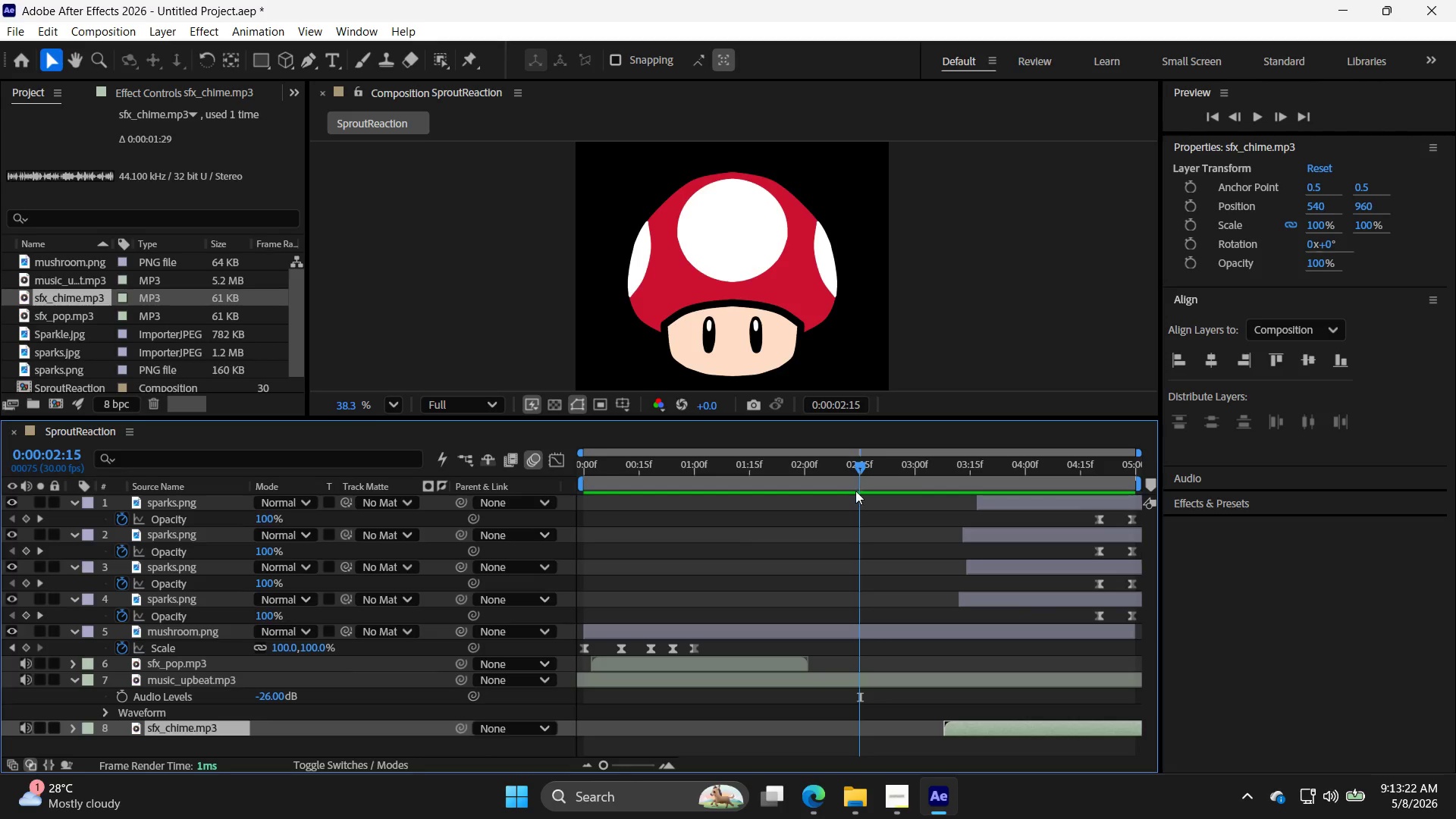 
left_click_drag(start_coordinate=[861, 469], to_coordinate=[651, 440])
 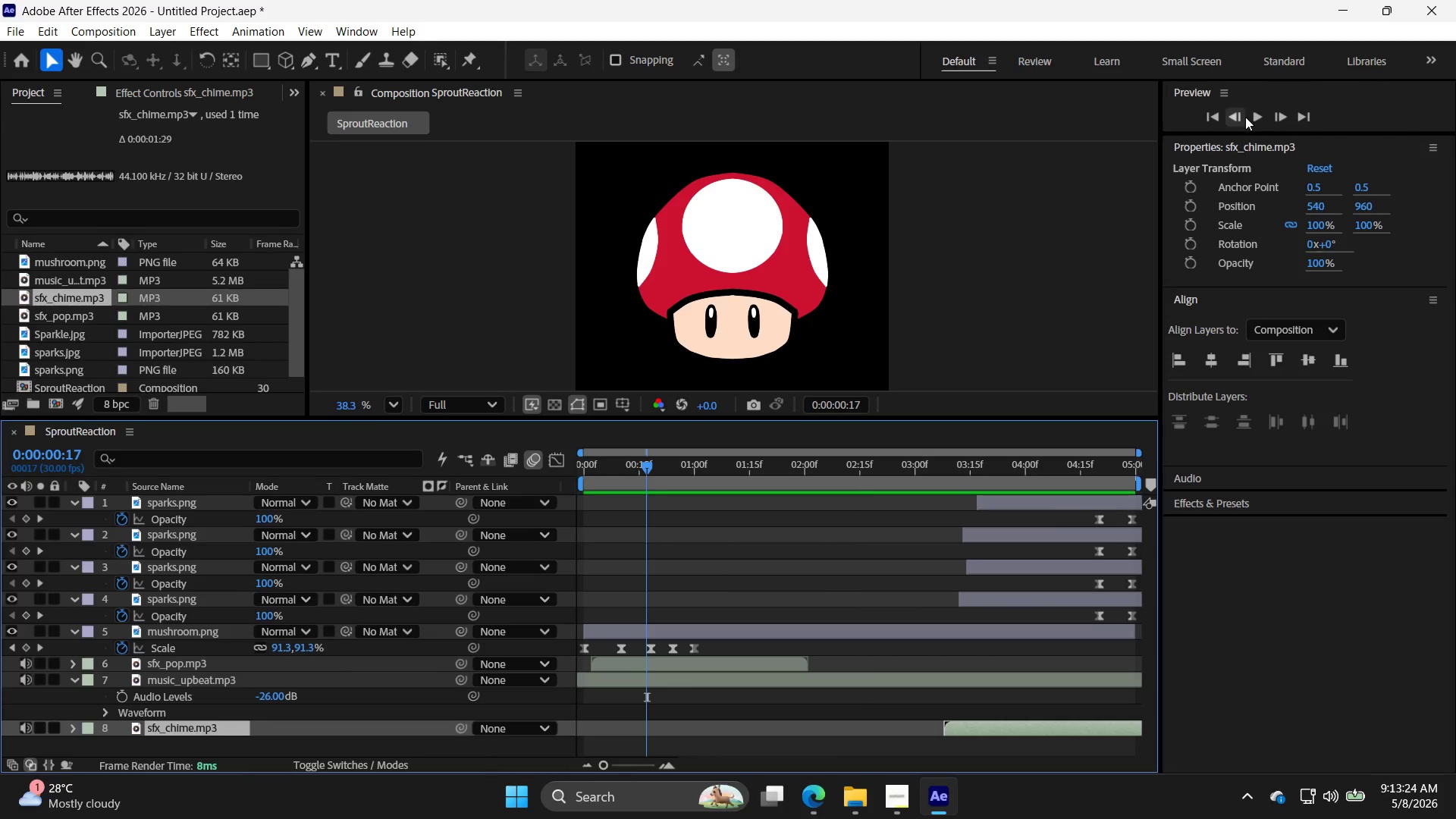 
left_click([1247, 116])
 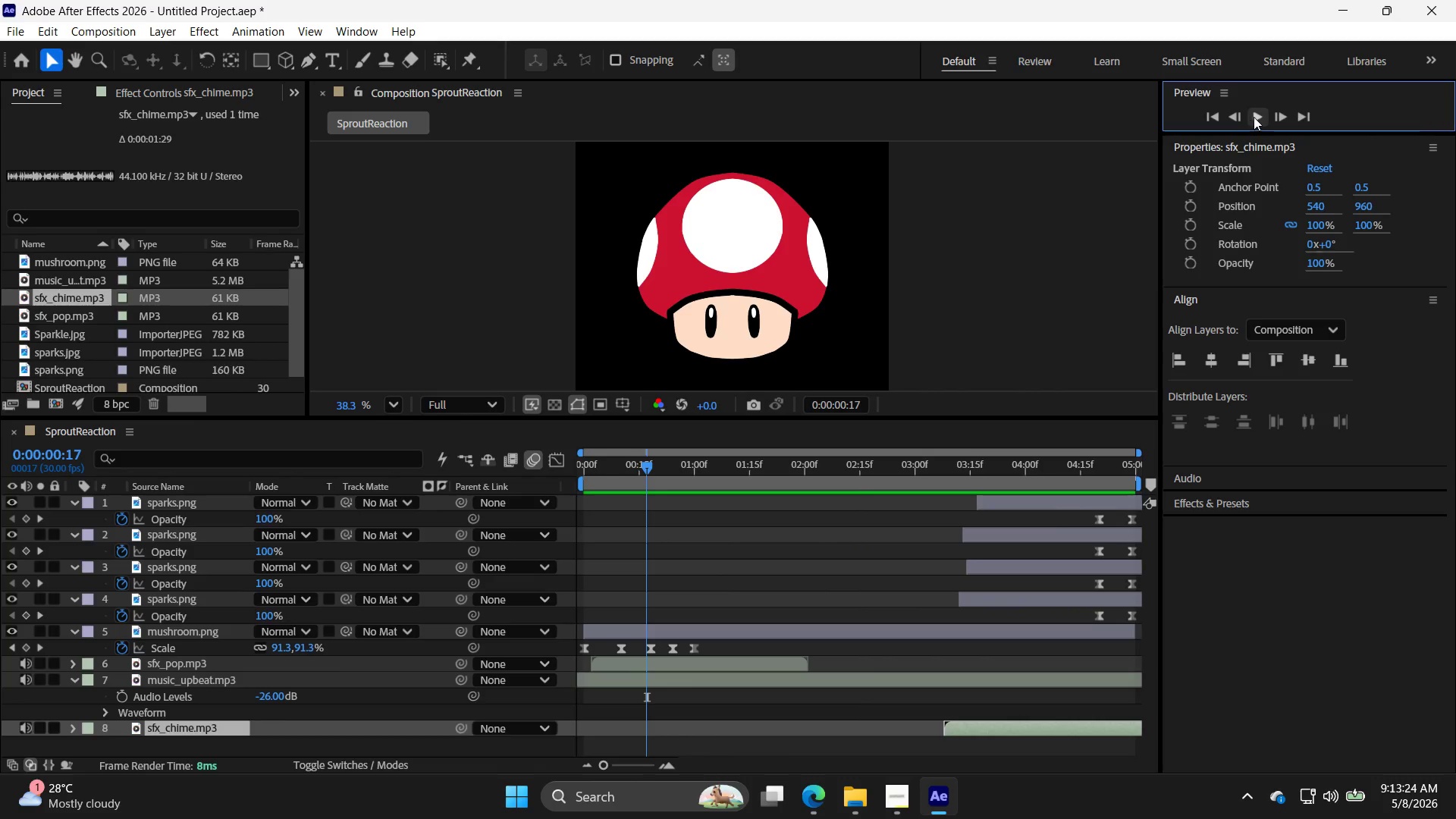 
left_click([1257, 117])
 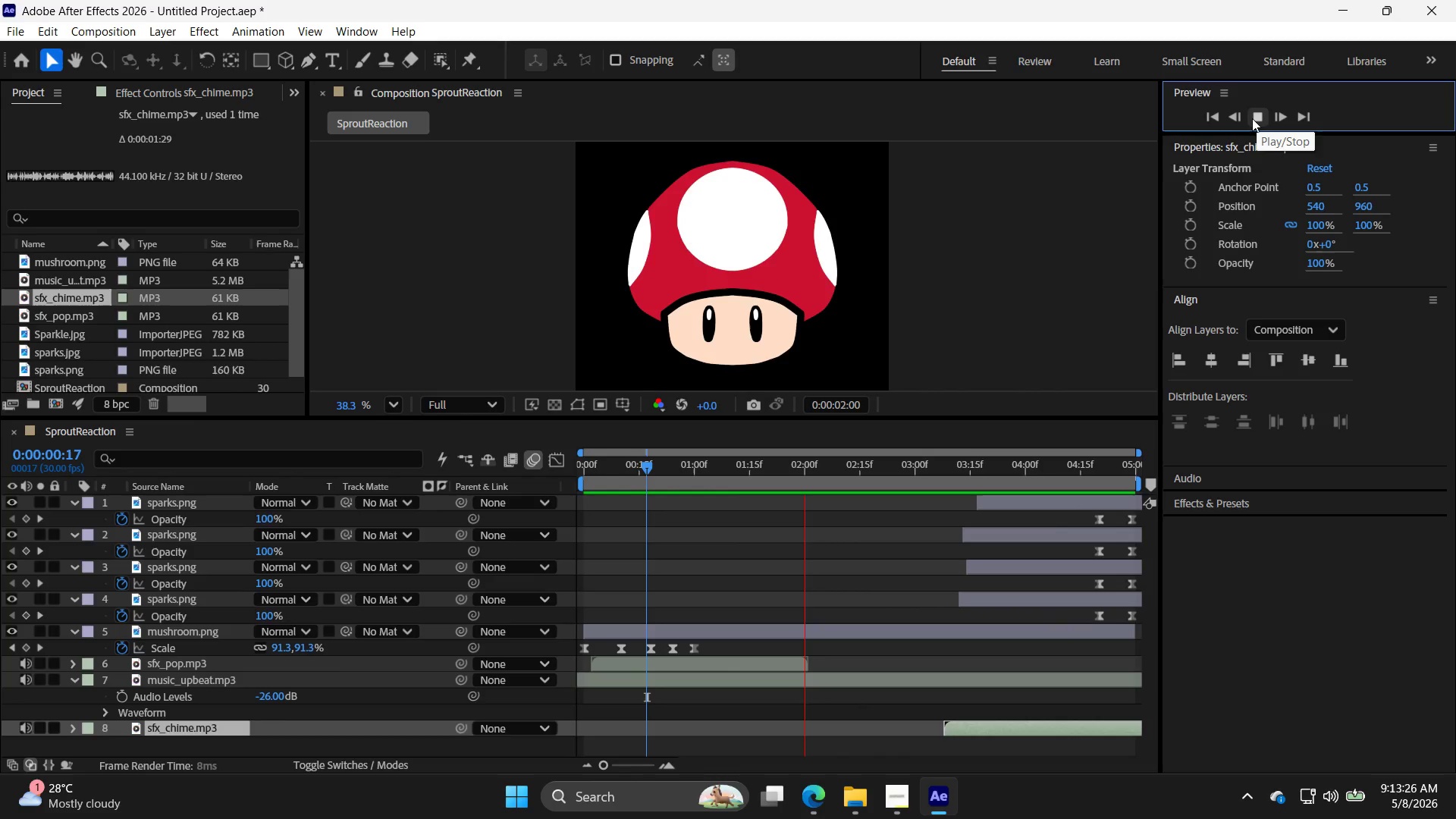 
left_click([1220, 120])
 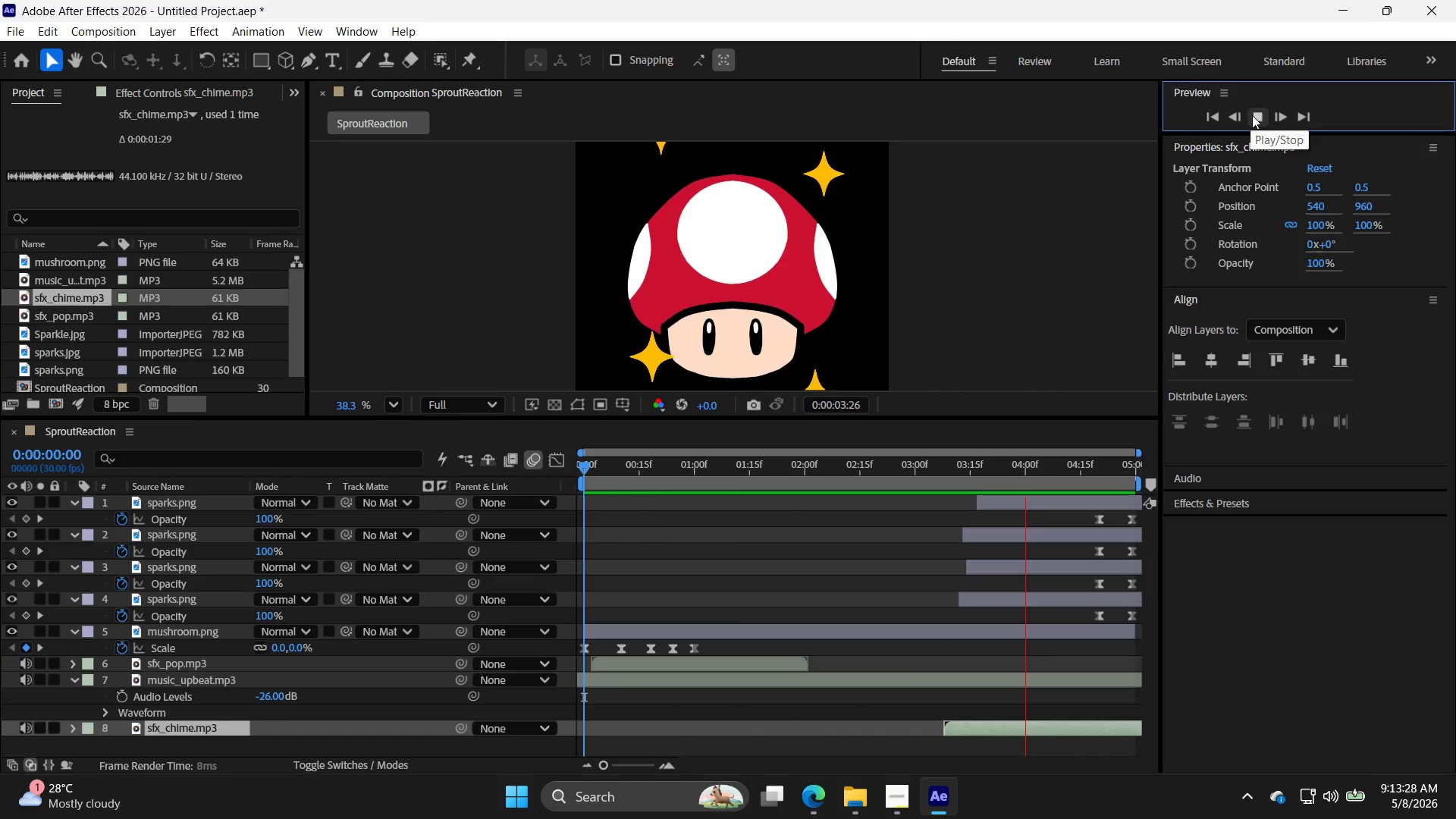 
left_click([1254, 115])
 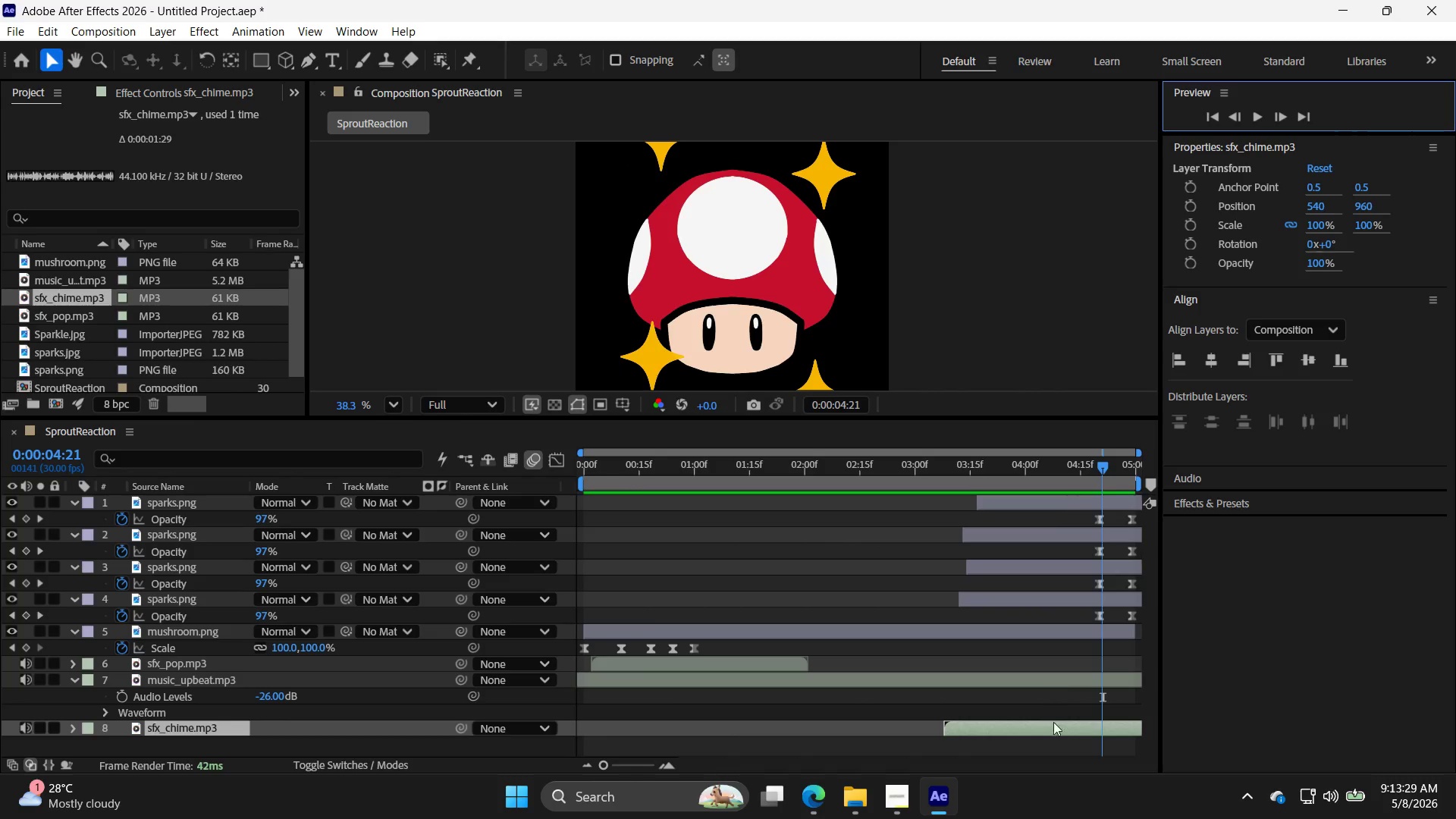 
left_click_drag(start_coordinate=[1053, 724], to_coordinate=[1095, 718])
 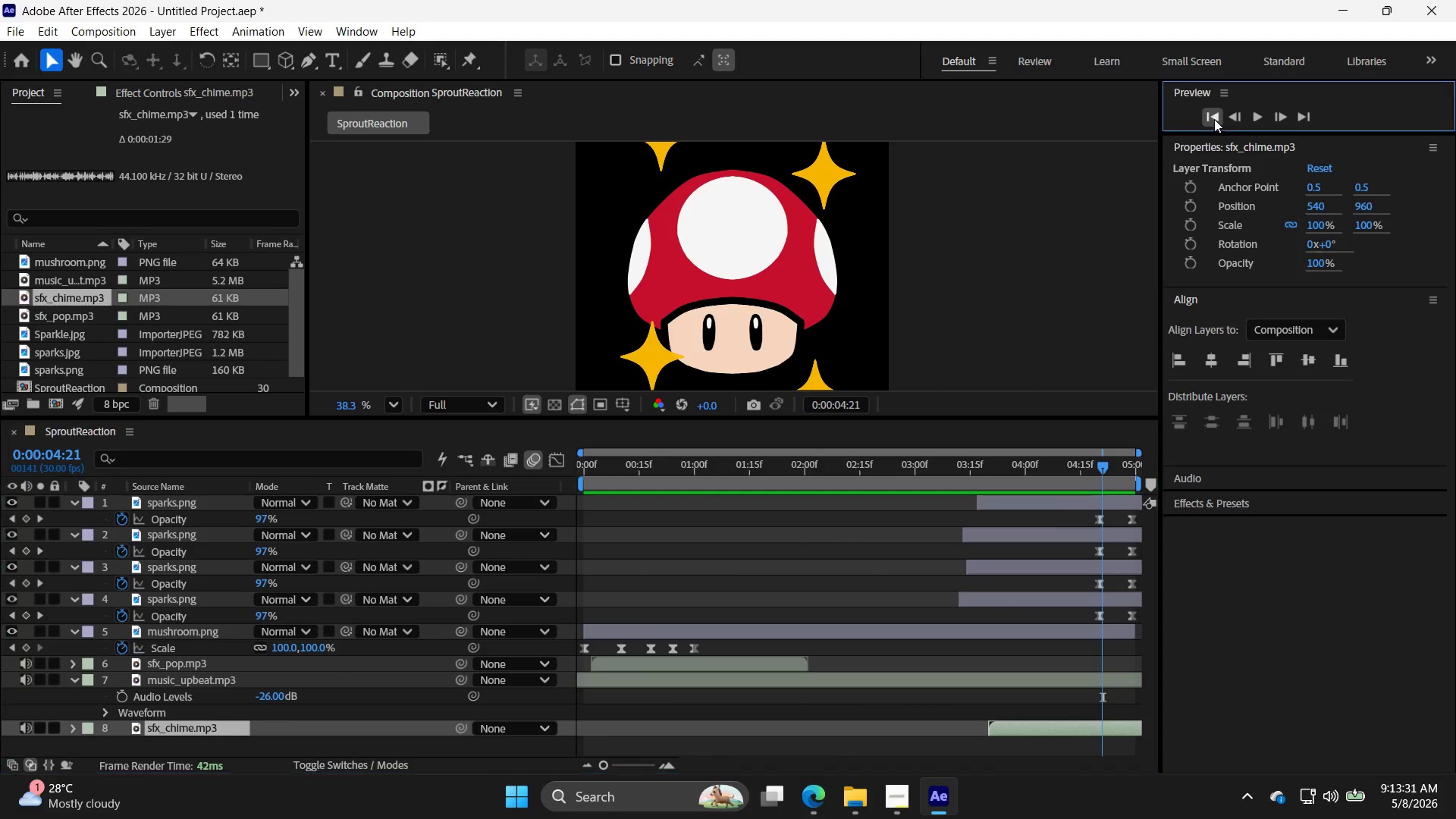 
double_click([1265, 118])
 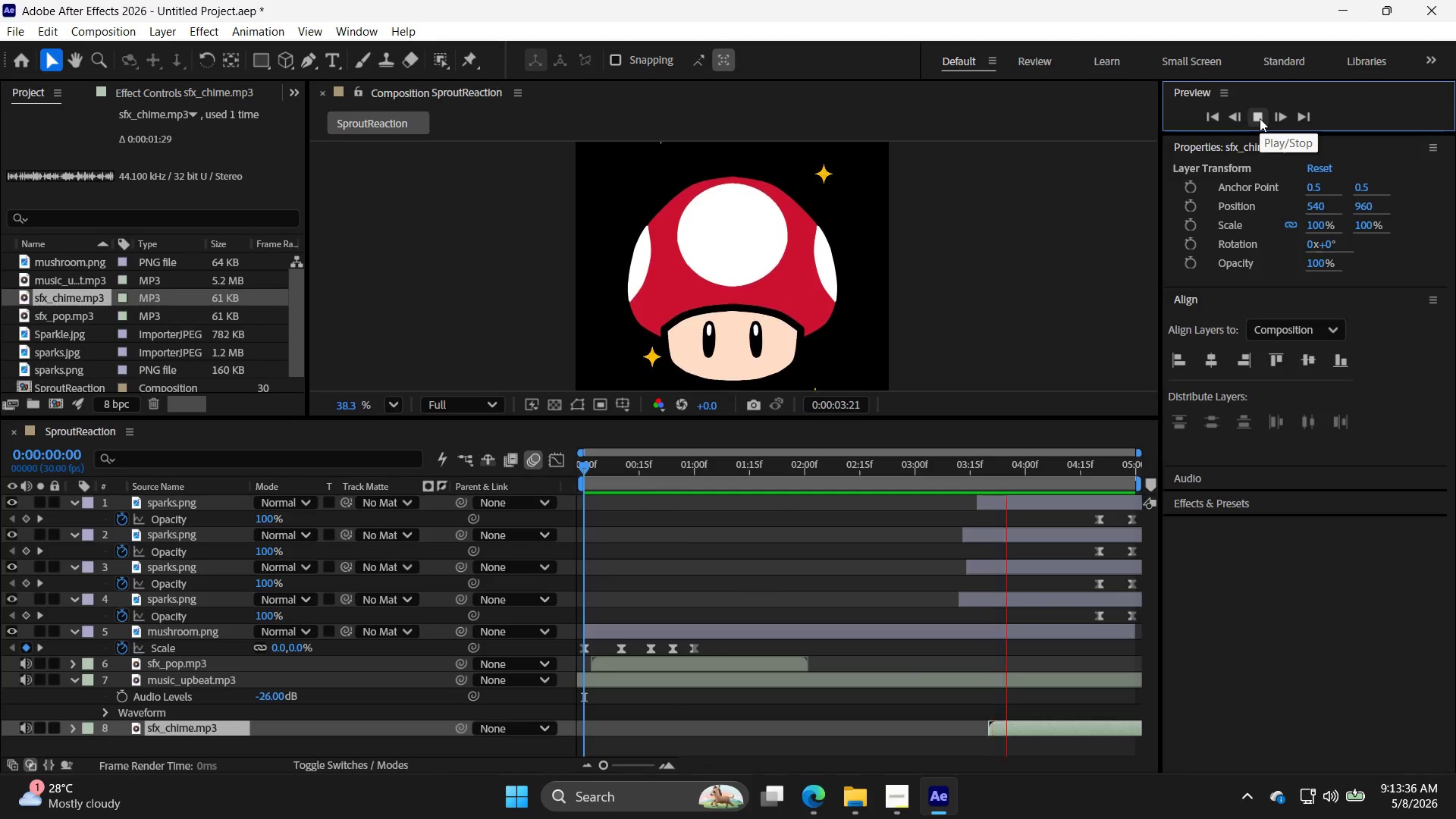 
wait(5.41)
 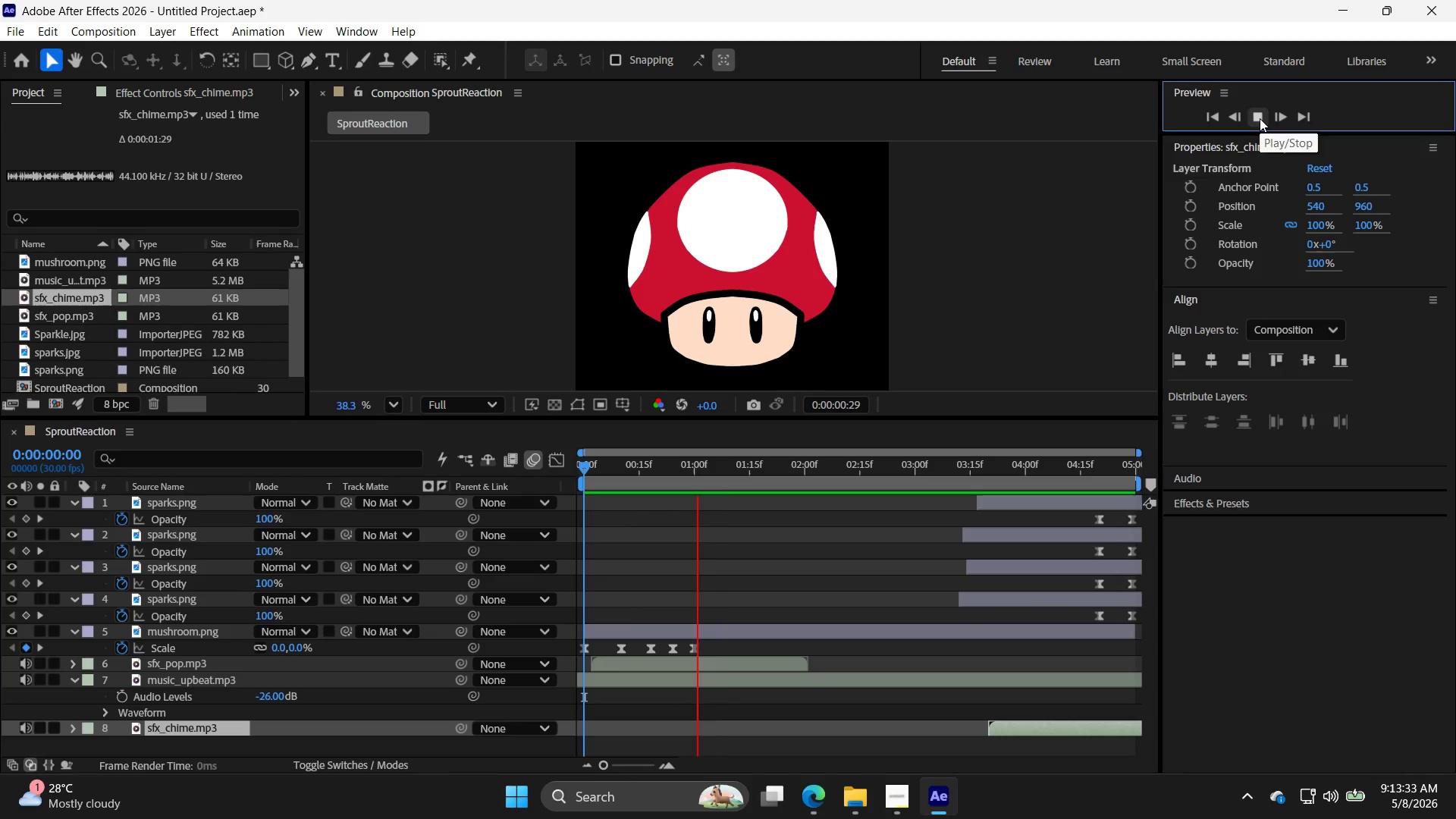 
left_click([1260, 118])
 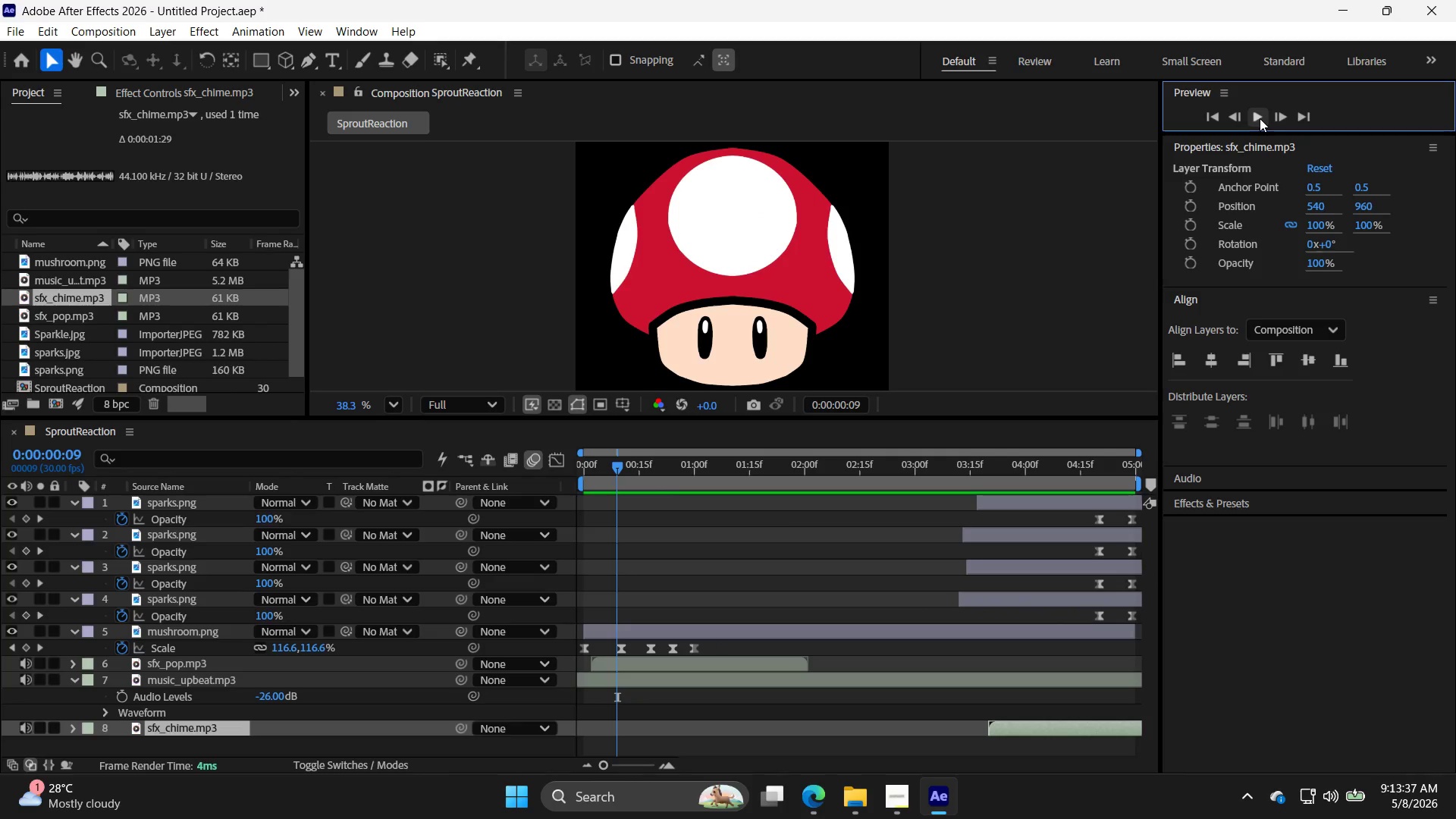 
left_click([1260, 118])
 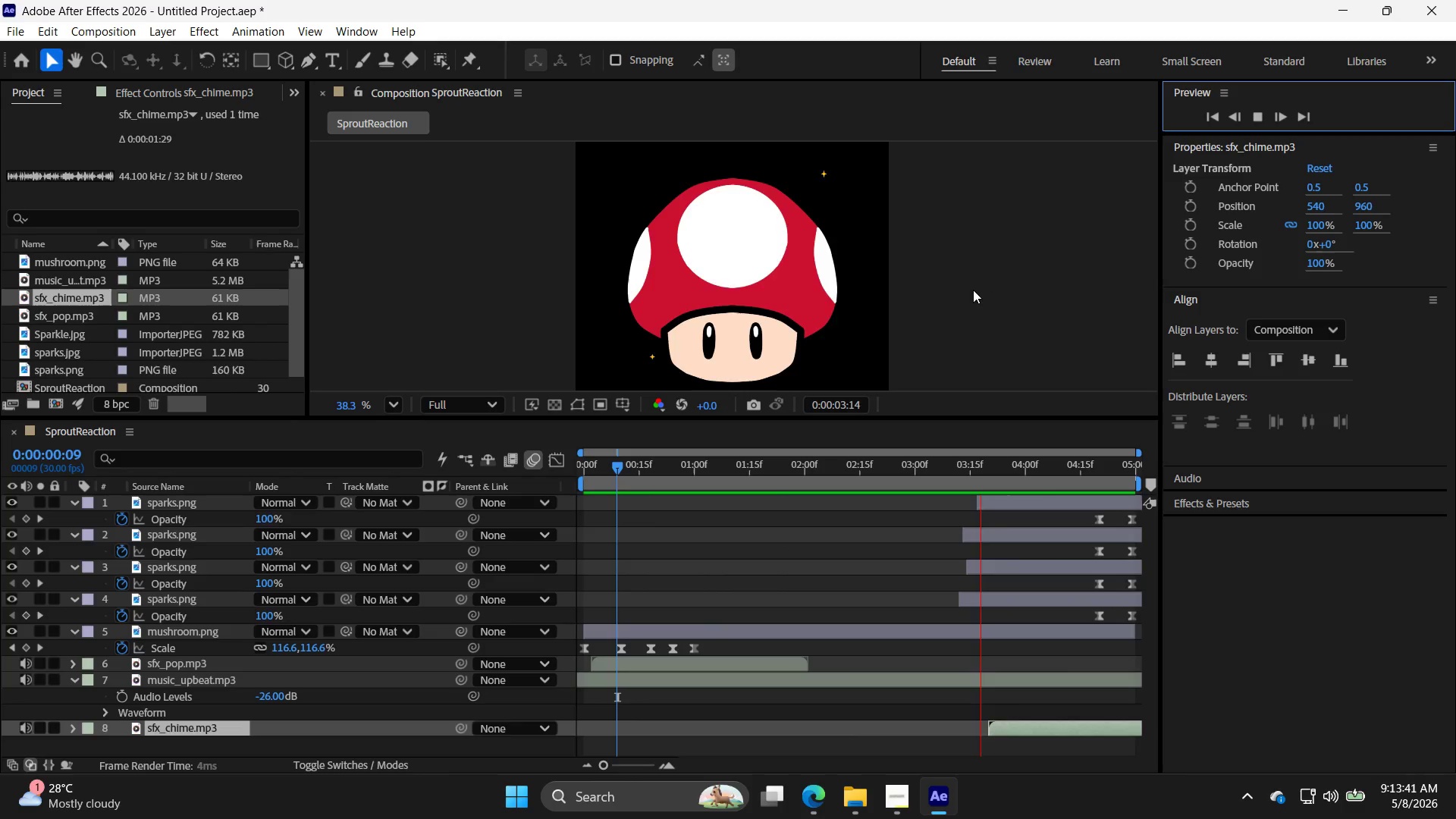 
left_click([1257, 113])
 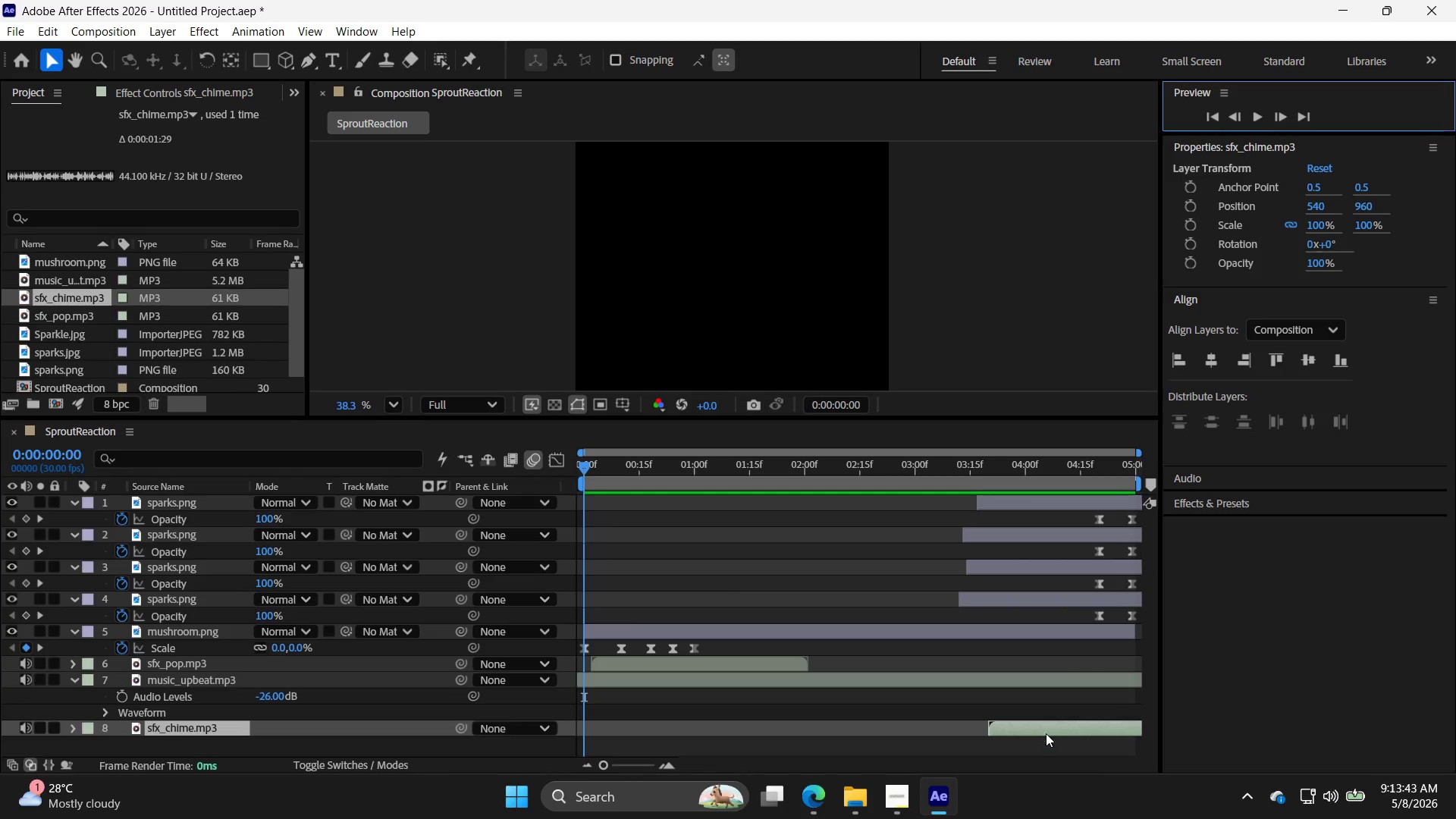 
left_click_drag(start_coordinate=[1052, 730], to_coordinate=[1066, 730])
 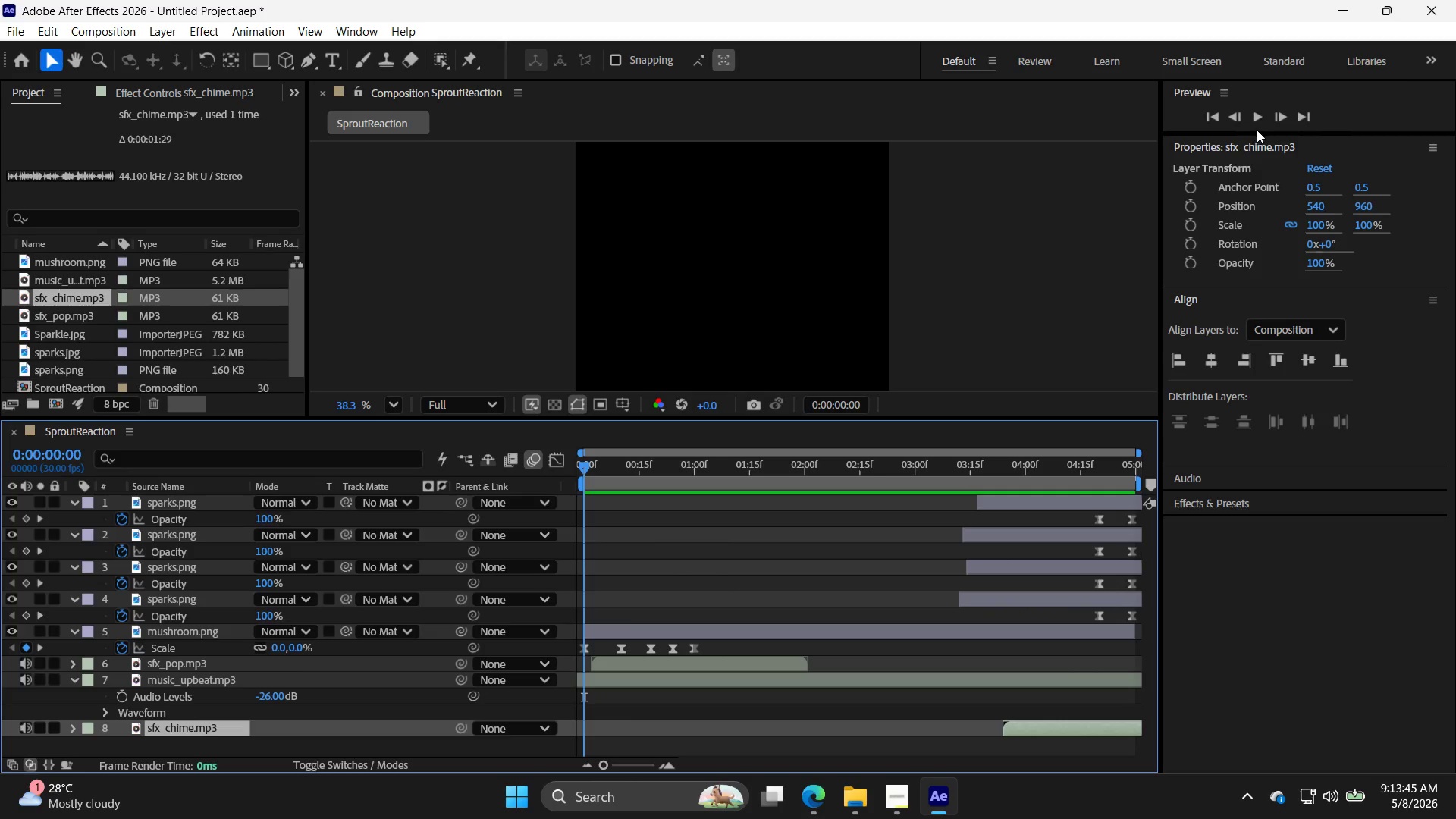 
double_click([1254, 112])
 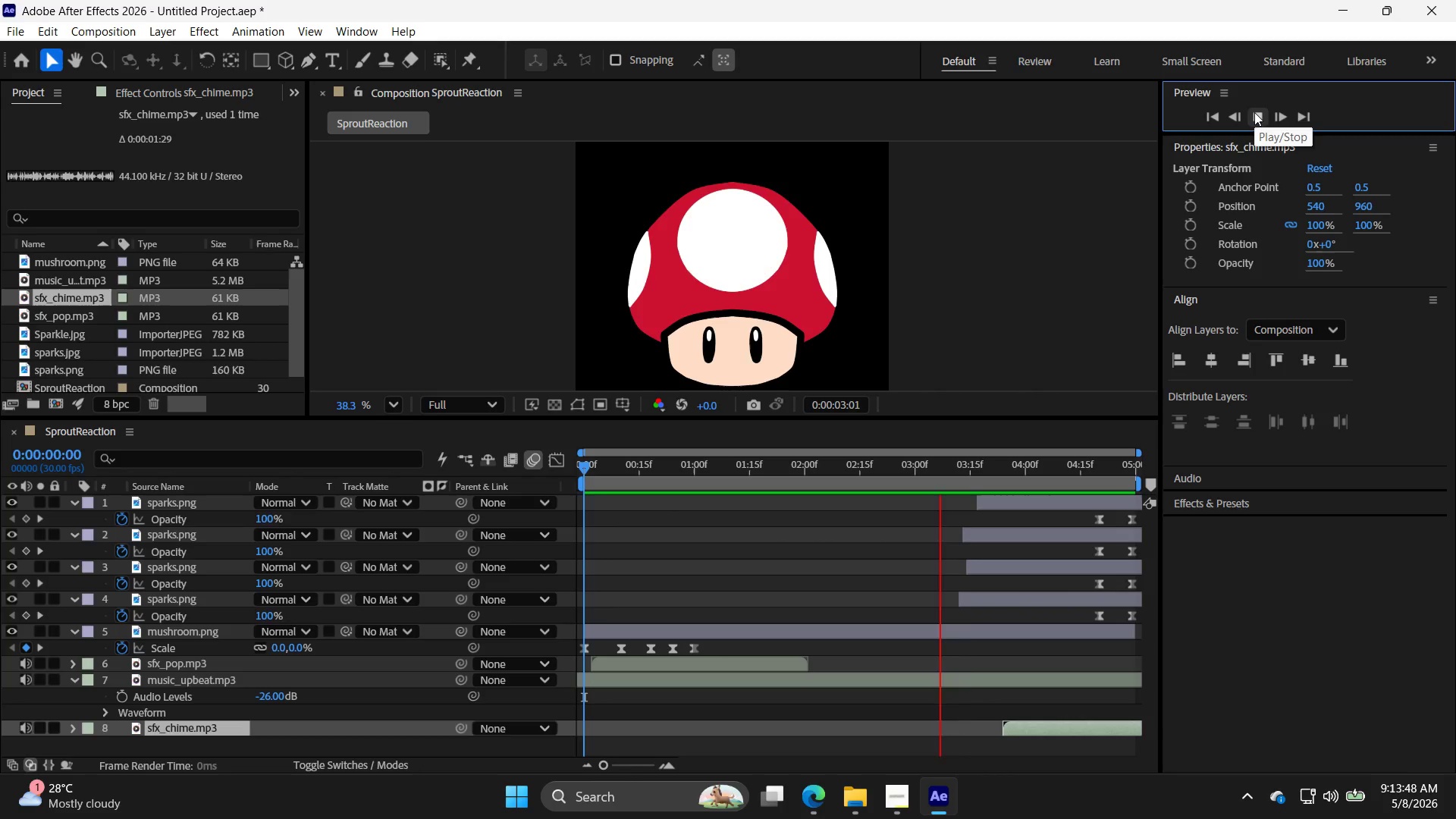 
left_click([1254, 112])
 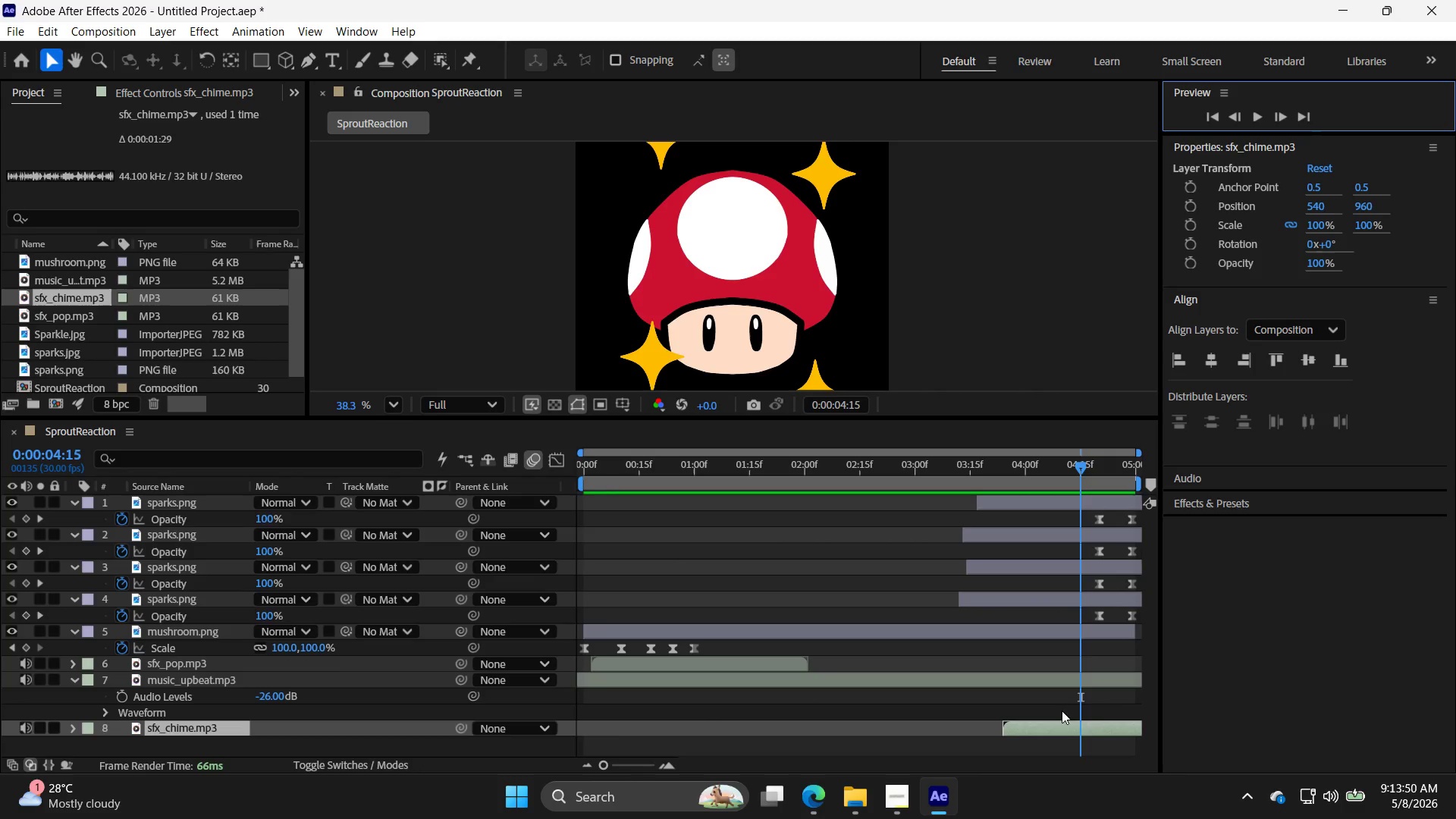 
left_click_drag(start_coordinate=[1062, 723], to_coordinate=[1043, 724])